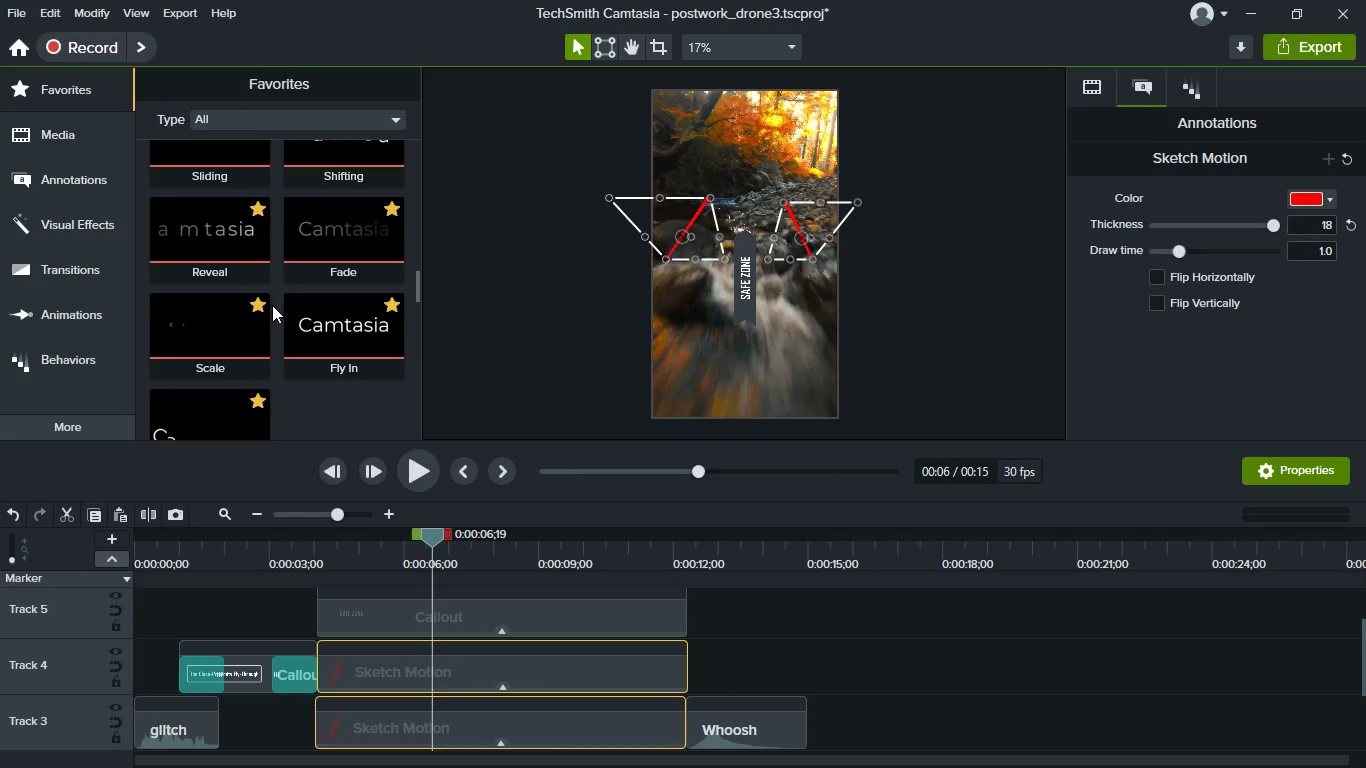 
scroll: coordinate [276, 311], scroll_direction: down, amount: 3.0
 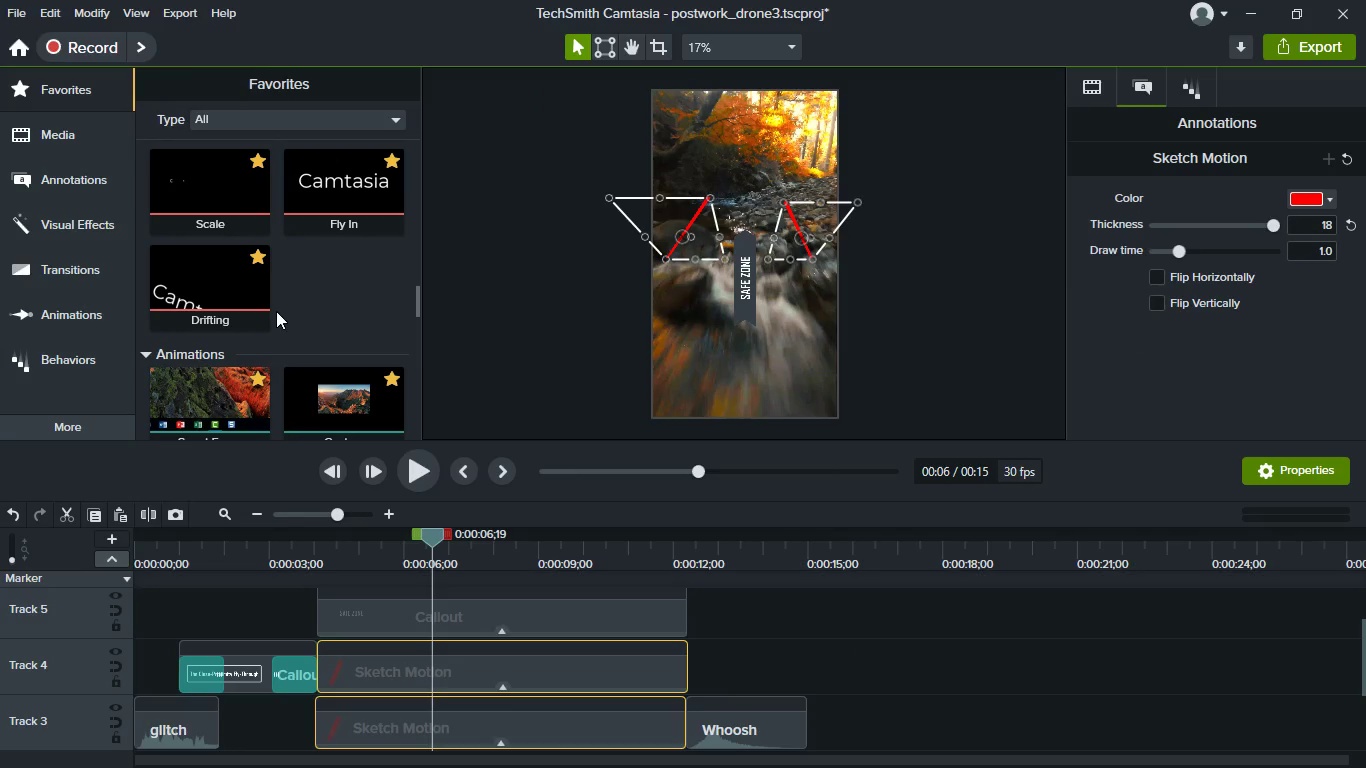 
scroll: coordinate [276, 311], scroll_direction: up, amount: 3.0
 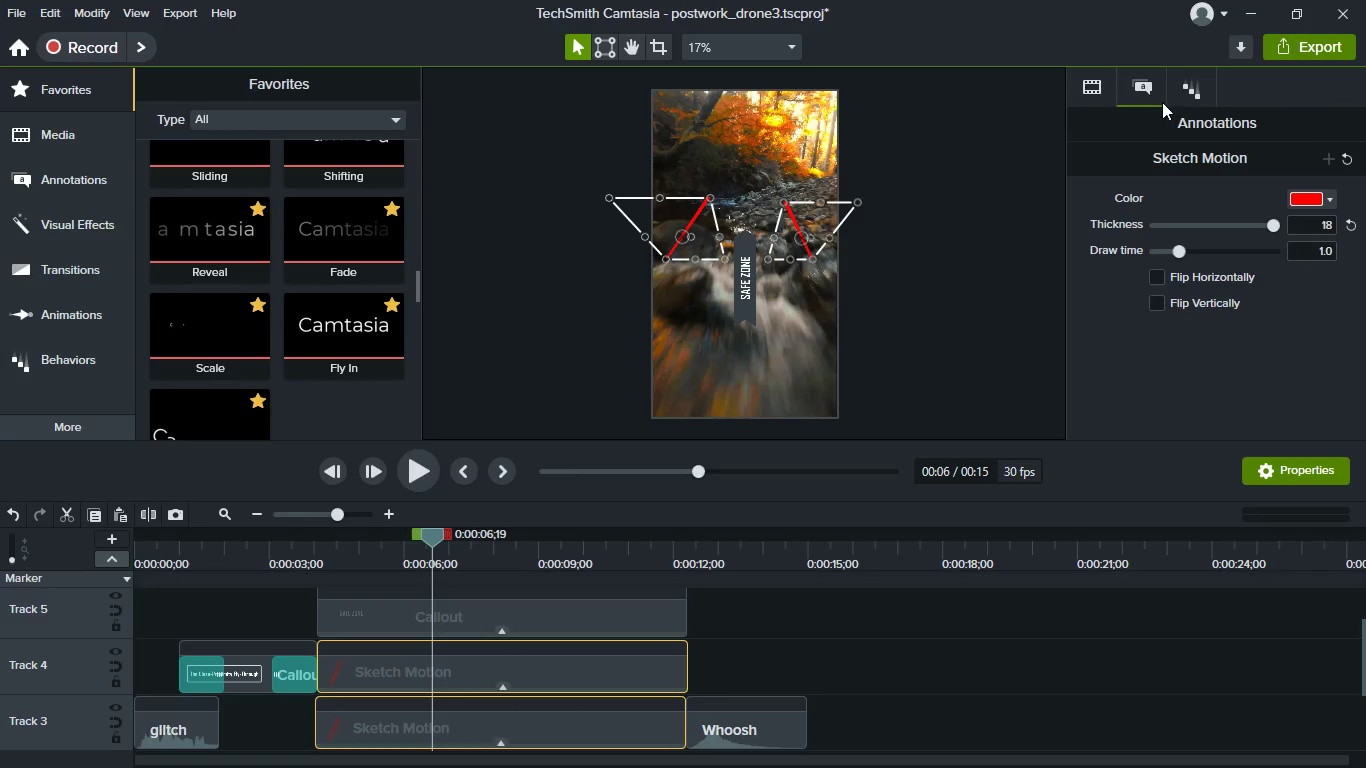 
left_click([1191, 107])
 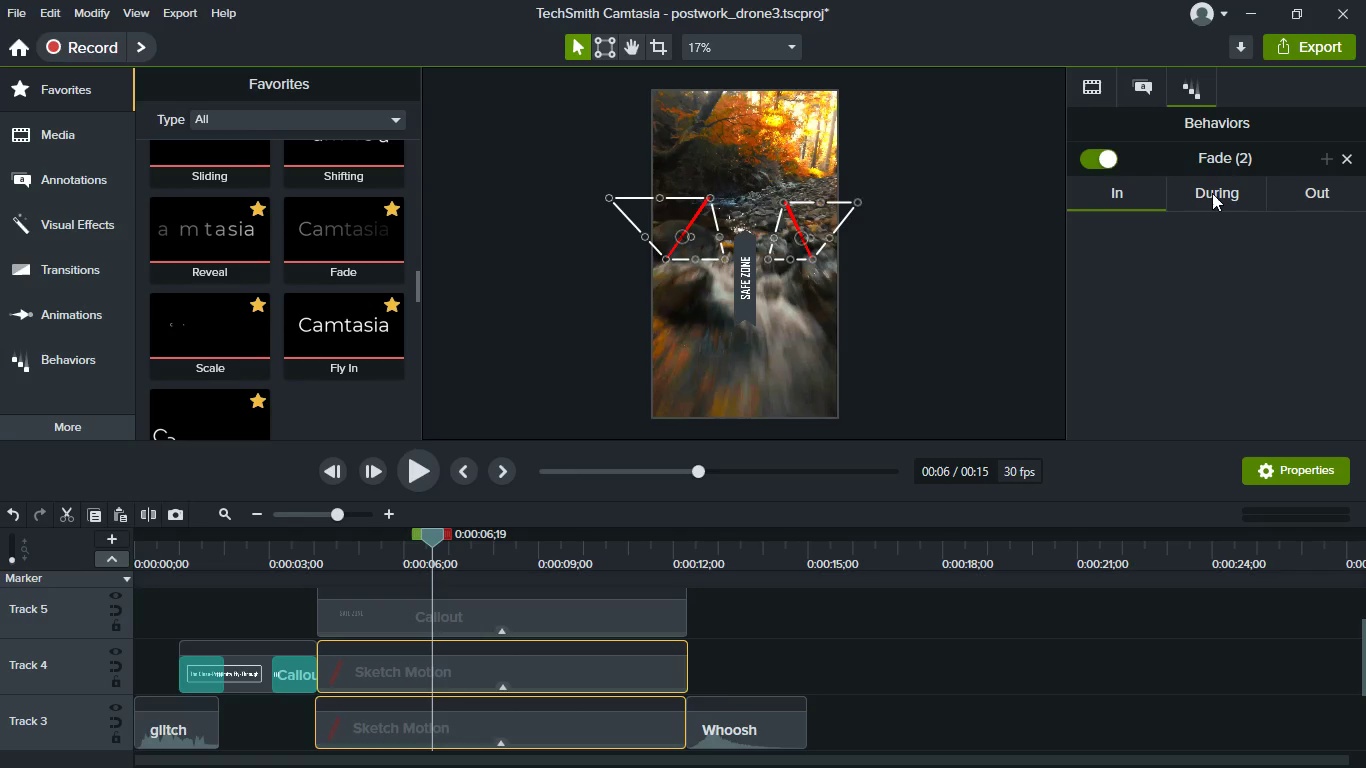 
left_click([1212, 193])
 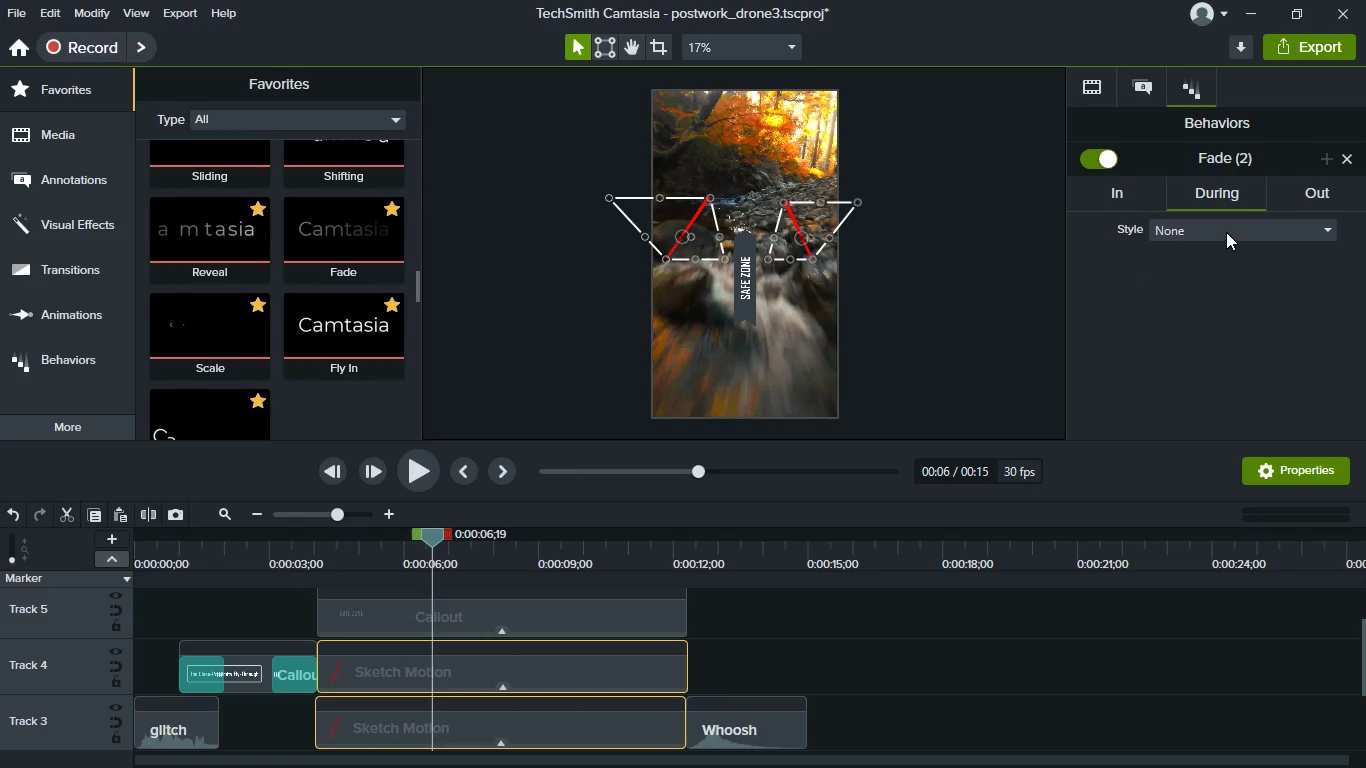 
left_click([1226, 231])
 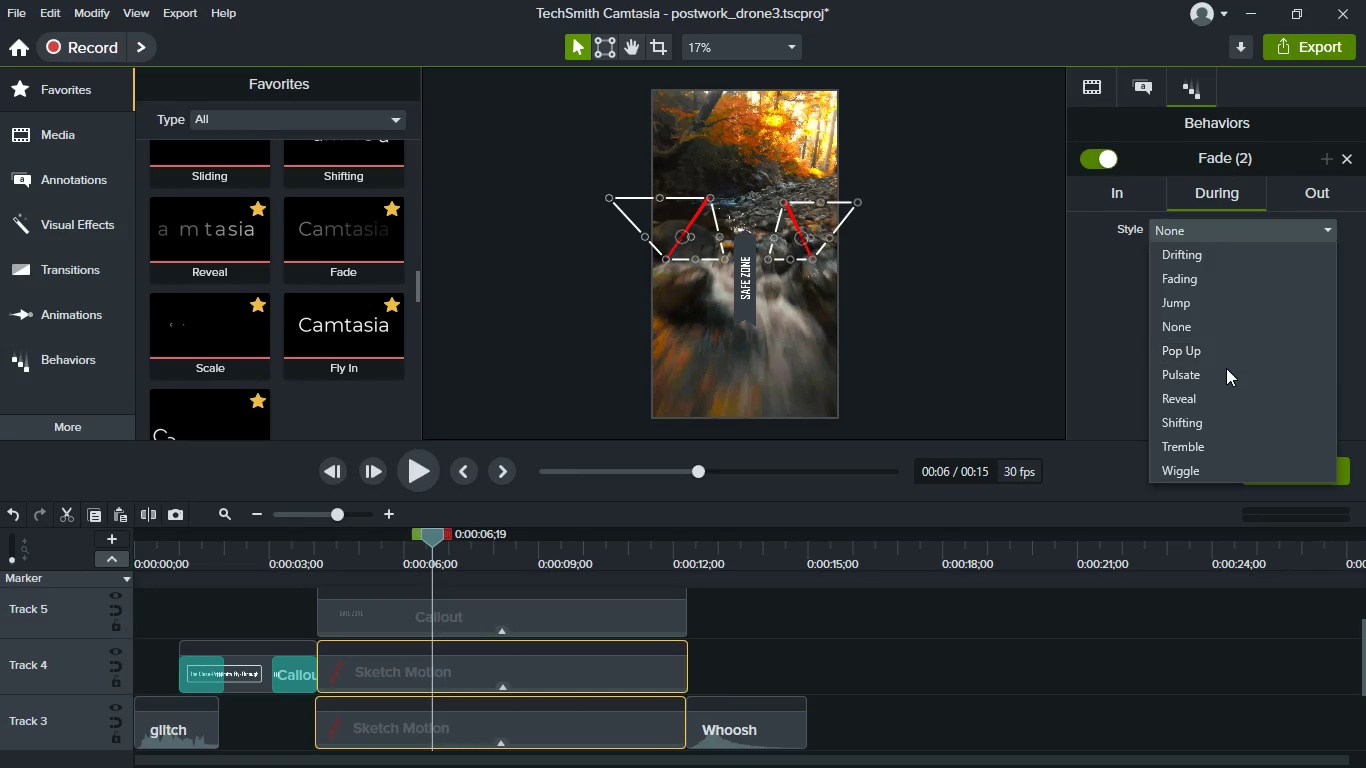 
left_click([1226, 368])
 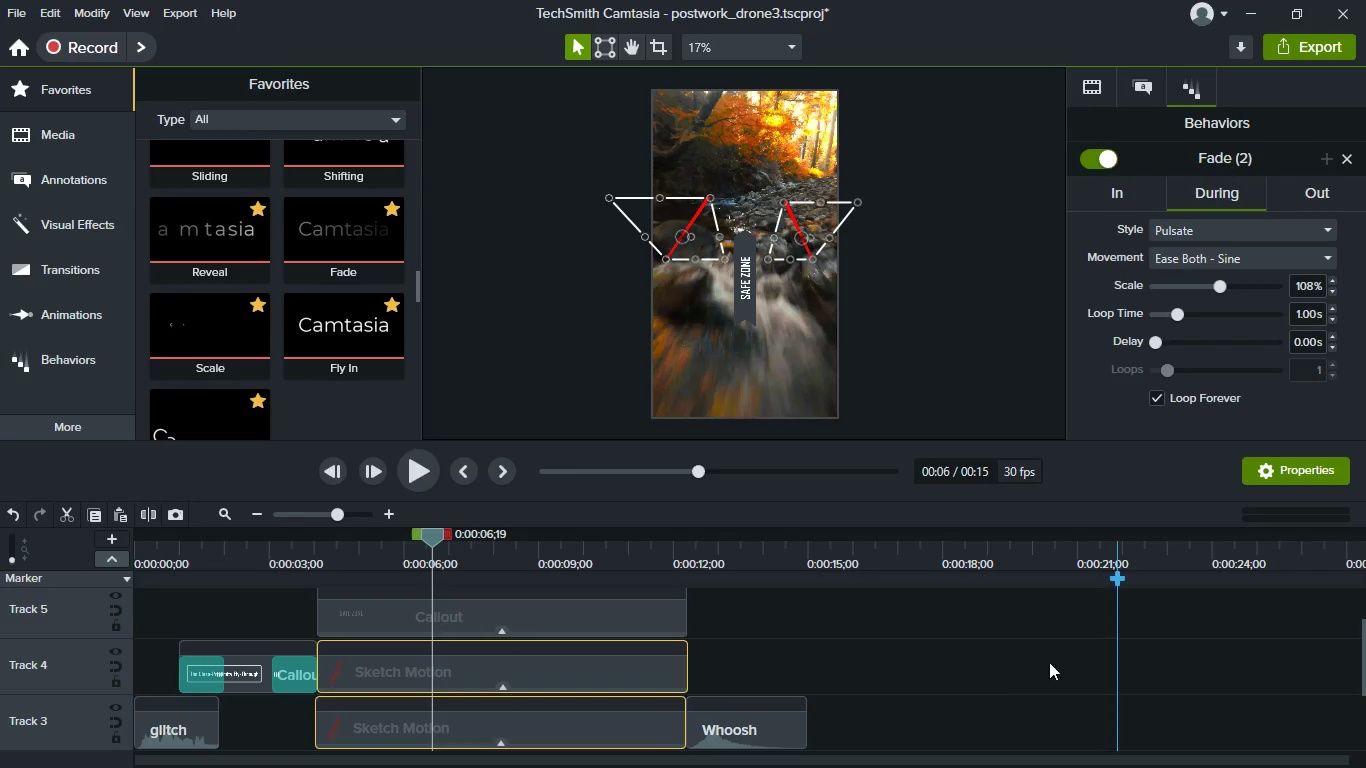 
left_click([1027, 689])
 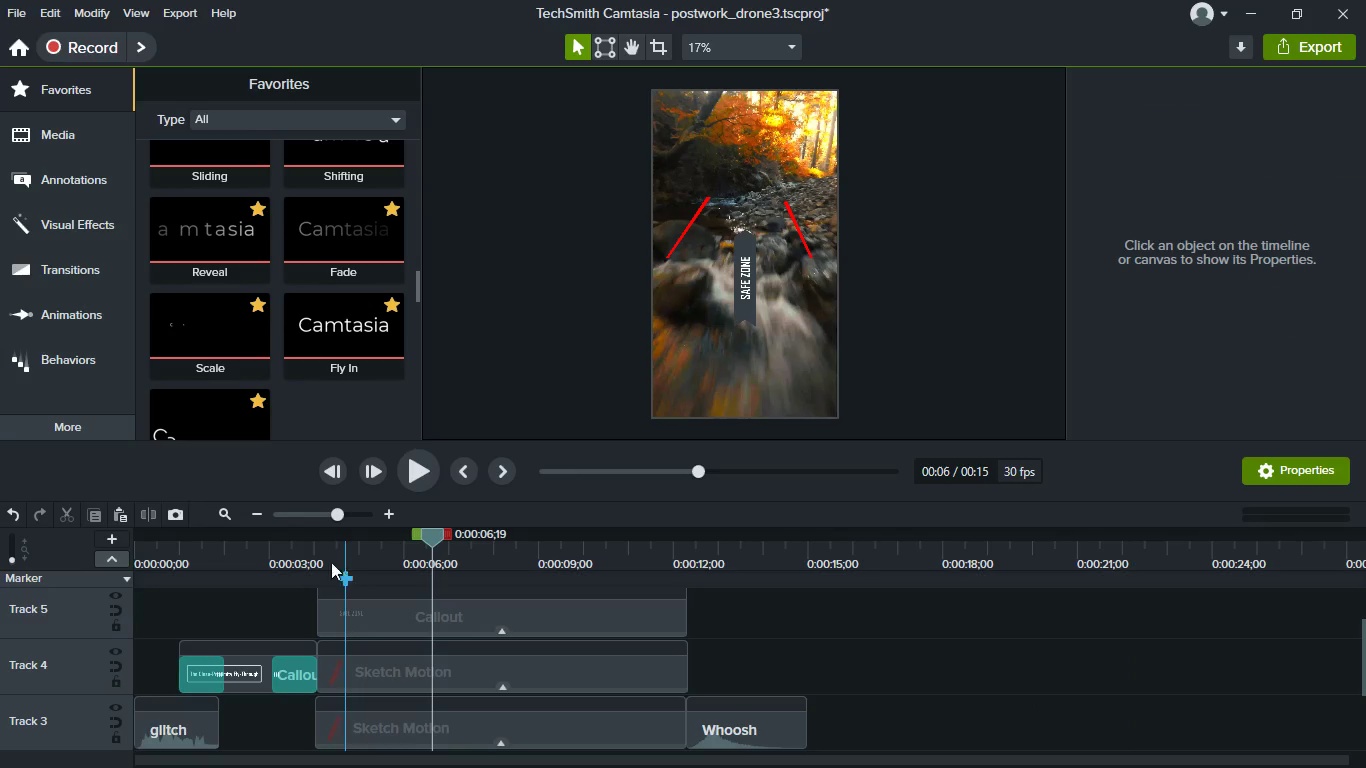 
left_click([309, 550])
 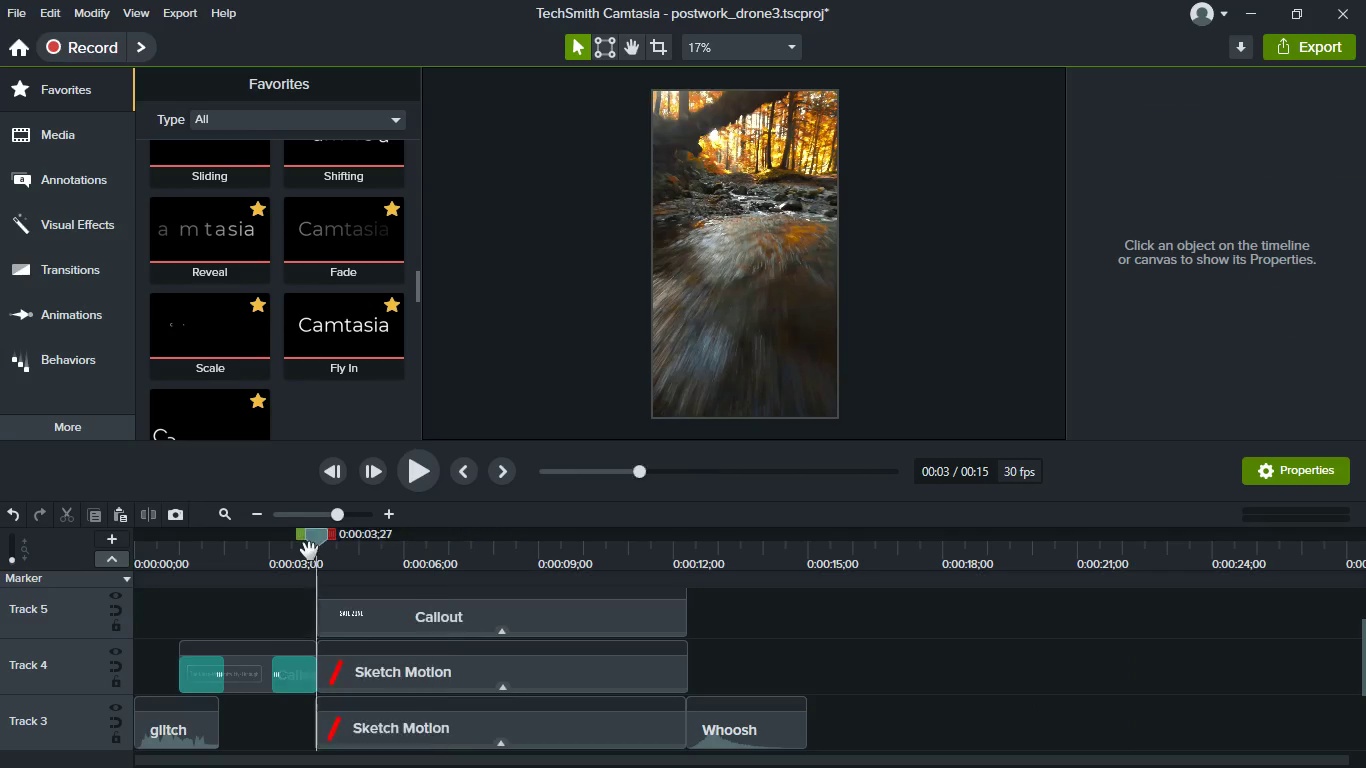 
key(Space)
 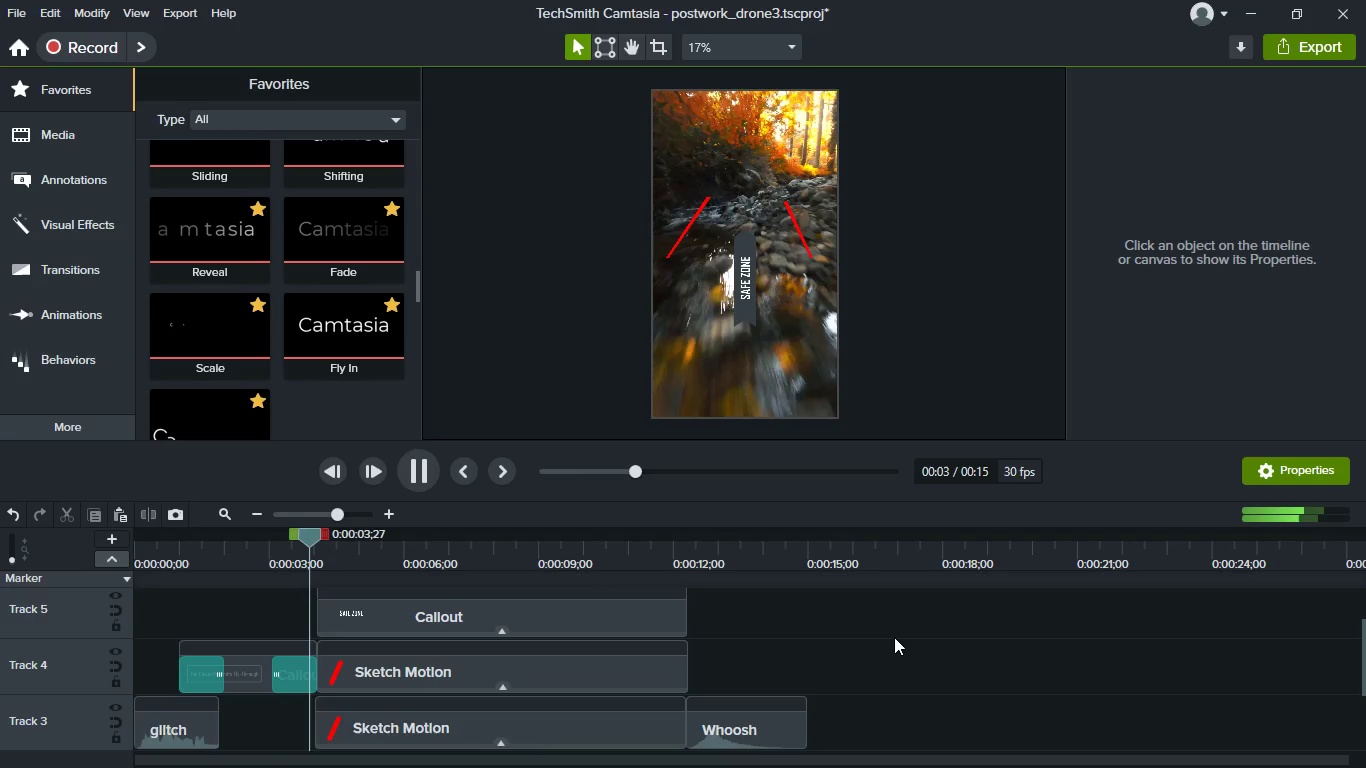 
wait(5.31)
 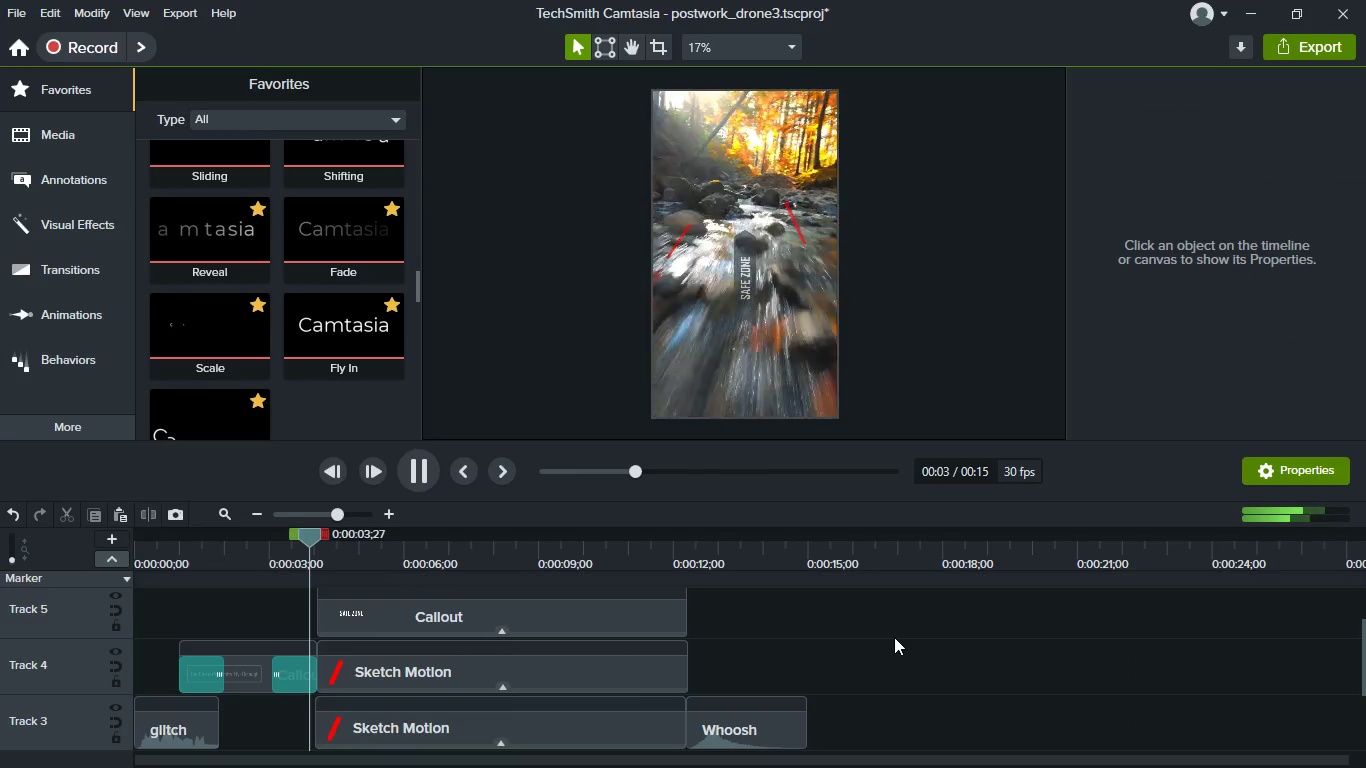 
key(Space)
 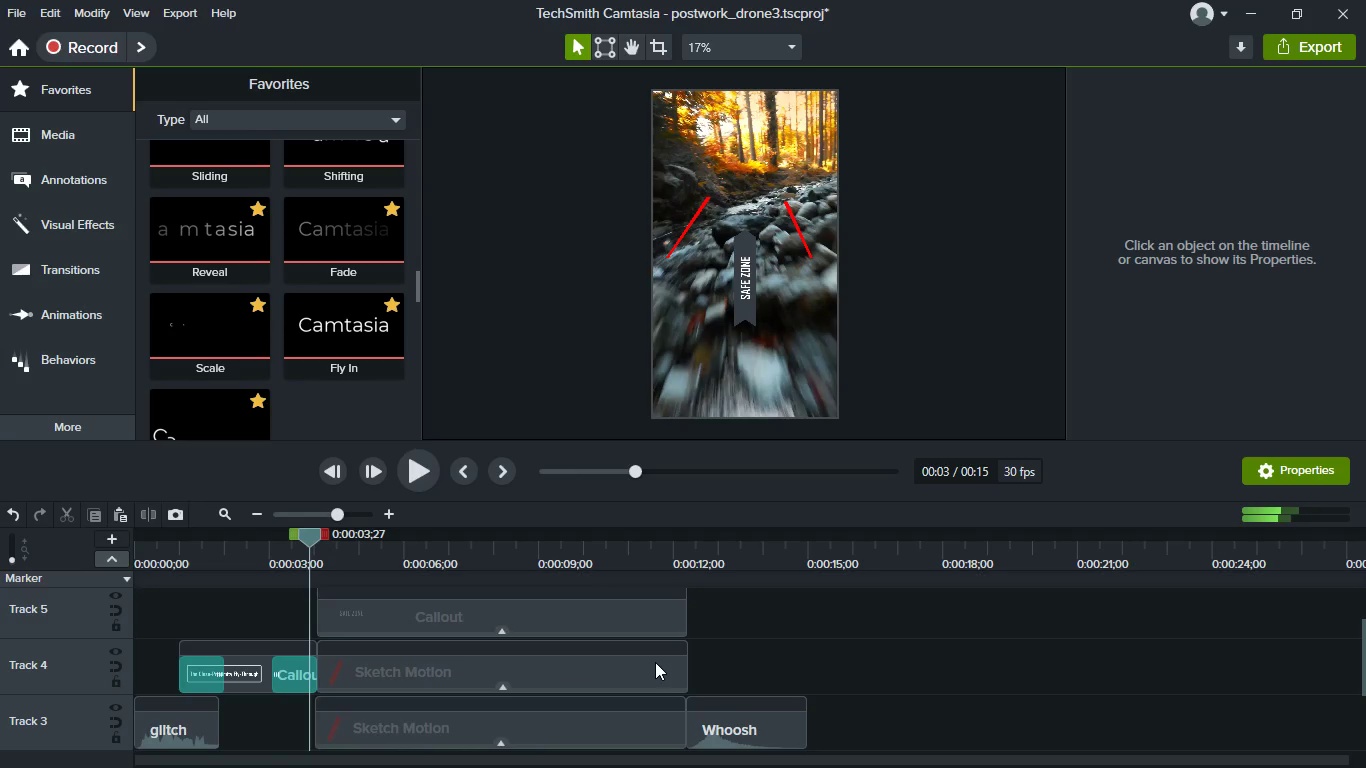 
left_click([655, 662])
 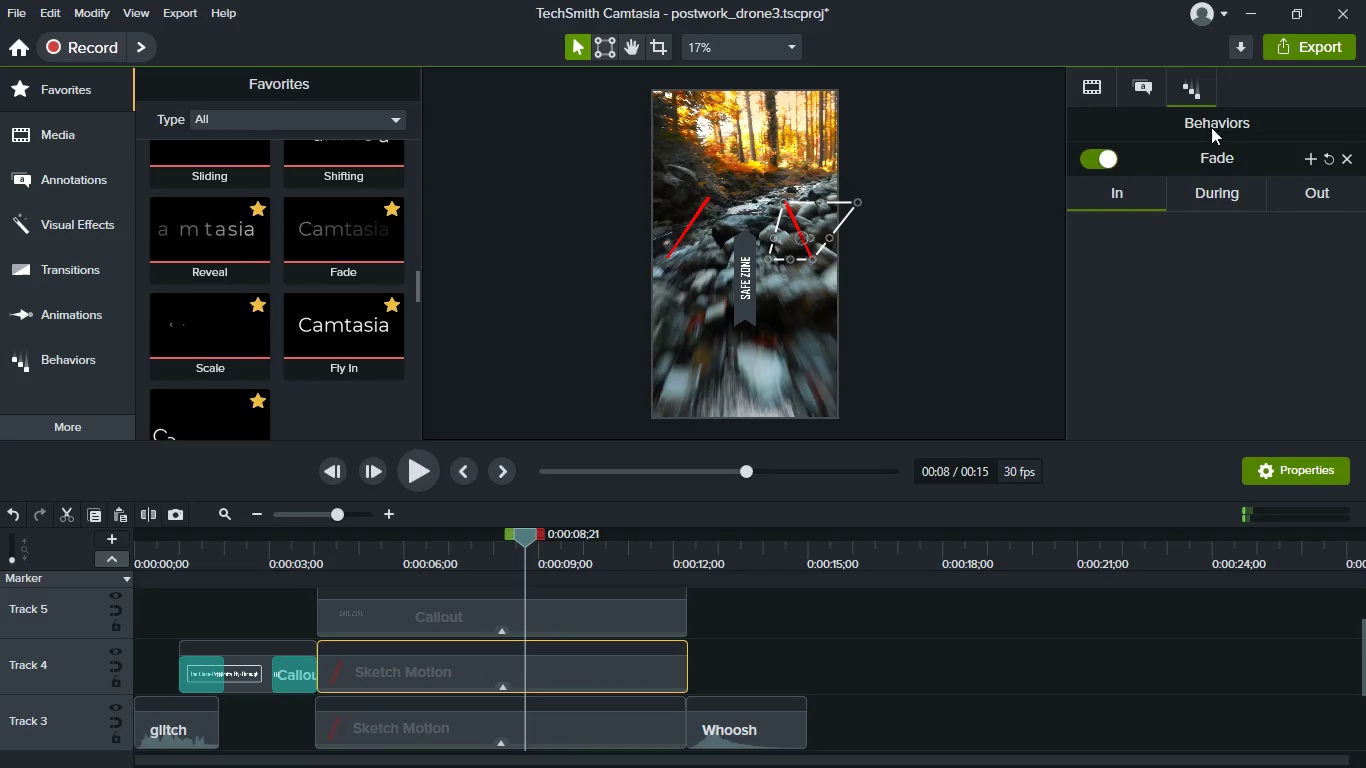 
mouse_move([1205, 234])
 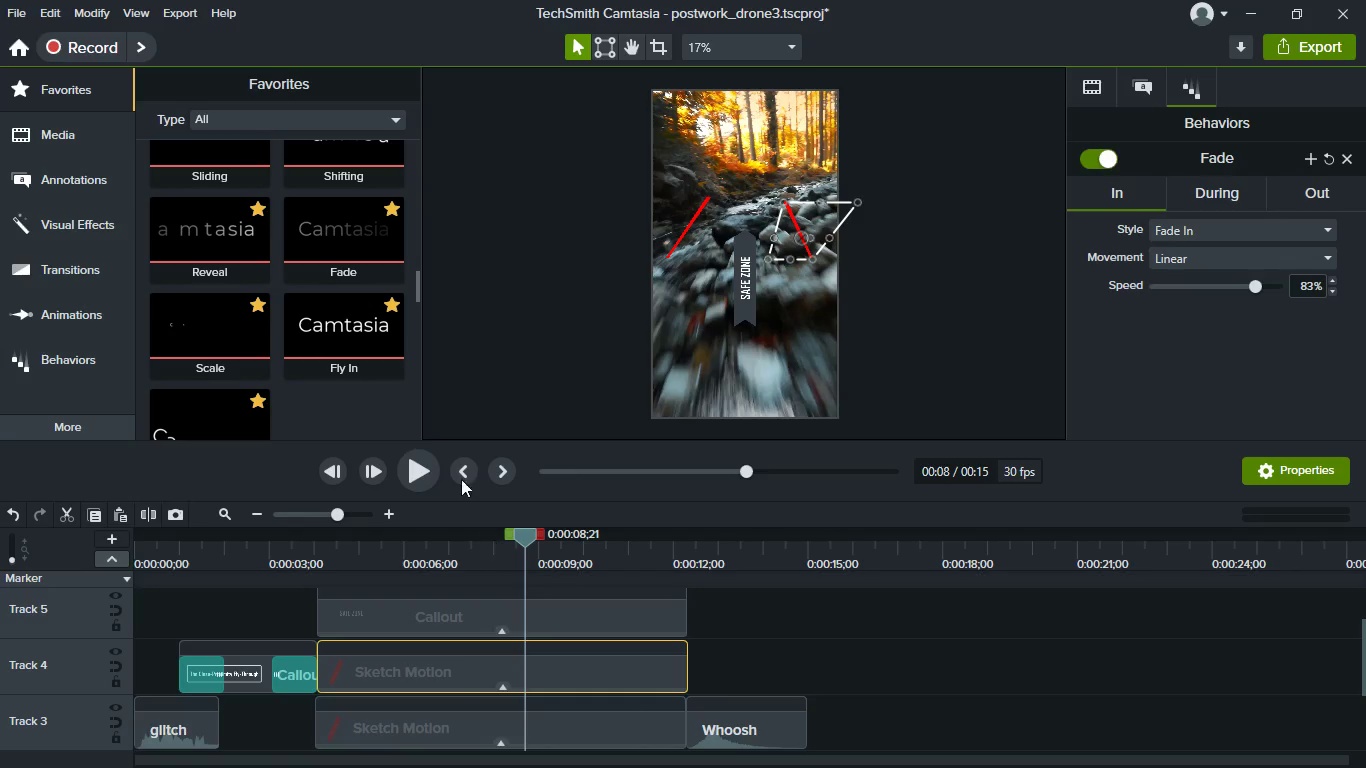 
scroll: coordinate [352, 283], scroll_direction: down, amount: 7.0
 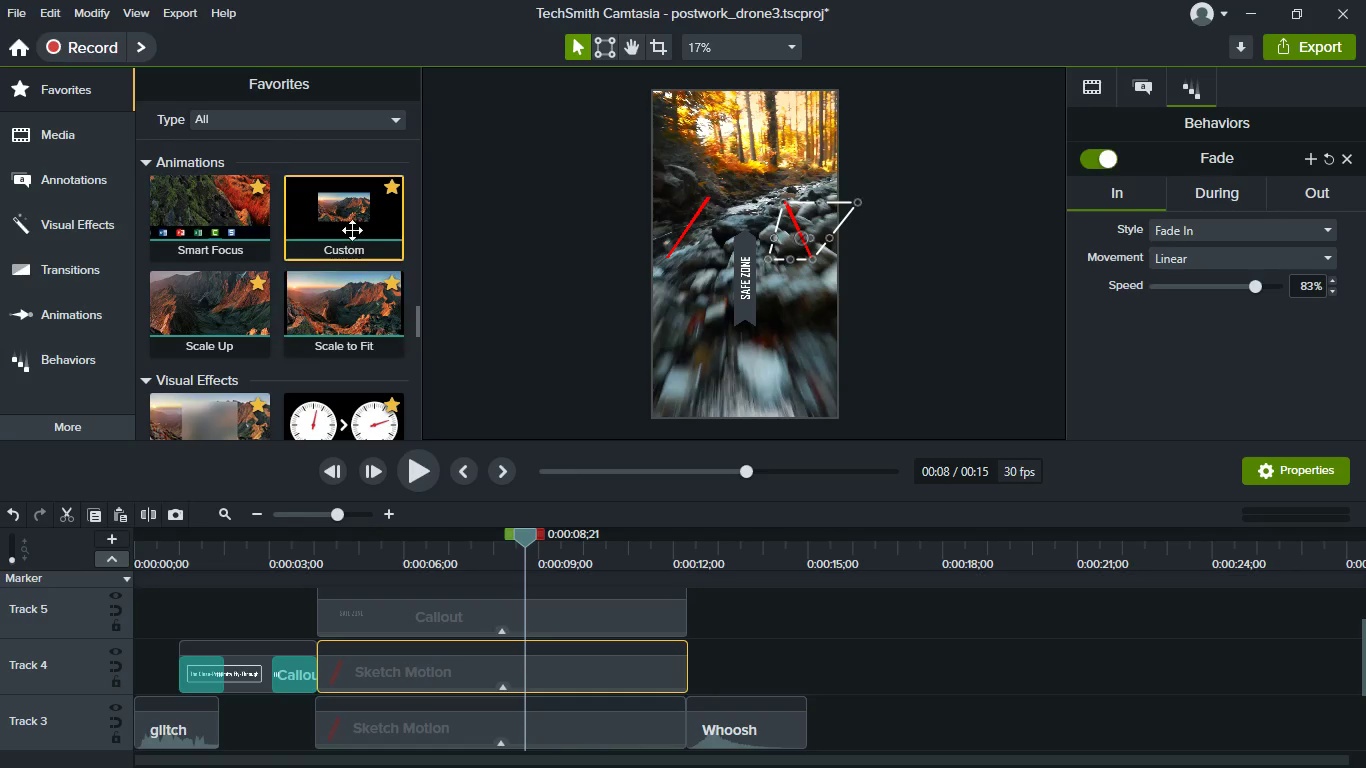 
left_click_drag(start_coordinate=[352, 228], to_coordinate=[517, 668])
 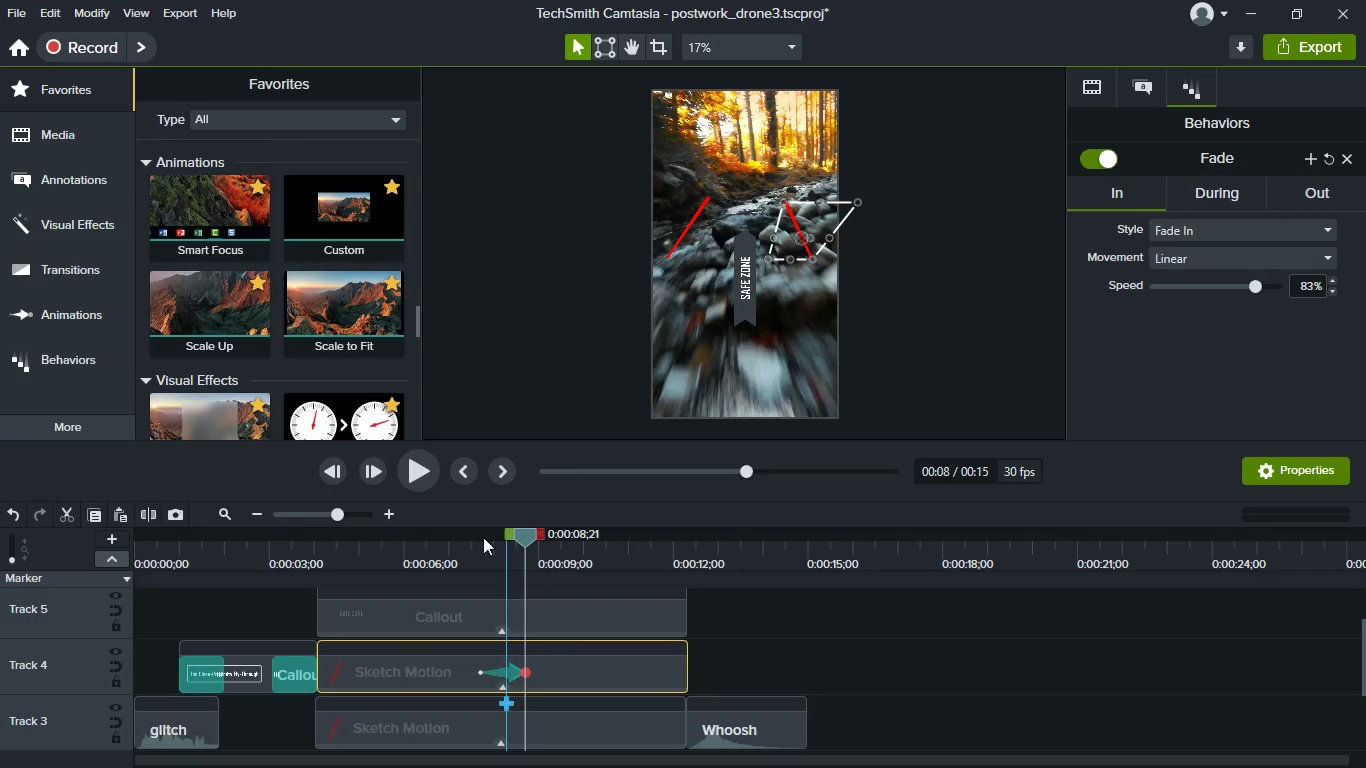 
left_click_drag(start_coordinate=[363, 222], to_coordinate=[526, 725])
 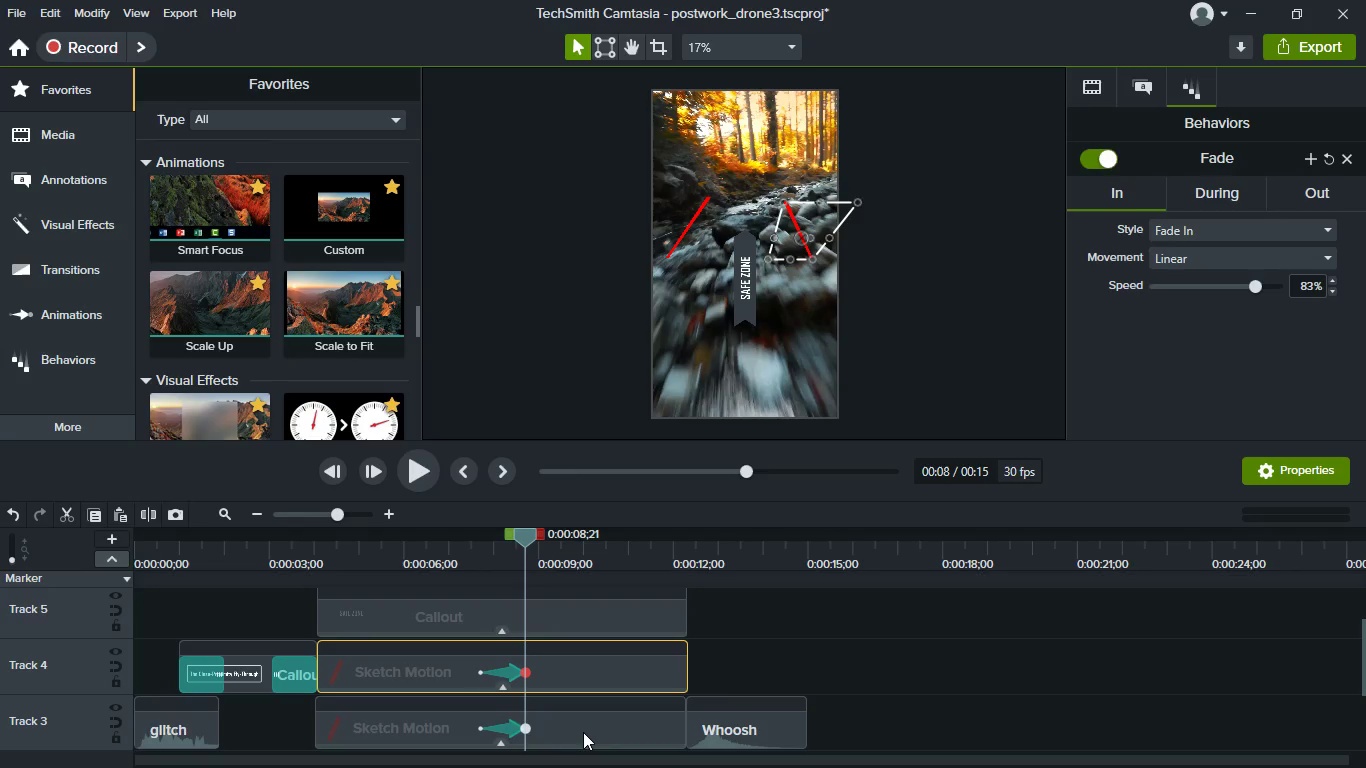 
left_click([583, 732])
 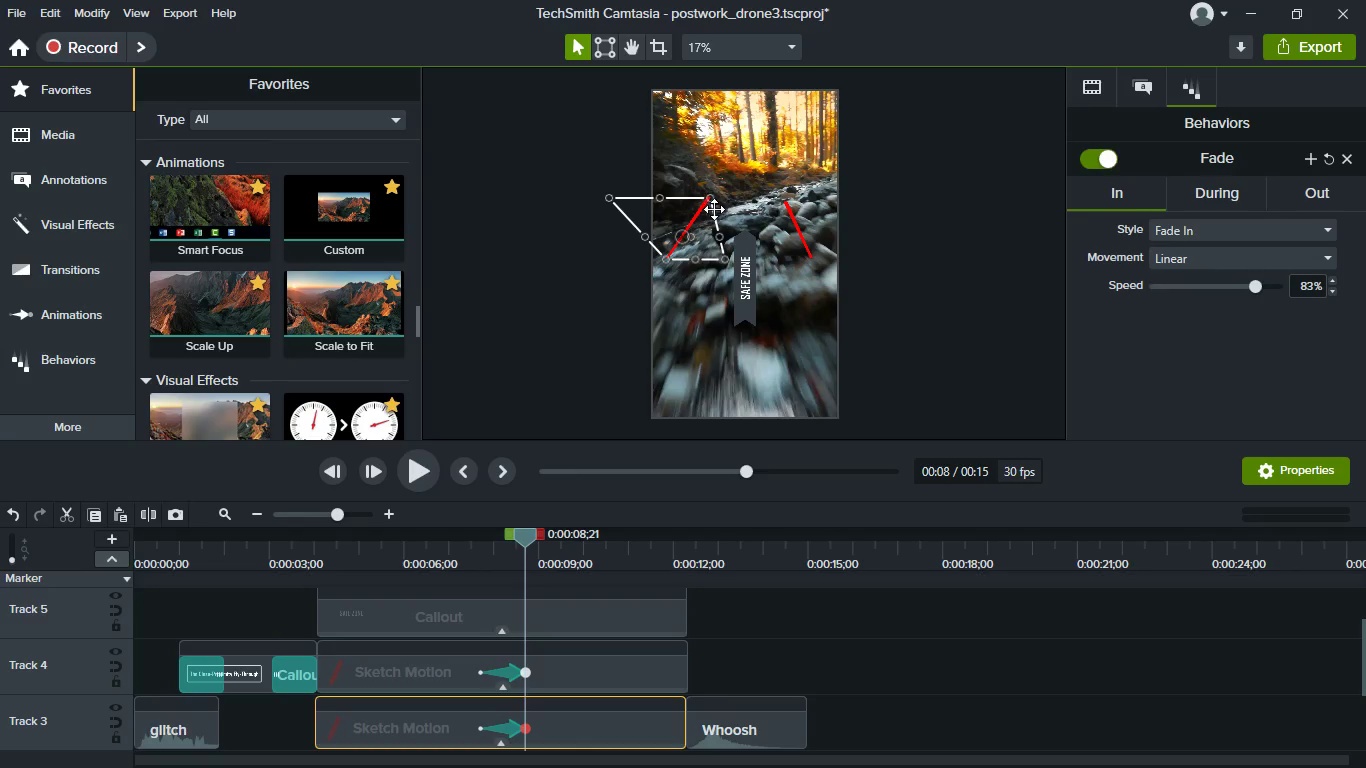 
left_click_drag(start_coordinate=[695, 236], to_coordinate=[709, 245])
 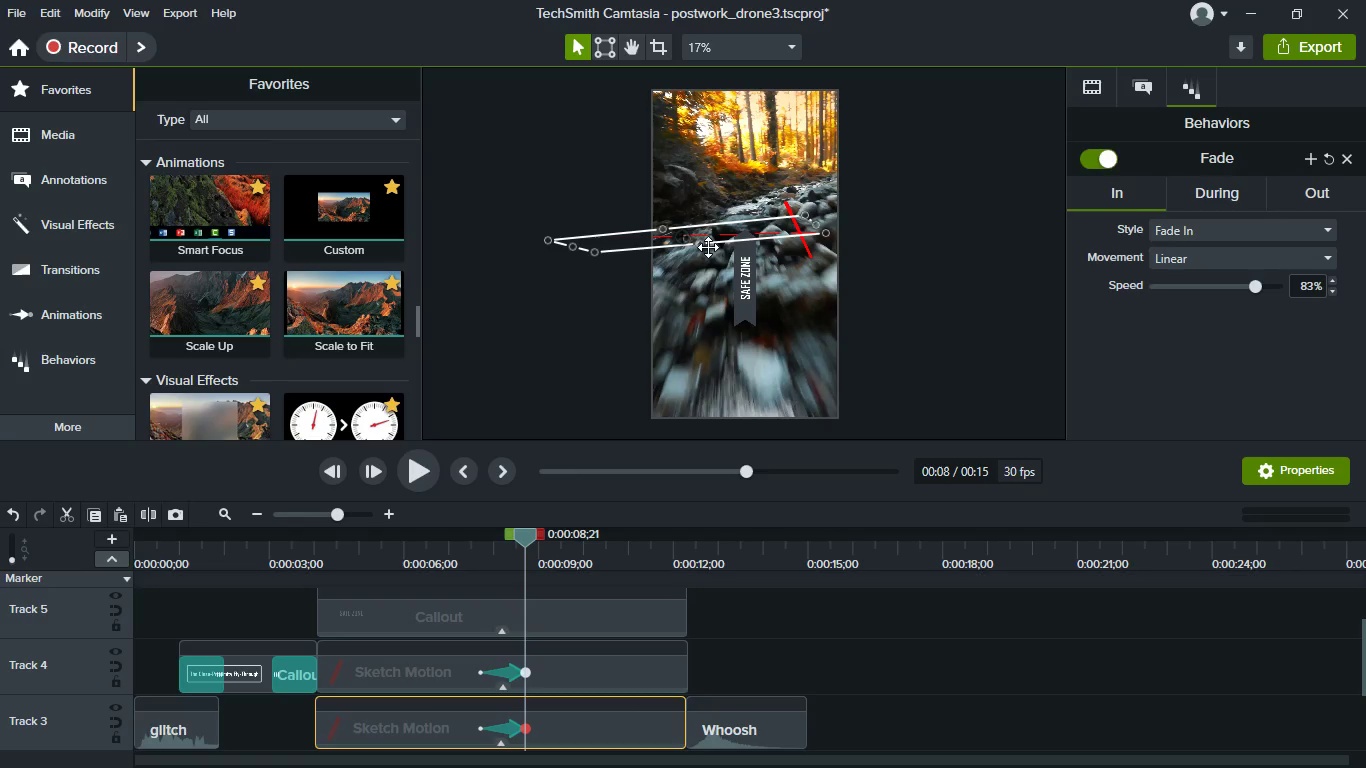 
key(Control+Z)
 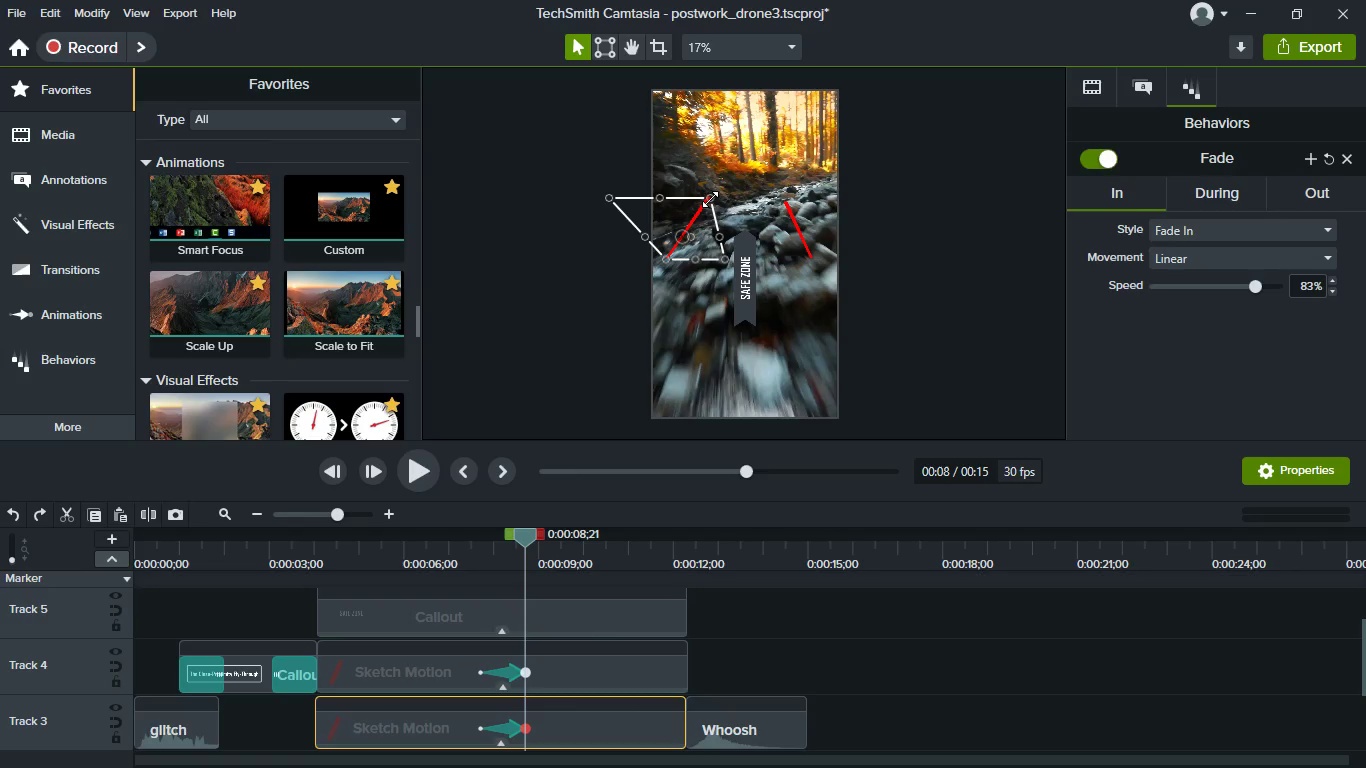 
left_click_drag(start_coordinate=[710, 199], to_coordinate=[722, 201])
 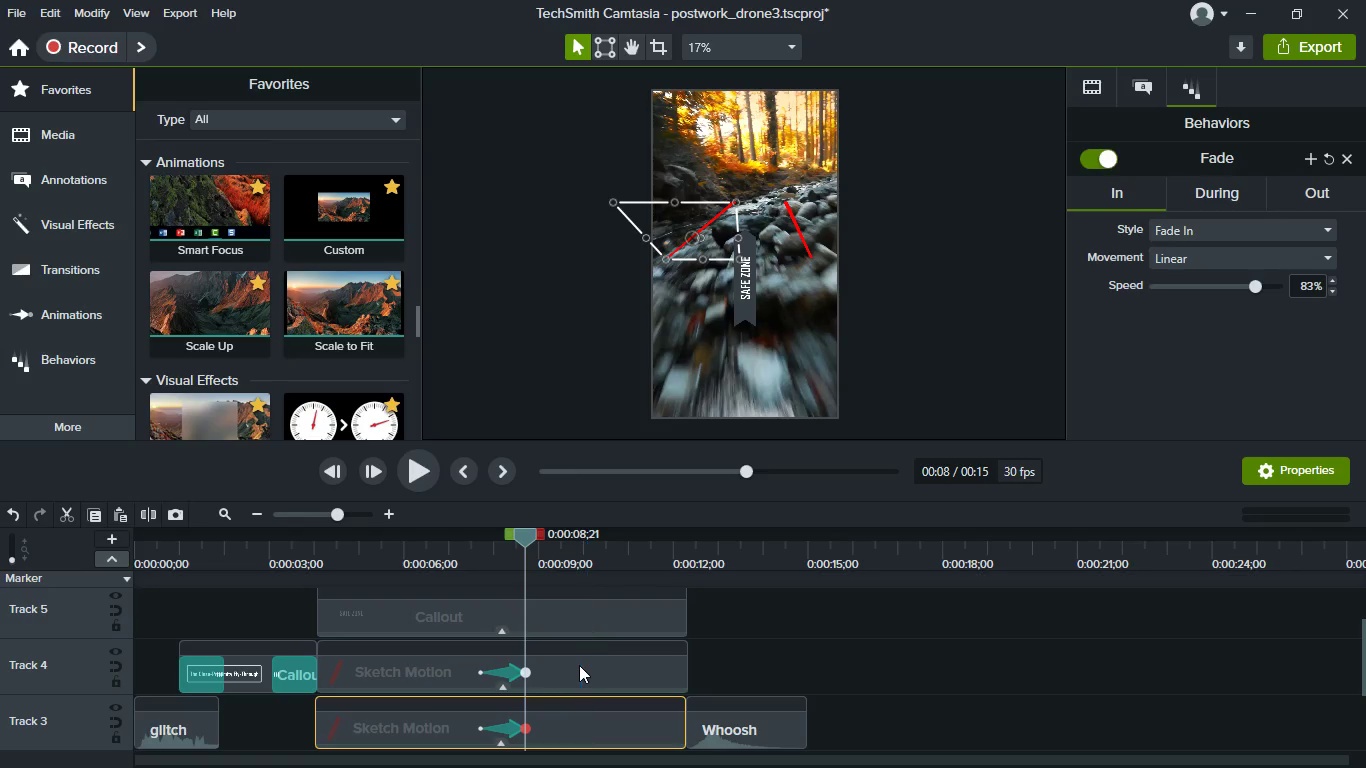 
left_click([575, 671])
 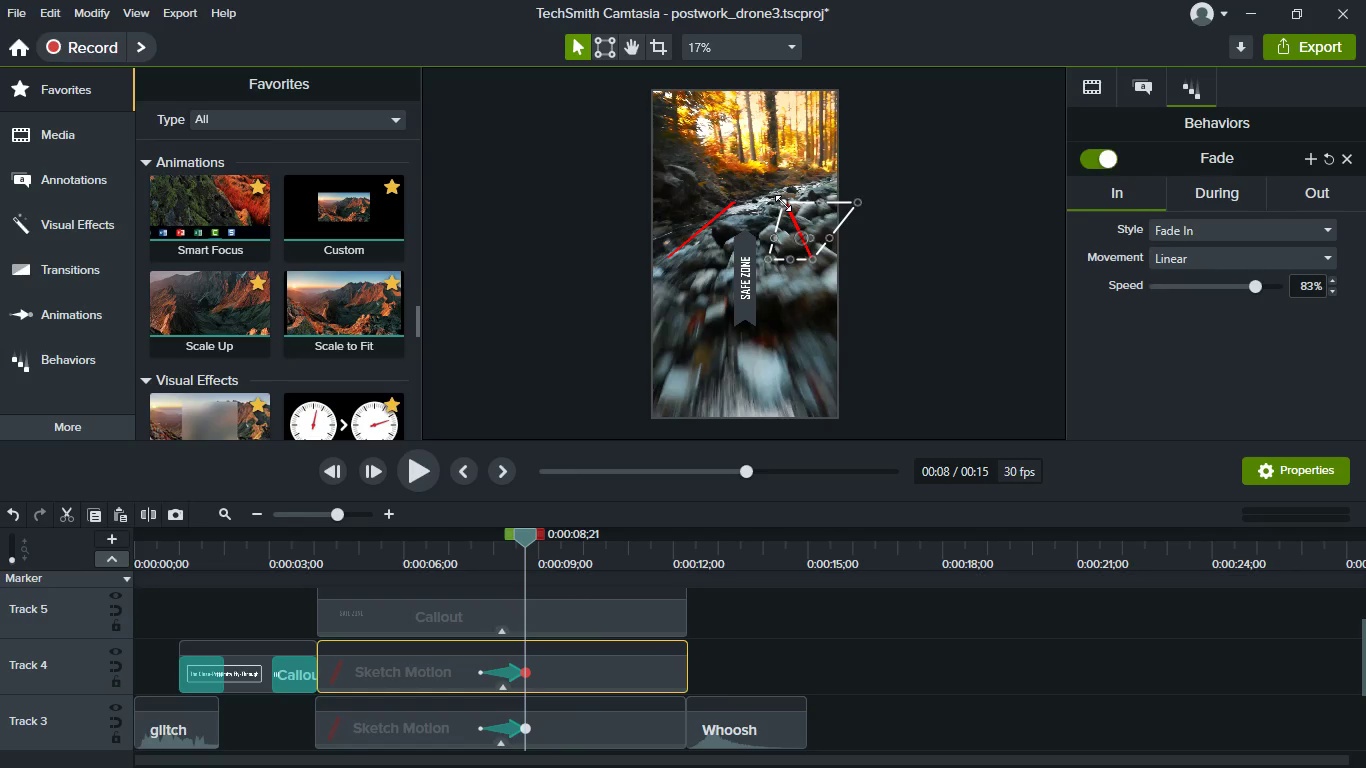 
left_click_drag(start_coordinate=[783, 203], to_coordinate=[798, 205])
 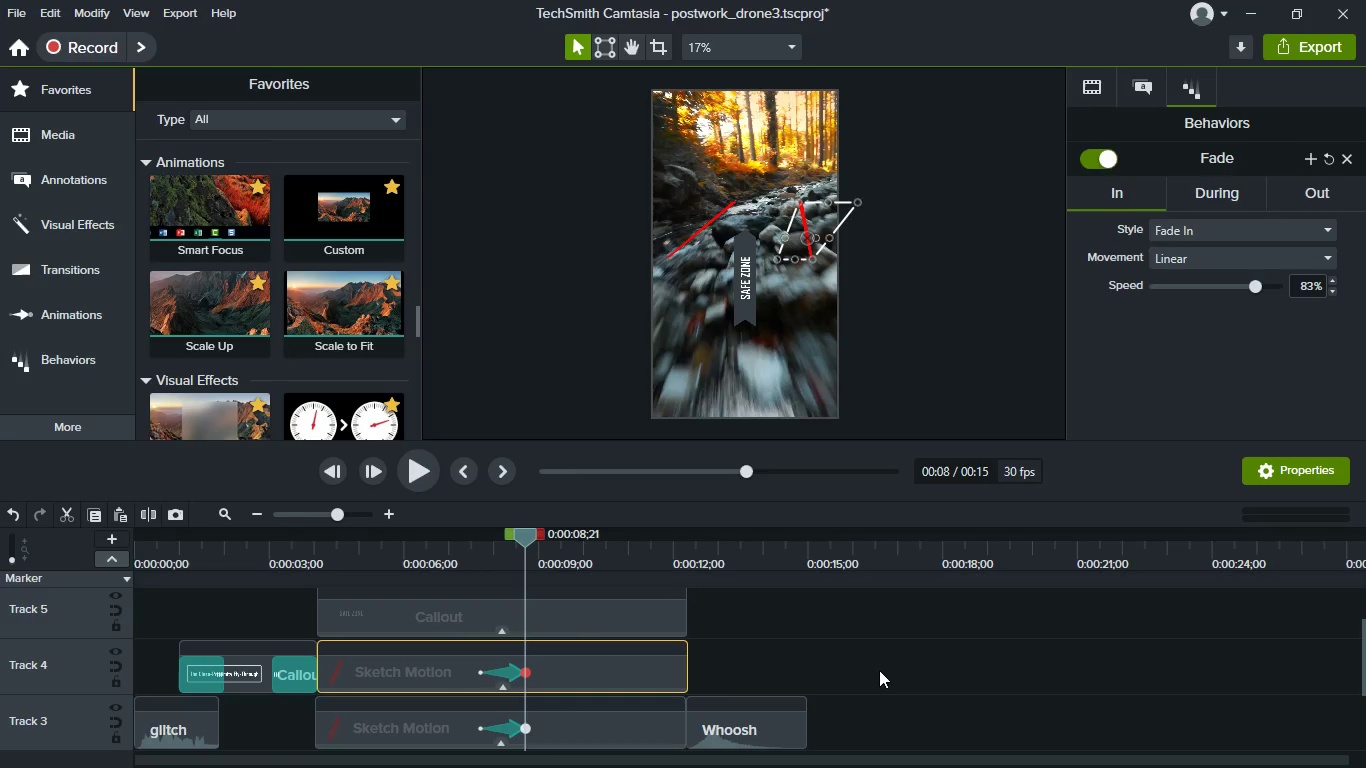 
left_click([886, 672])
 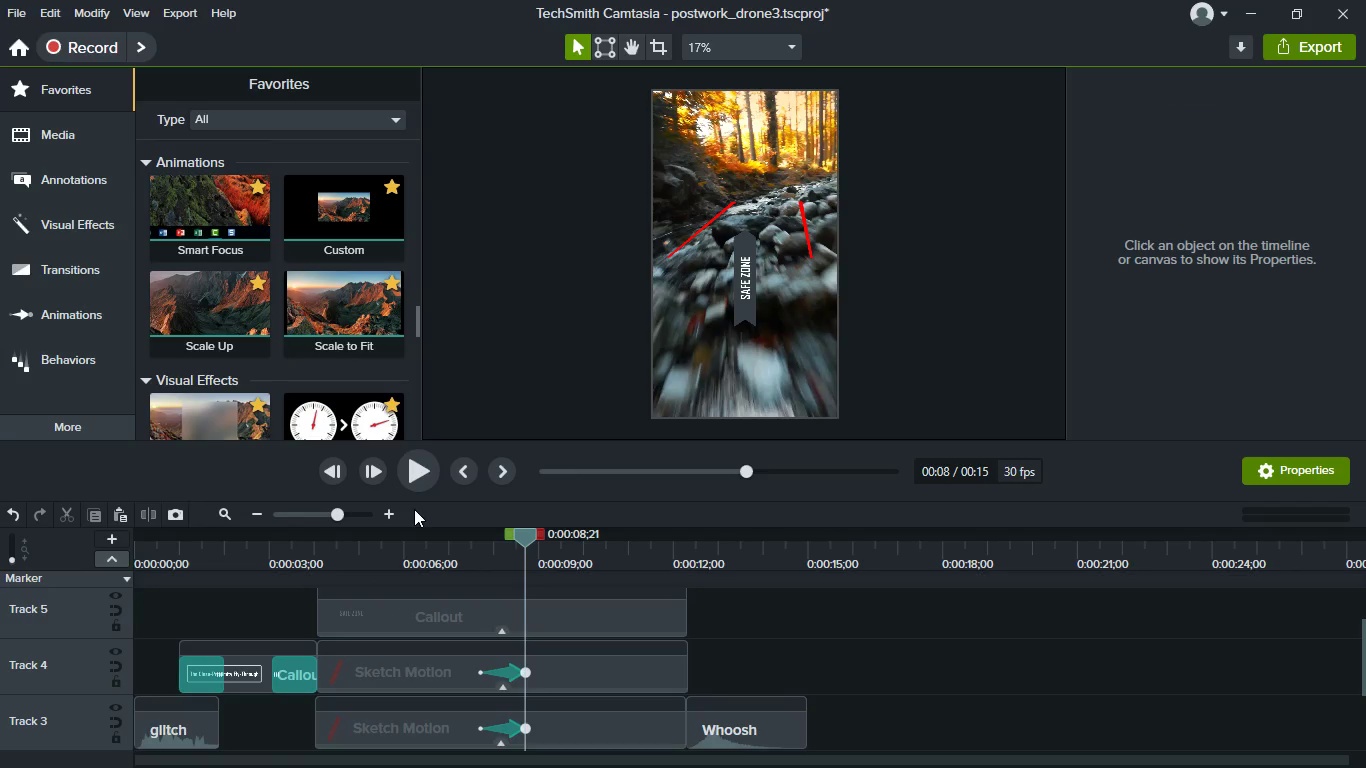 
left_click([448, 553])
 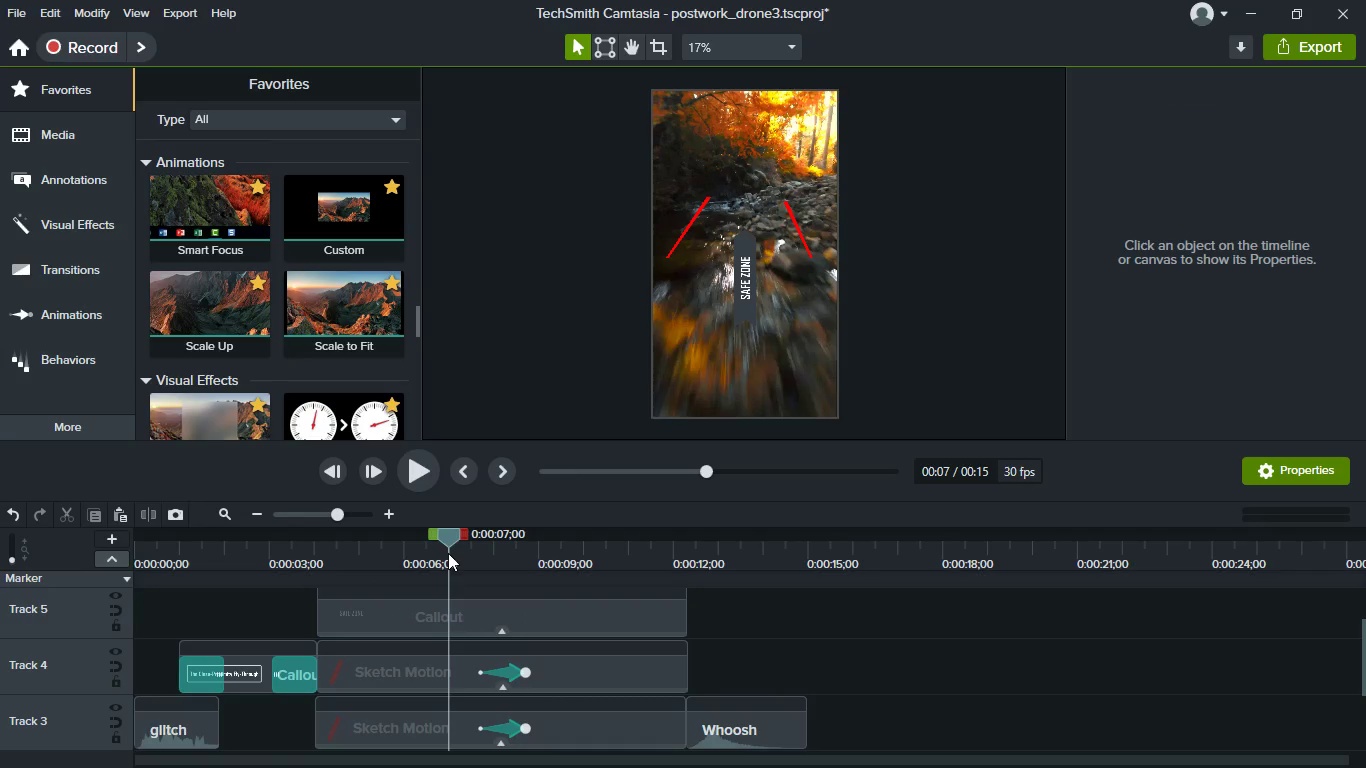 
key(Space)
 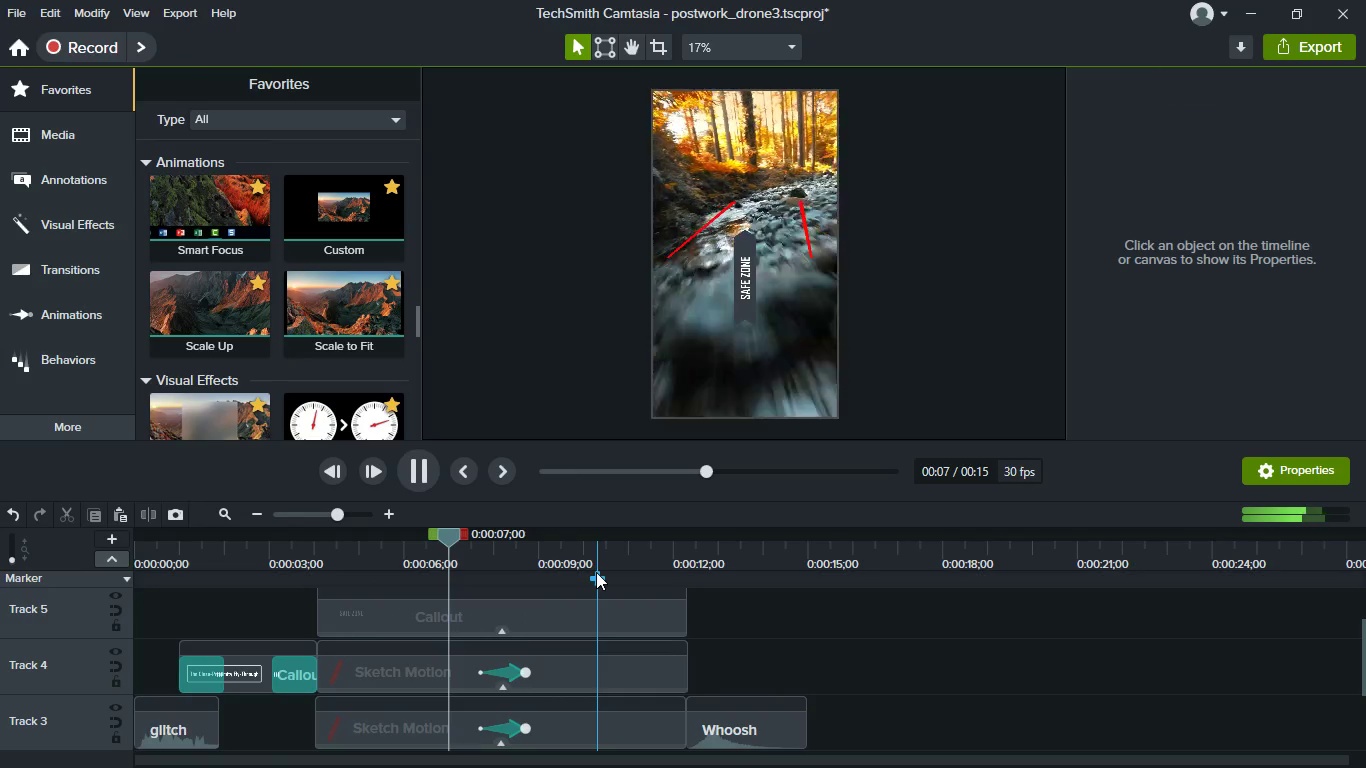 
key(Space)
 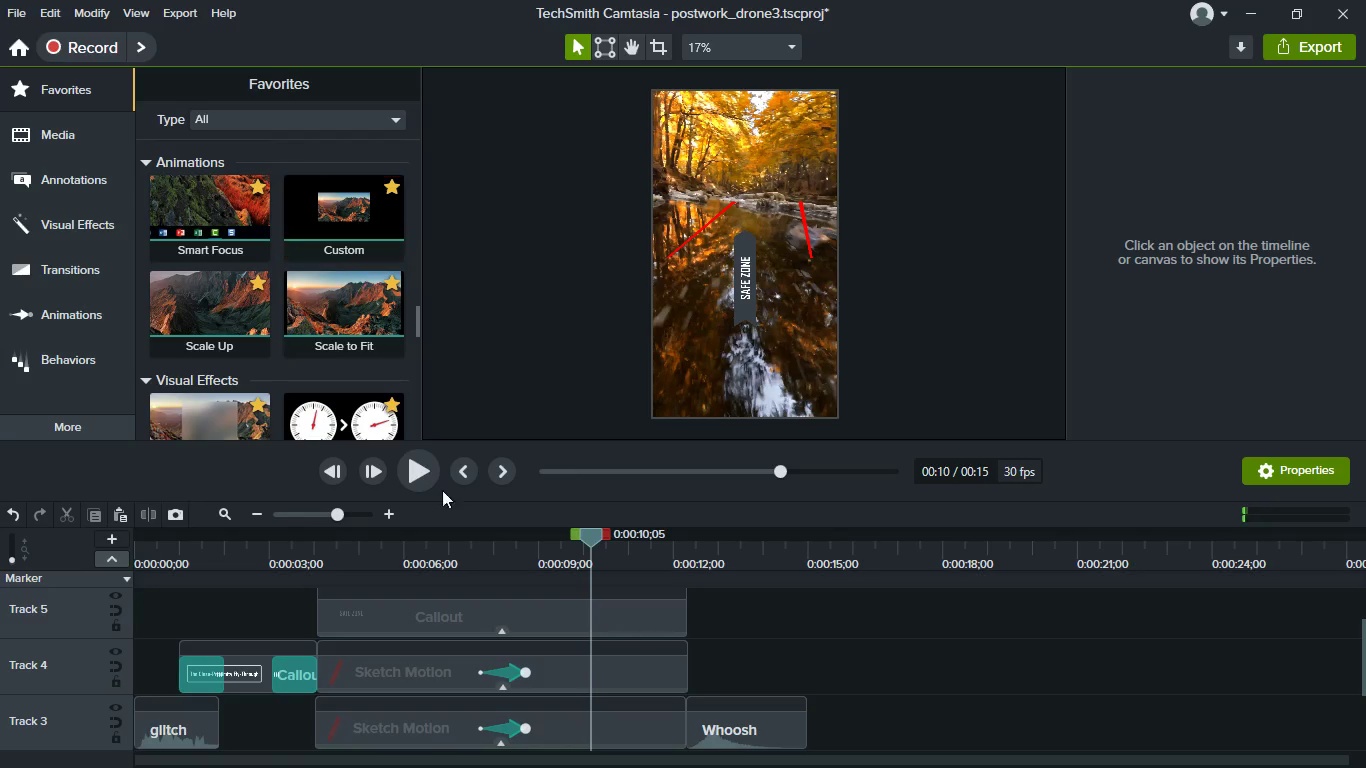 
wait(5.67)
 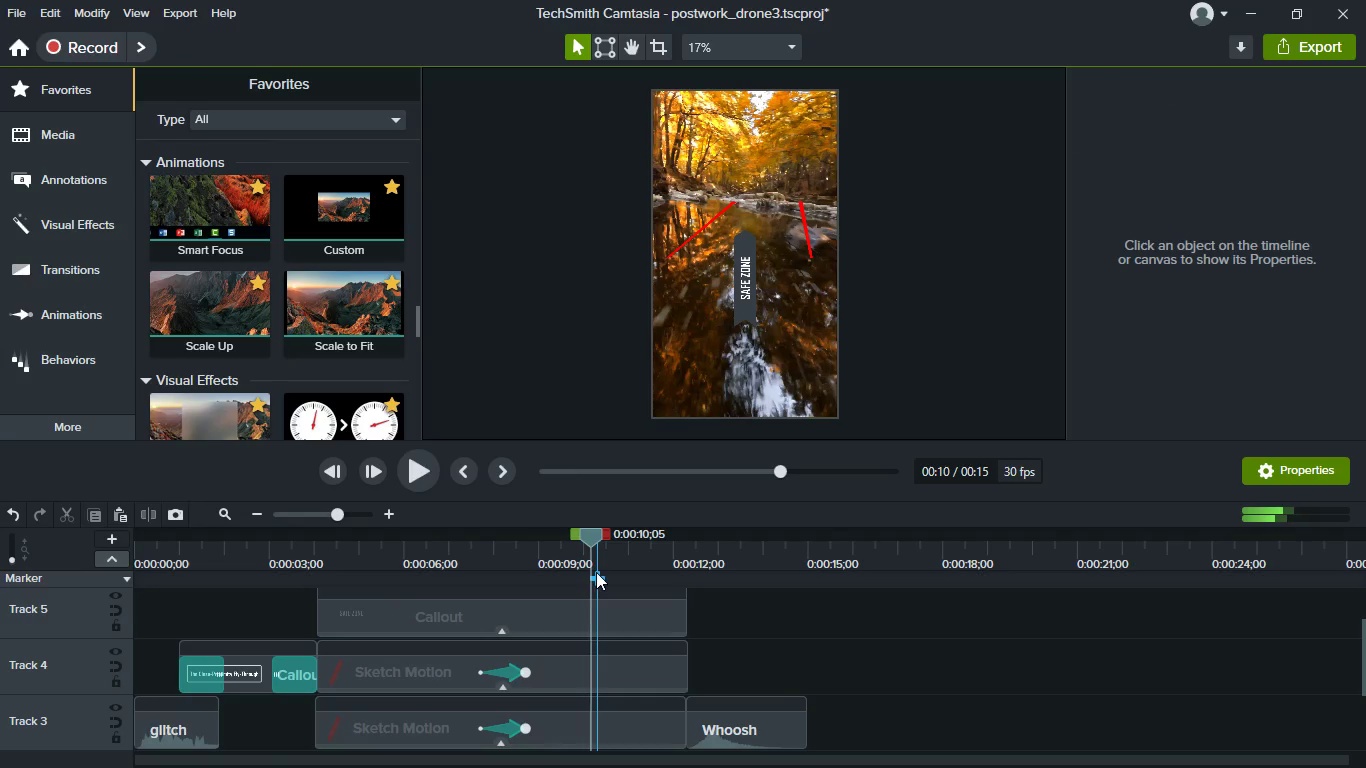 
left_click([549, 674])
 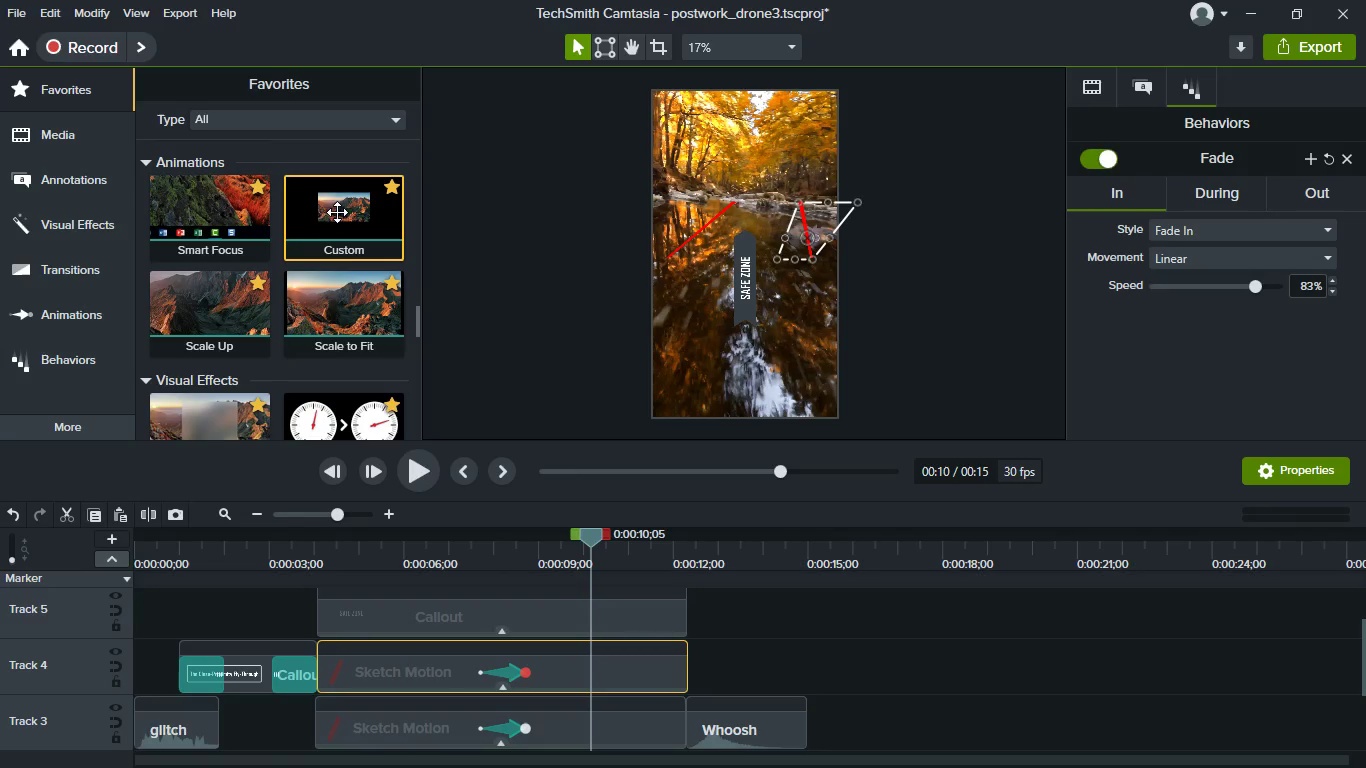 
left_click_drag(start_coordinate=[333, 211], to_coordinate=[584, 678])
 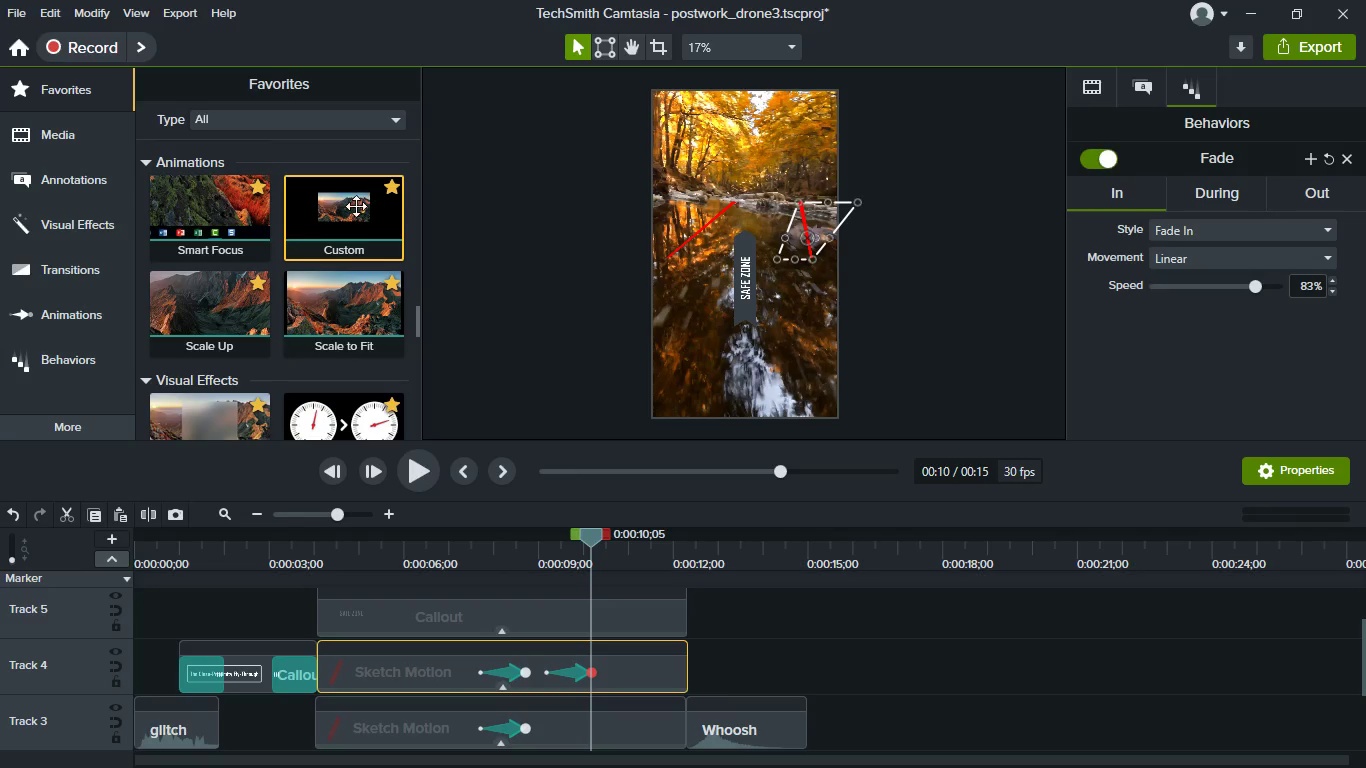 
left_click_drag(start_coordinate=[356, 206], to_coordinate=[581, 738])
 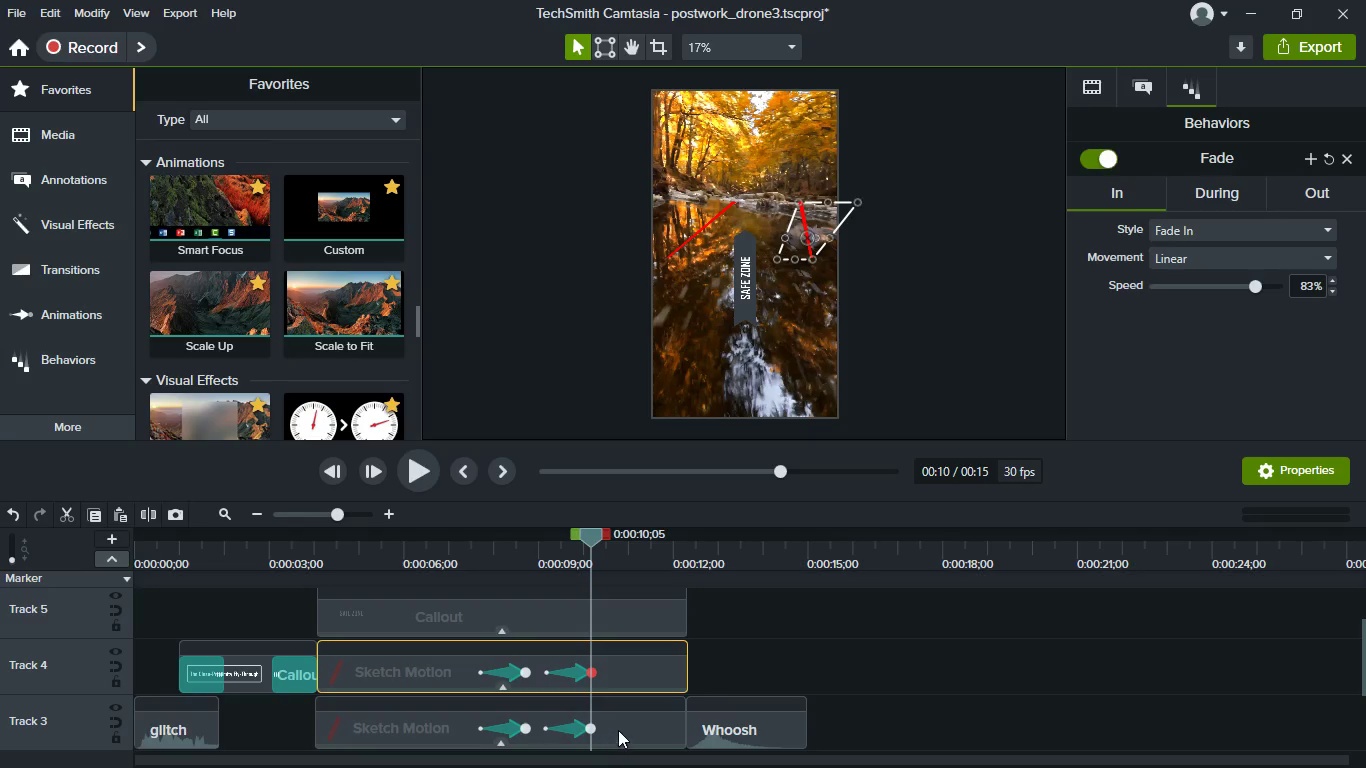 
left_click([621, 728])
 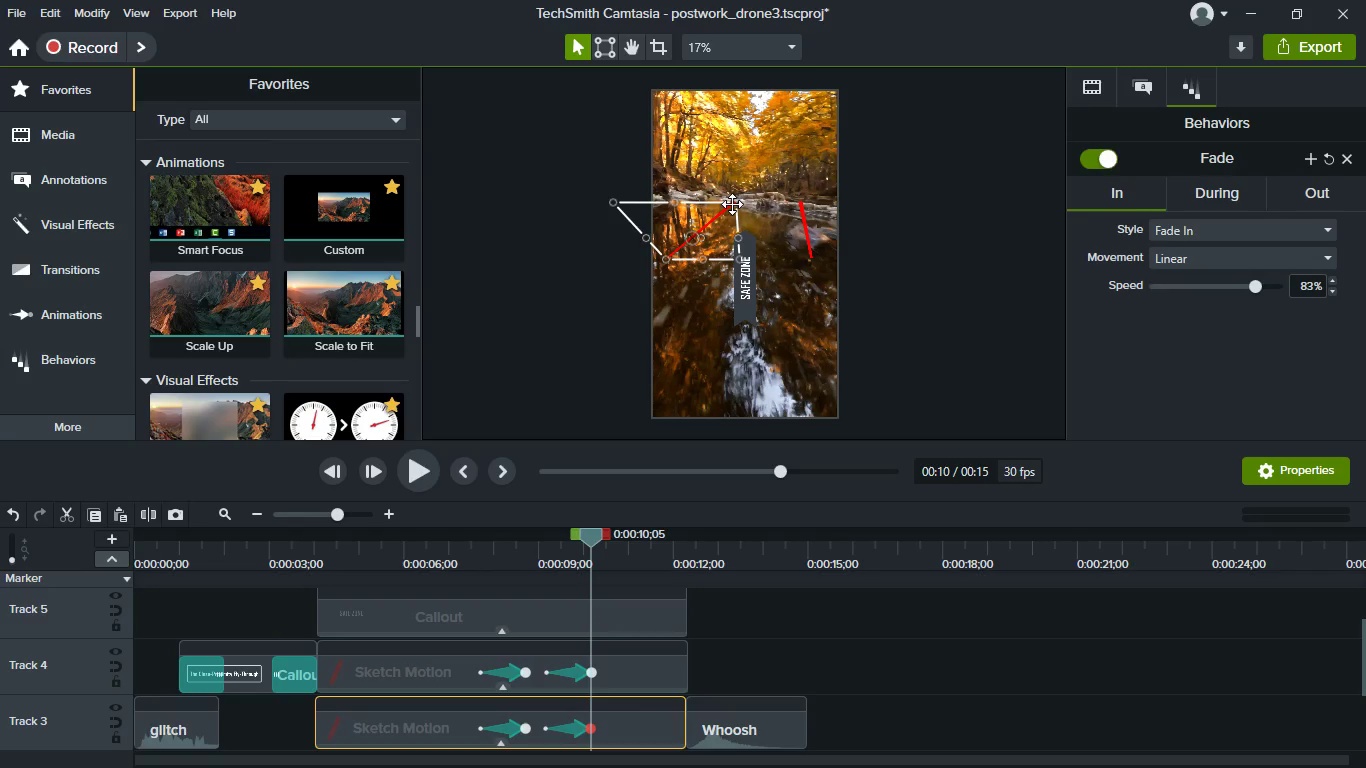 
left_click_drag(start_coordinate=[732, 204], to_coordinate=[719, 200])
 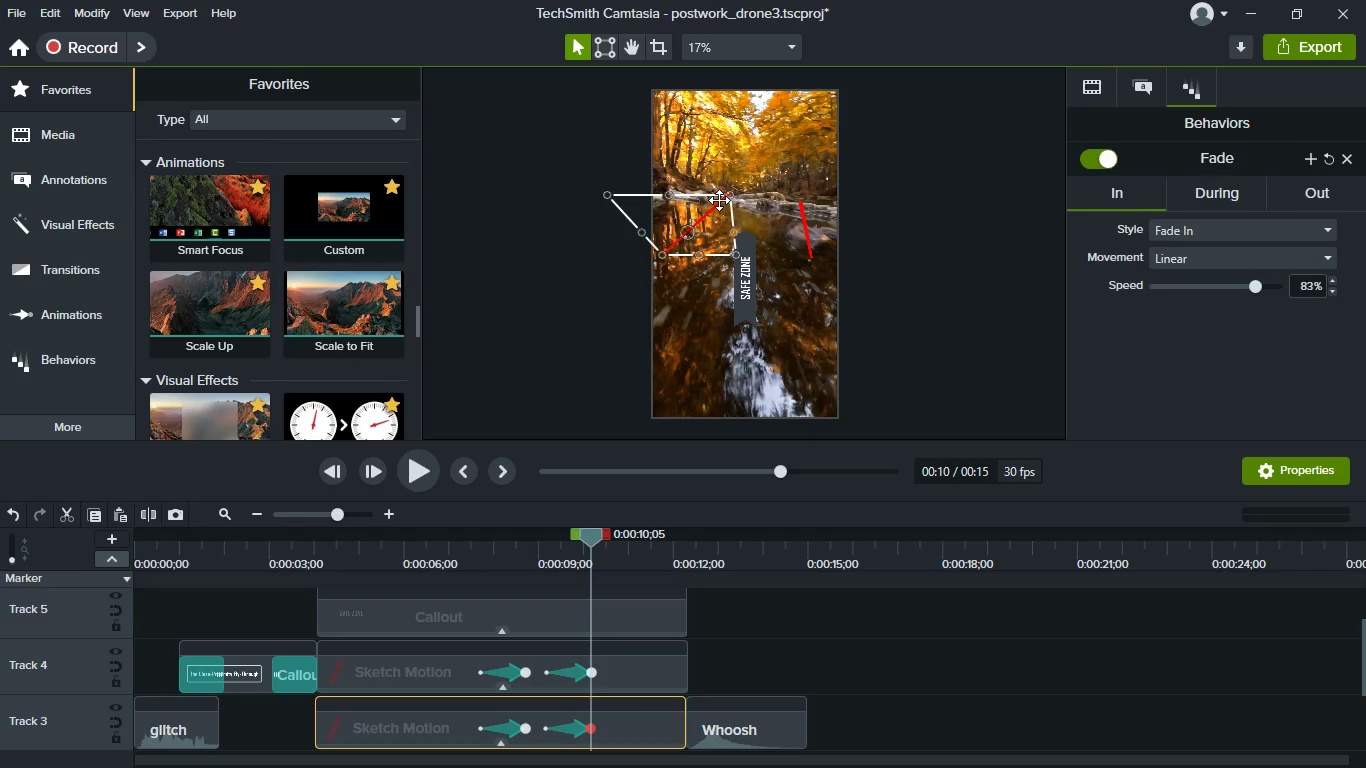 
key(Control+Z)
 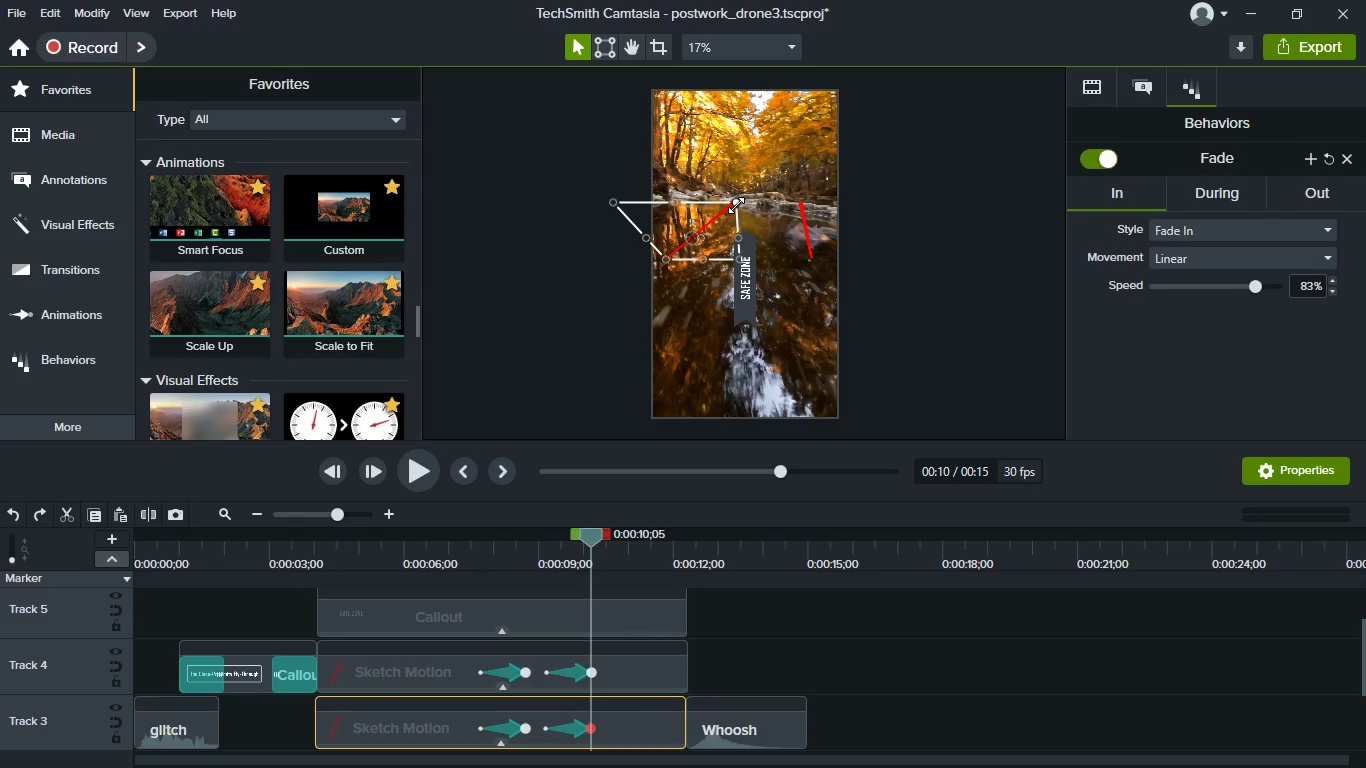 
left_click_drag(start_coordinate=[736, 205], to_coordinate=[713, 193])
 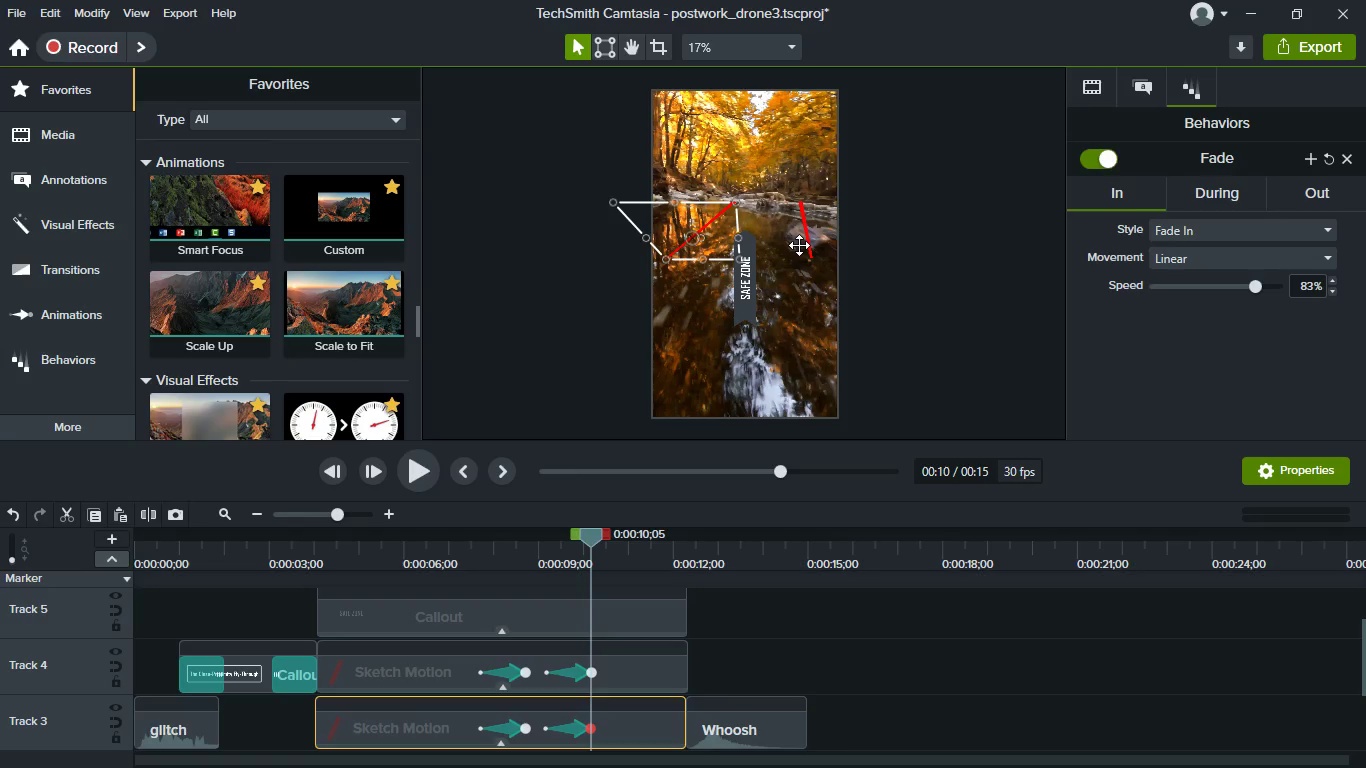 
left_click([799, 245])
 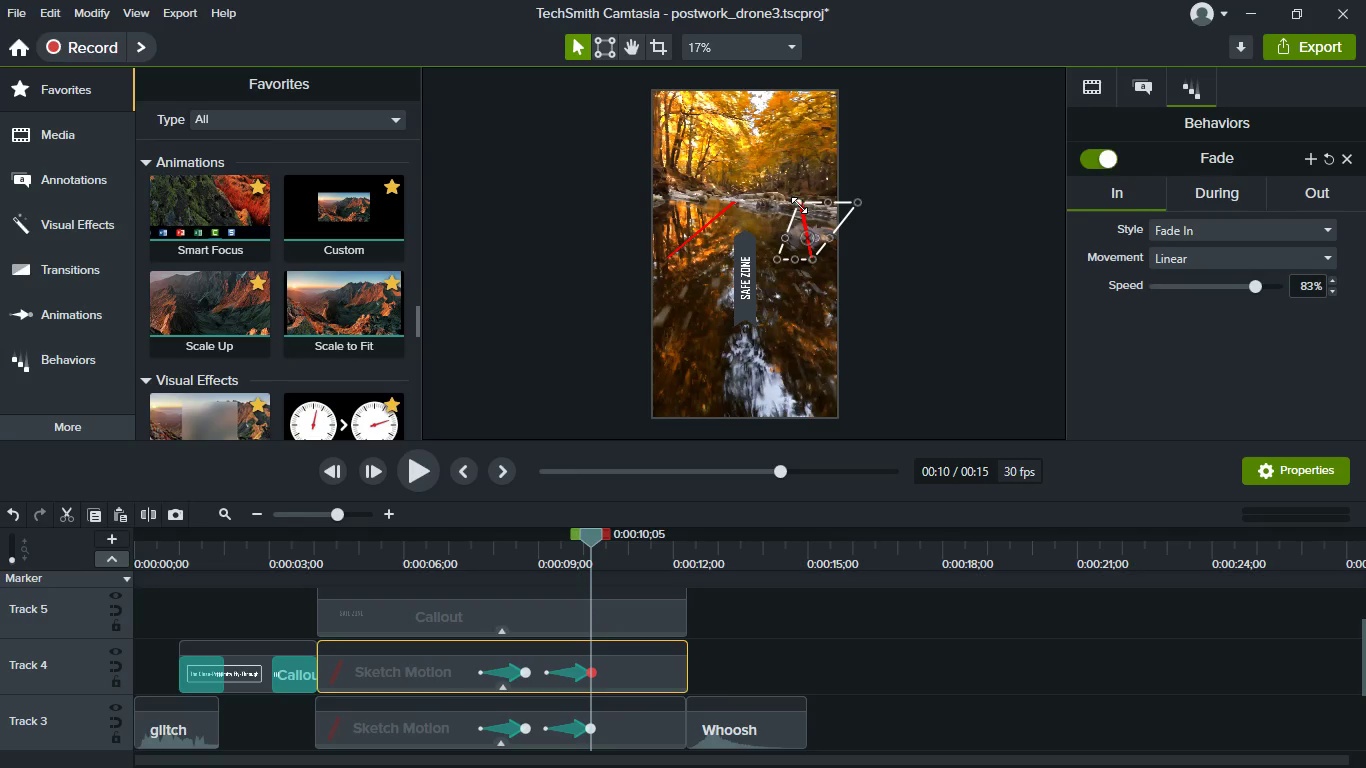 
left_click_drag(start_coordinate=[799, 205], to_coordinate=[776, 203])
 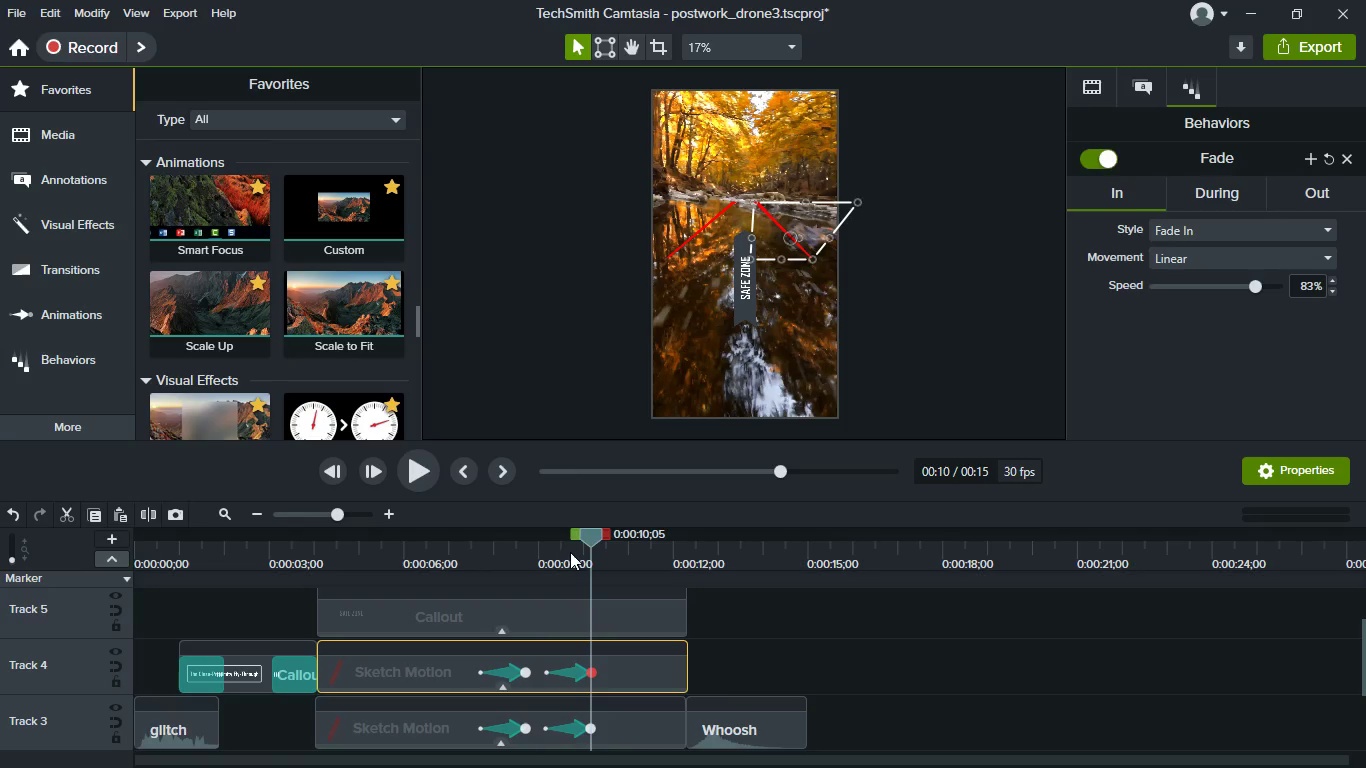 
left_click([535, 550])
 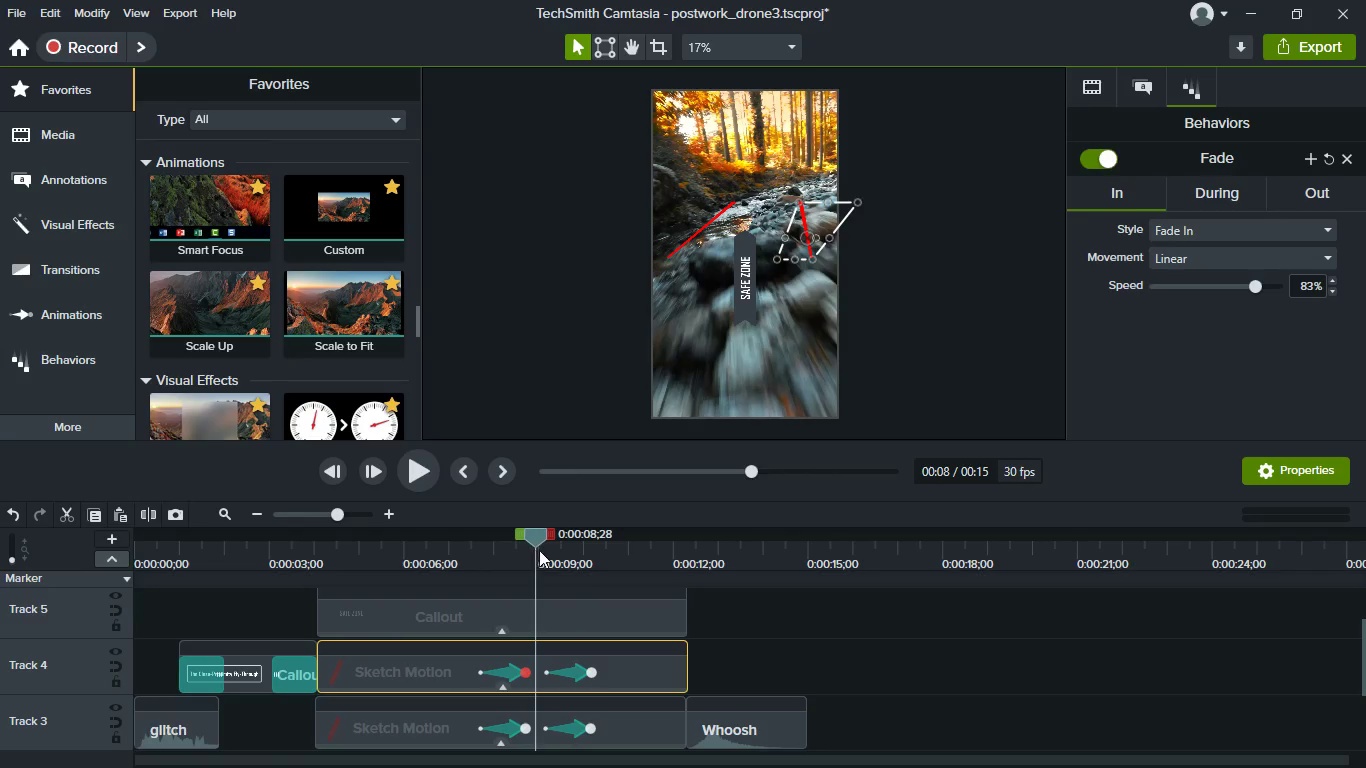 
key(Space)
 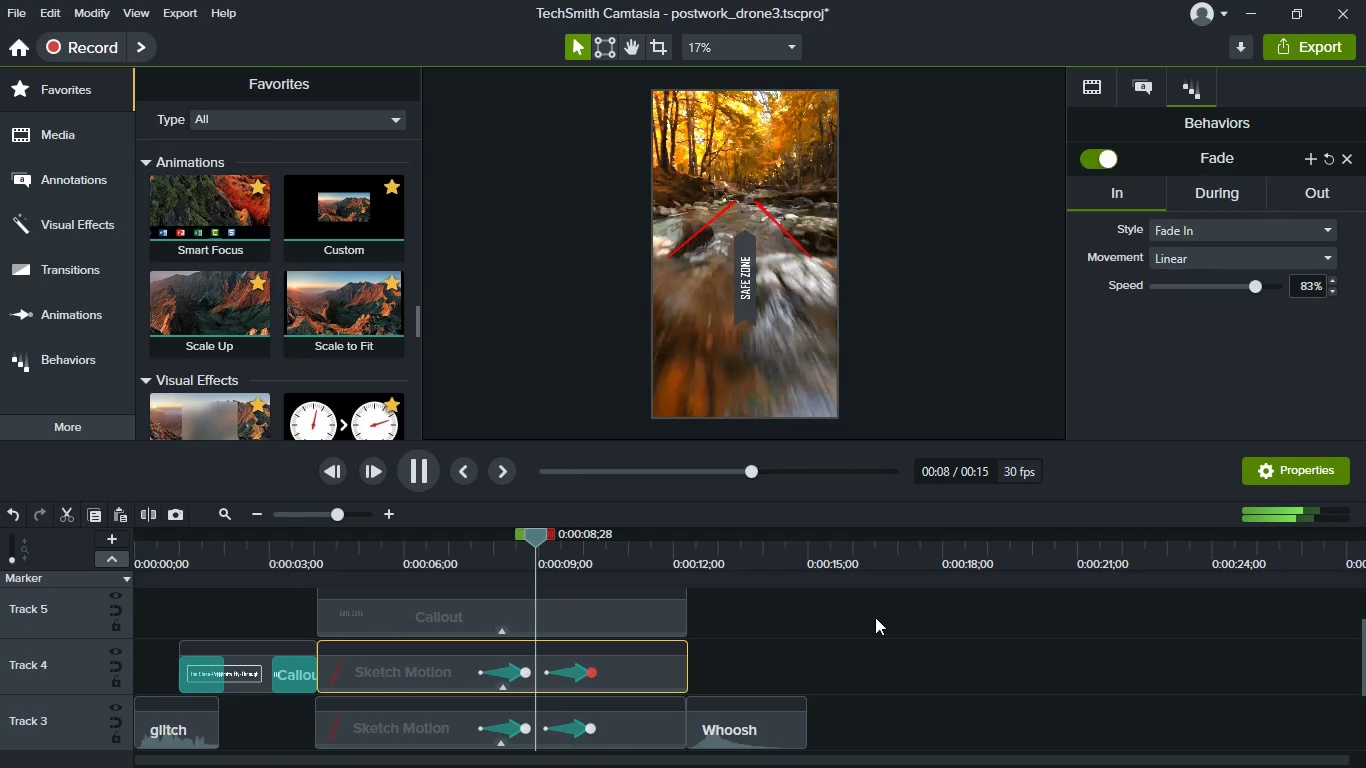 
key(Space)
 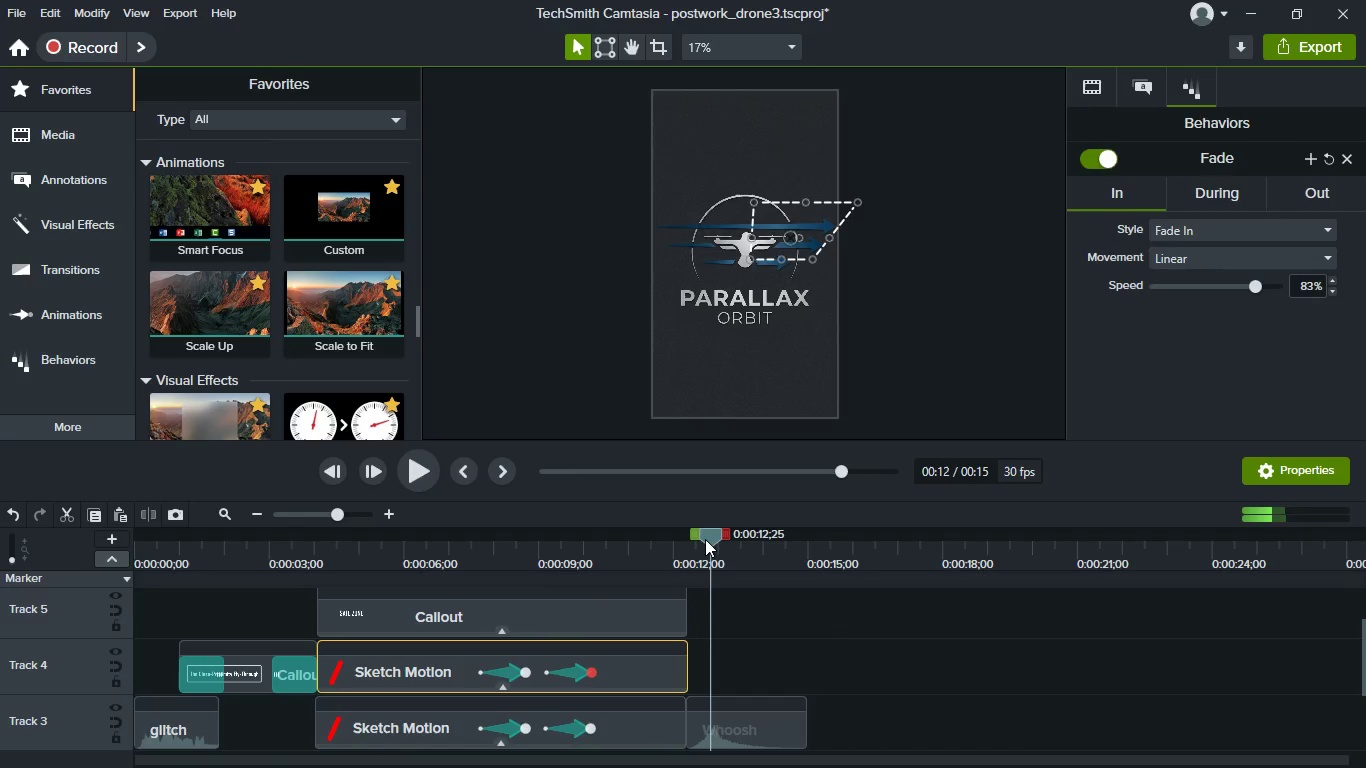 
left_click_drag(start_coordinate=[712, 542], to_coordinate=[394, 536])
 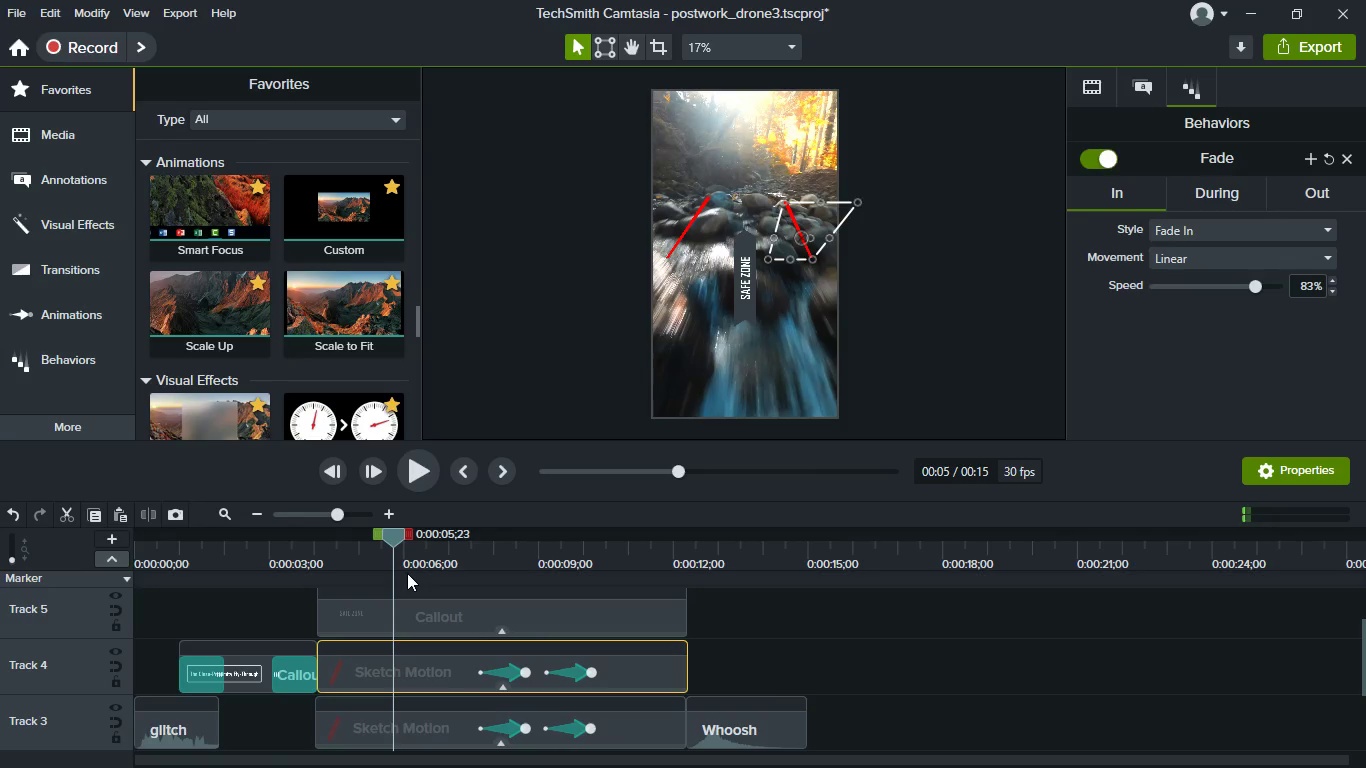 
scroll: coordinate [458, 681], scroll_direction: up, amount: 11.0
 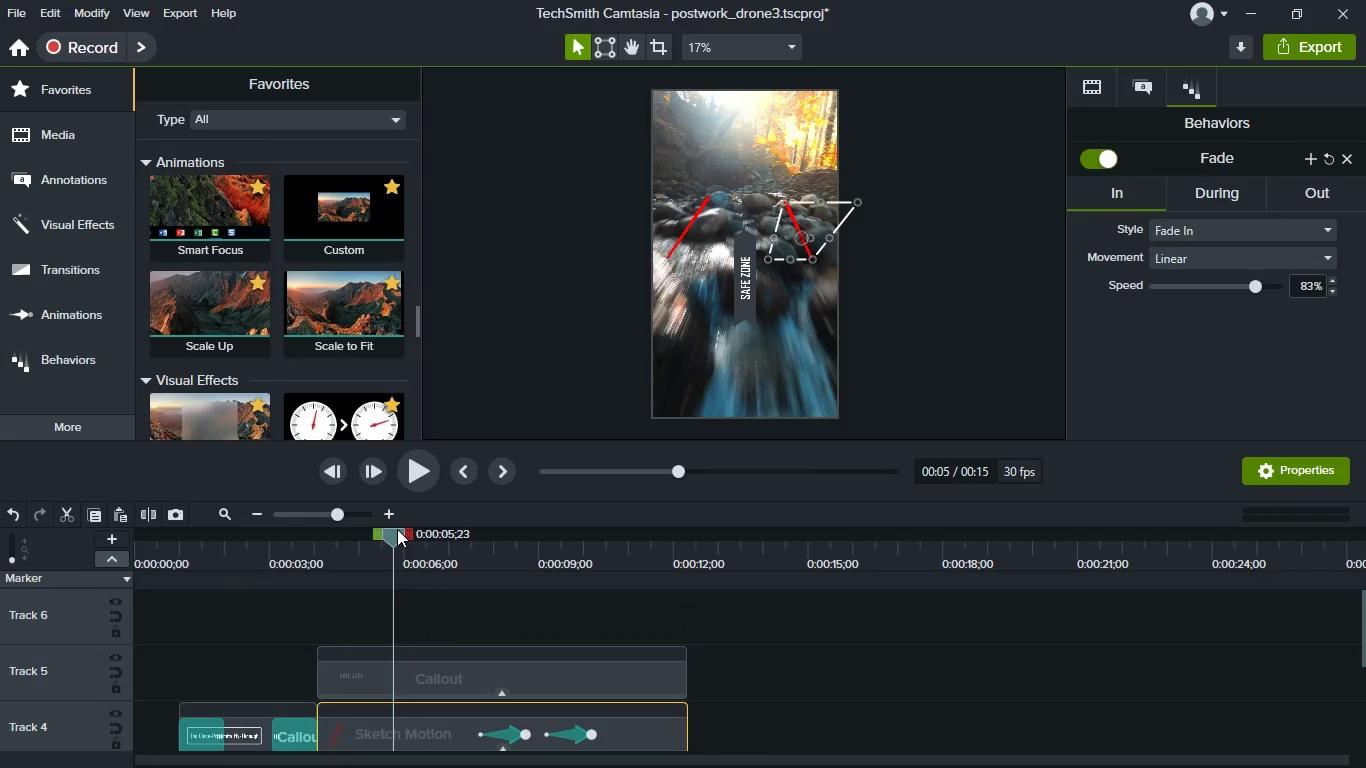 
left_click_drag(start_coordinate=[397, 539], to_coordinate=[350, 539])
 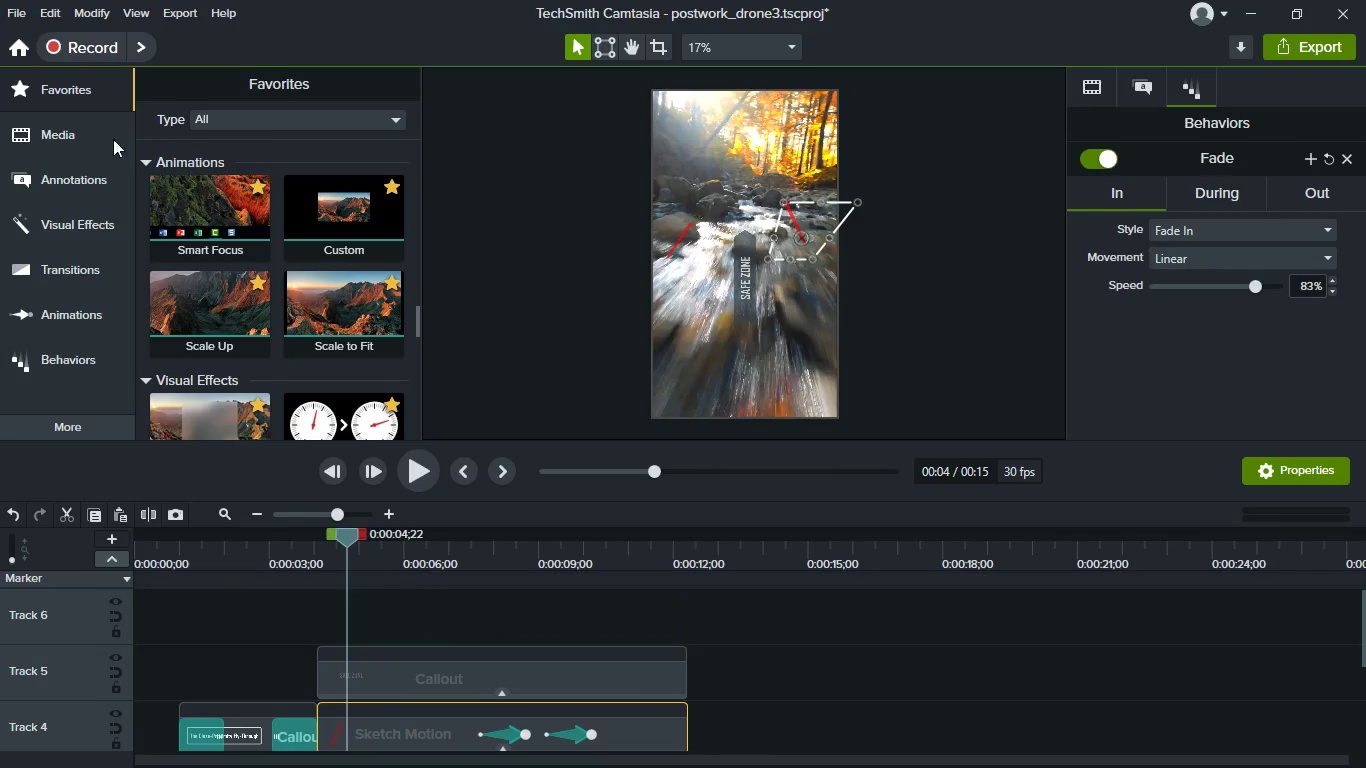 
left_click([105, 145])
 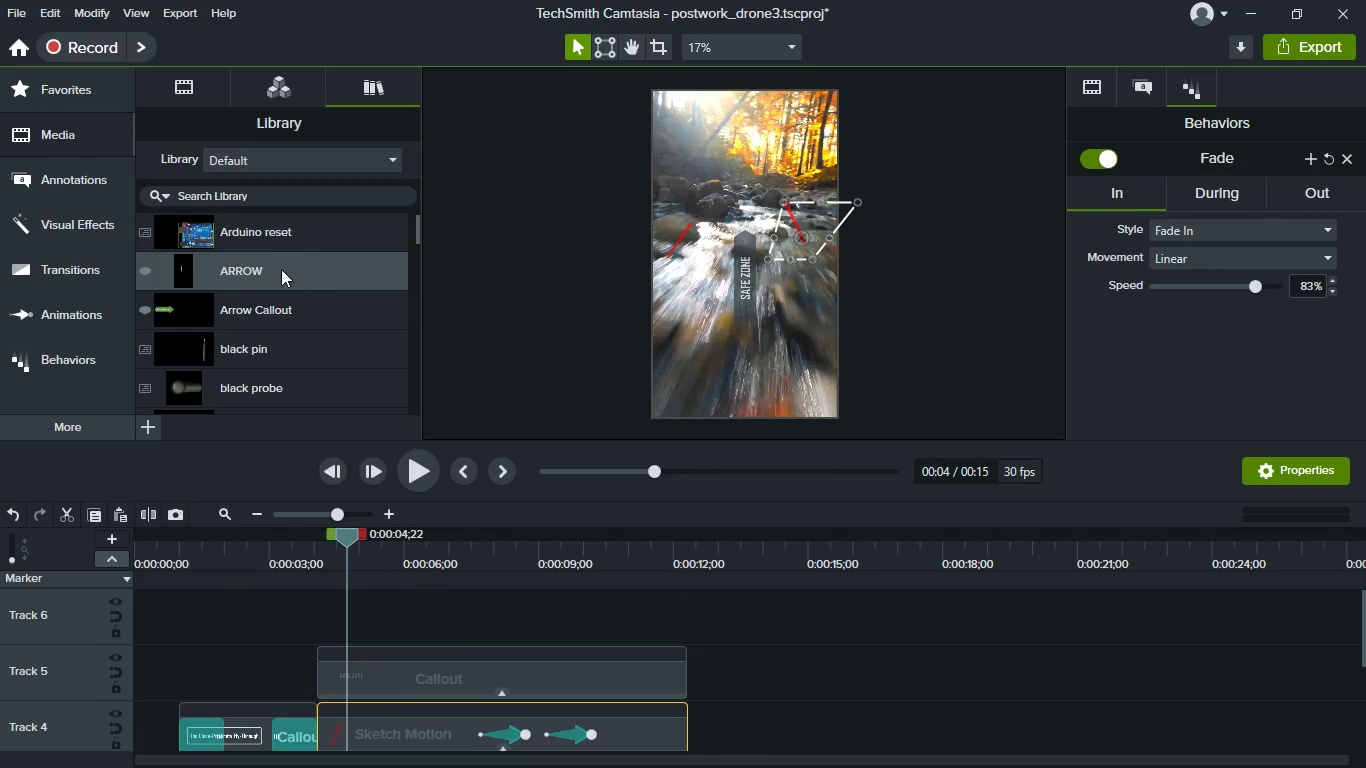 
scroll: coordinate [269, 333], scroll_direction: down, amount: 4.0
 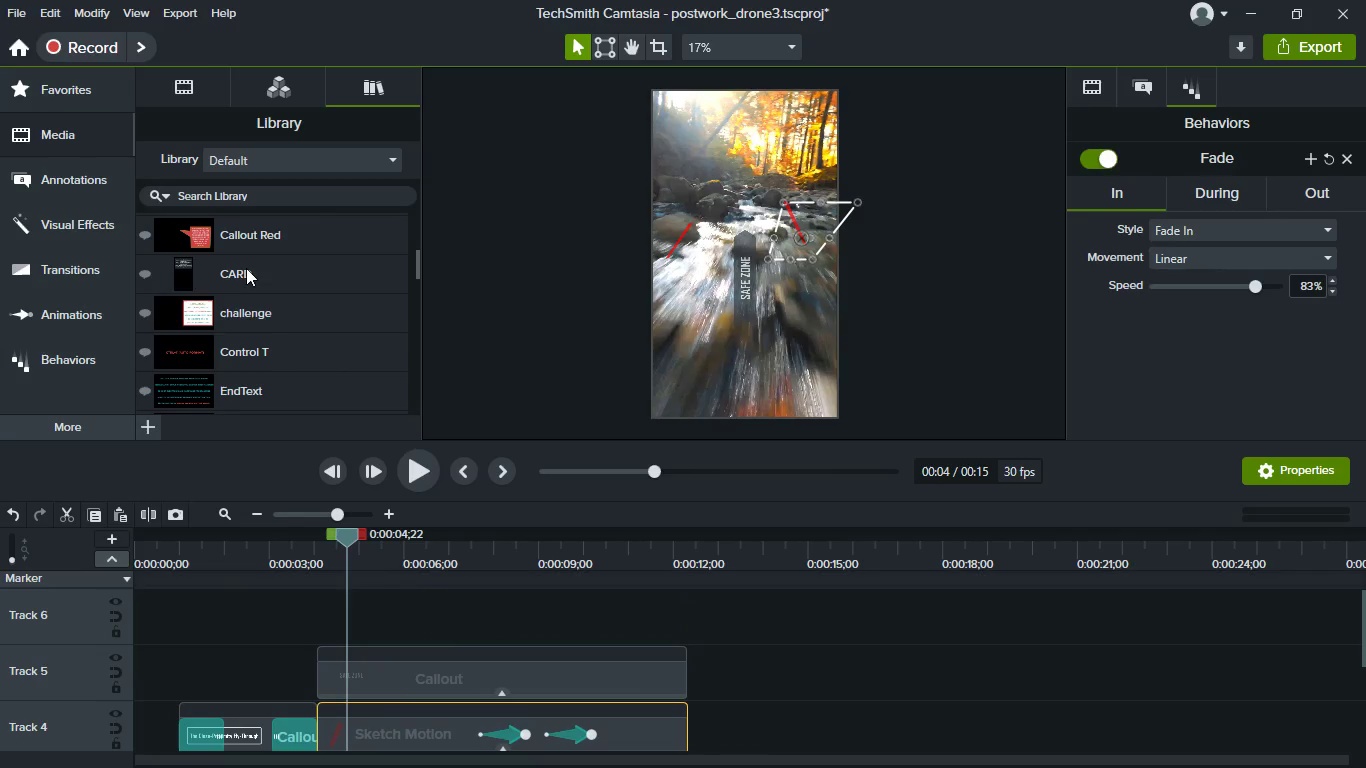 
left_click_drag(start_coordinate=[244, 262], to_coordinate=[412, 619])
 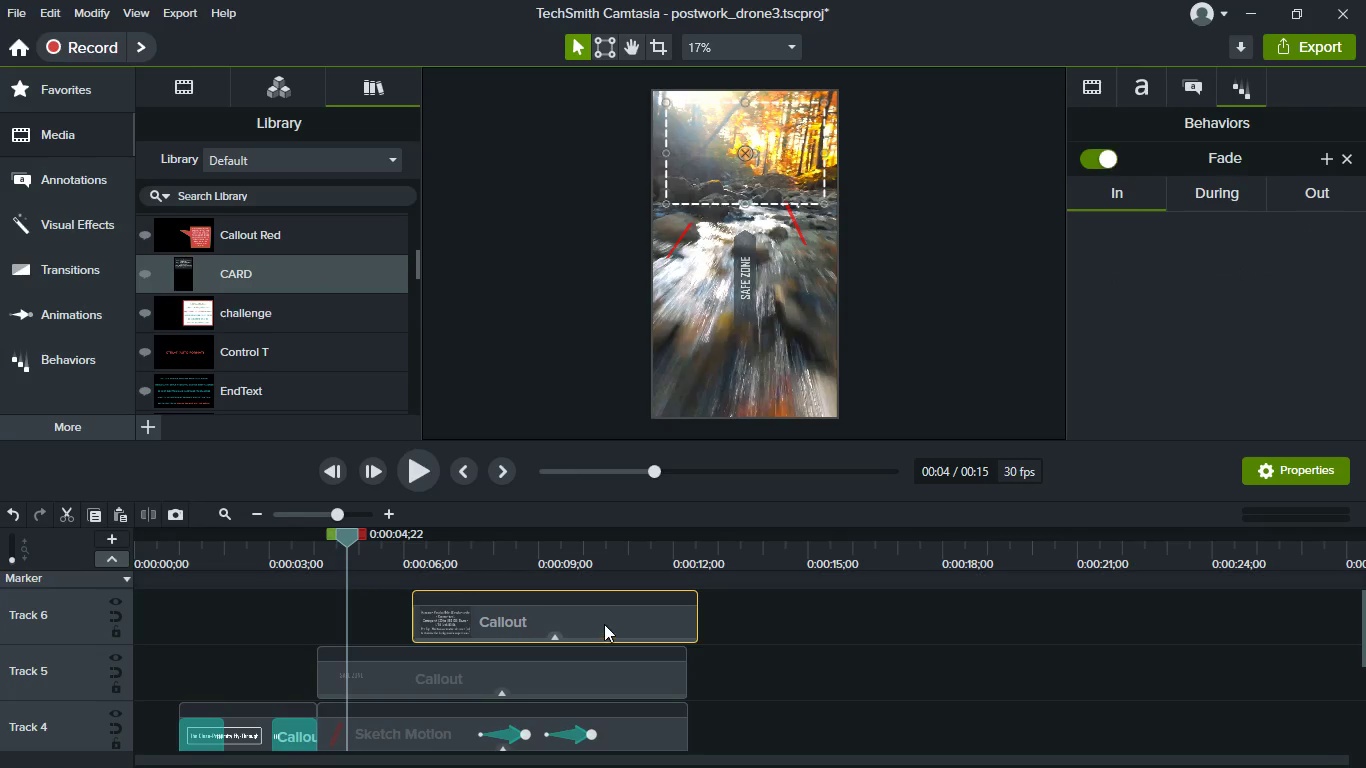 
left_click_drag(start_coordinate=[604, 624], to_coordinate=[513, 608])
 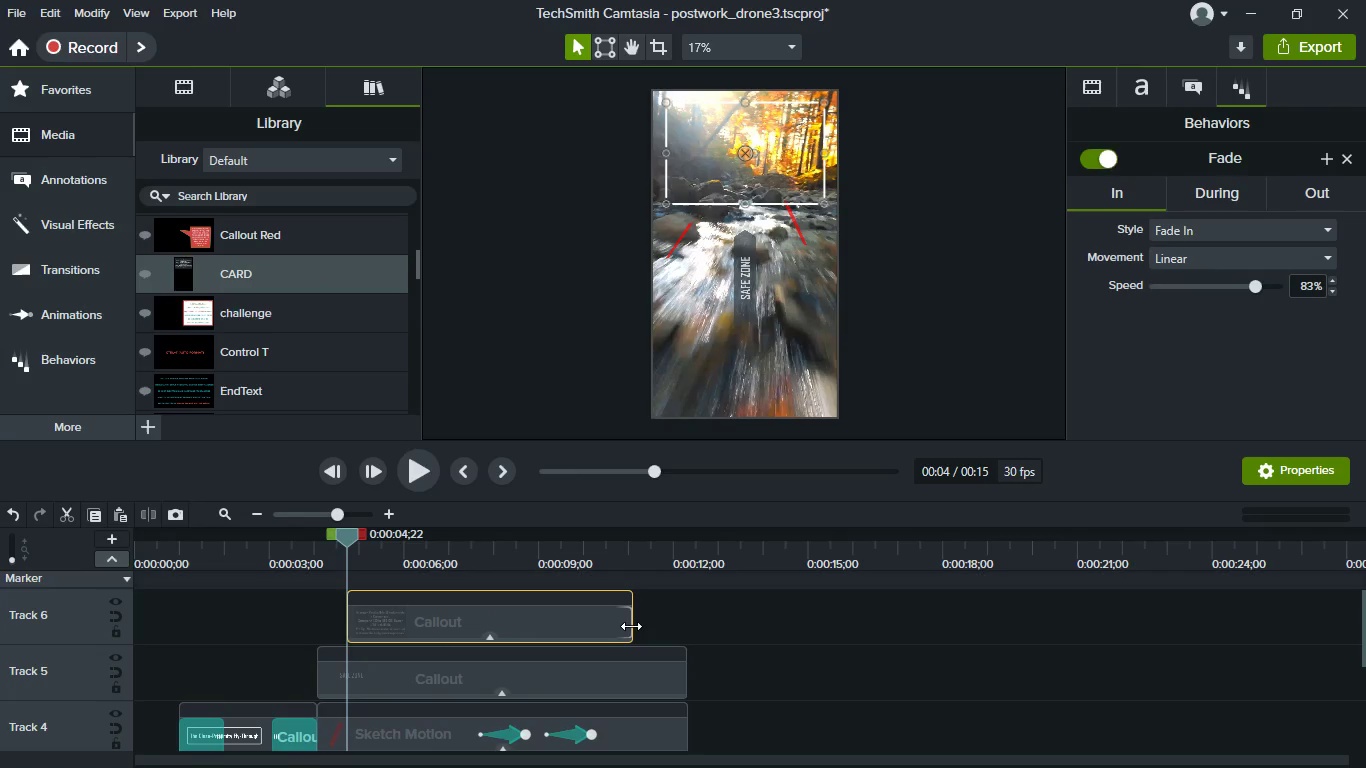 
left_click_drag(start_coordinate=[630, 626], to_coordinate=[680, 638])
 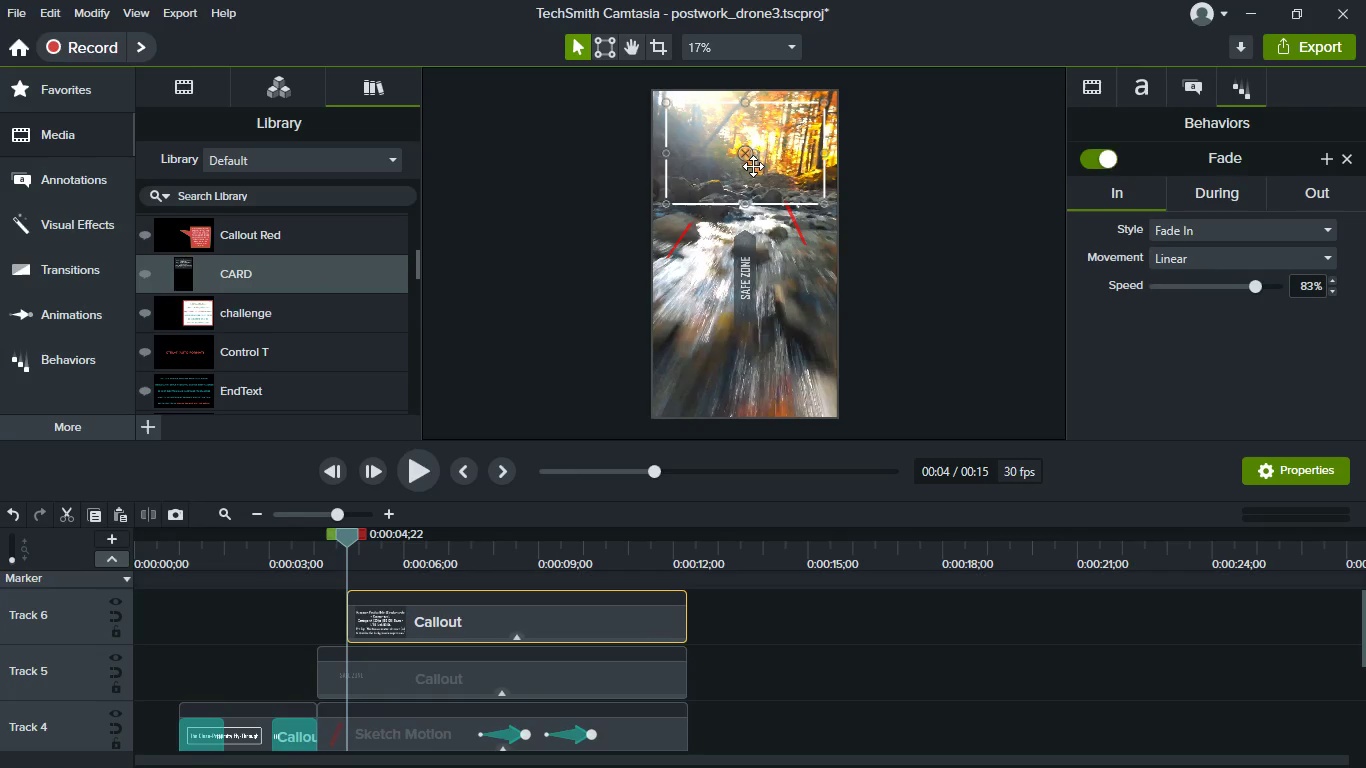 
left_click_drag(start_coordinate=[753, 166], to_coordinate=[751, 365])
 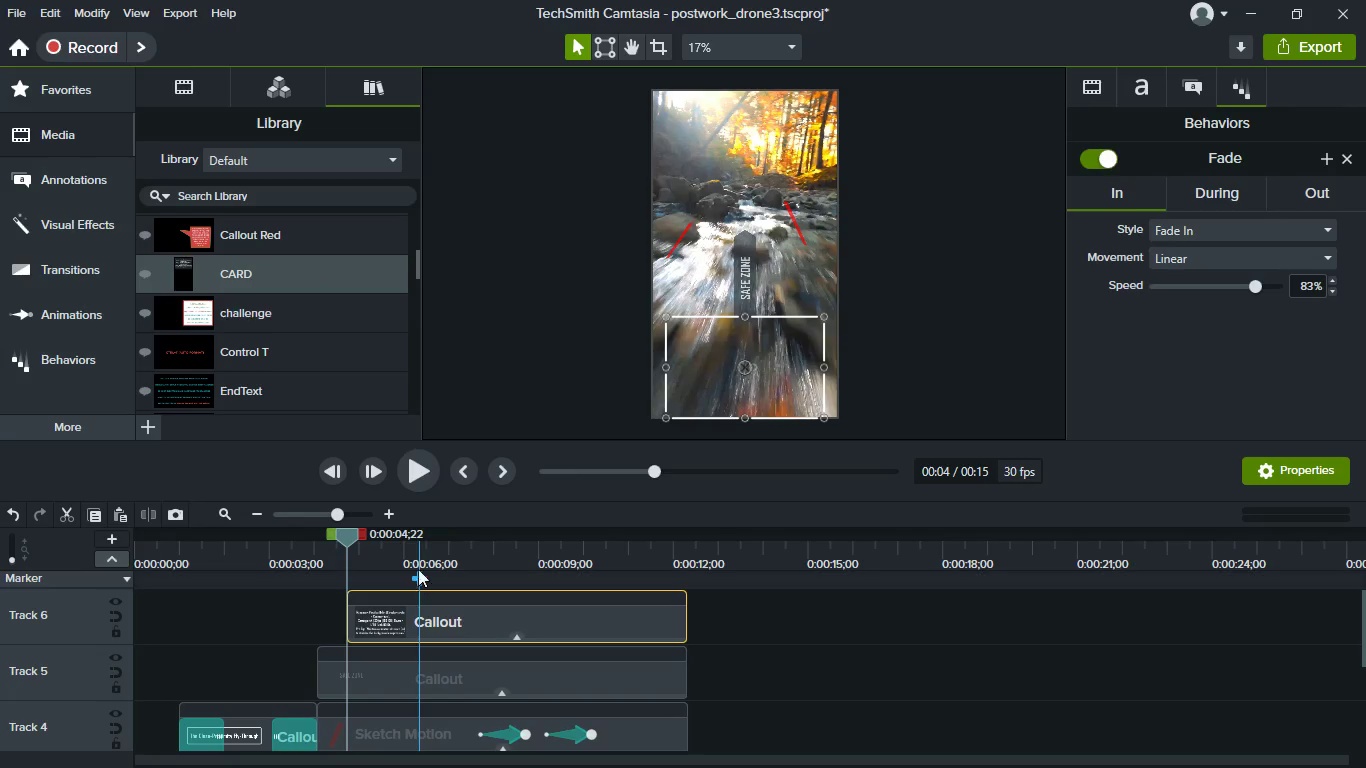 
left_click([444, 554])
 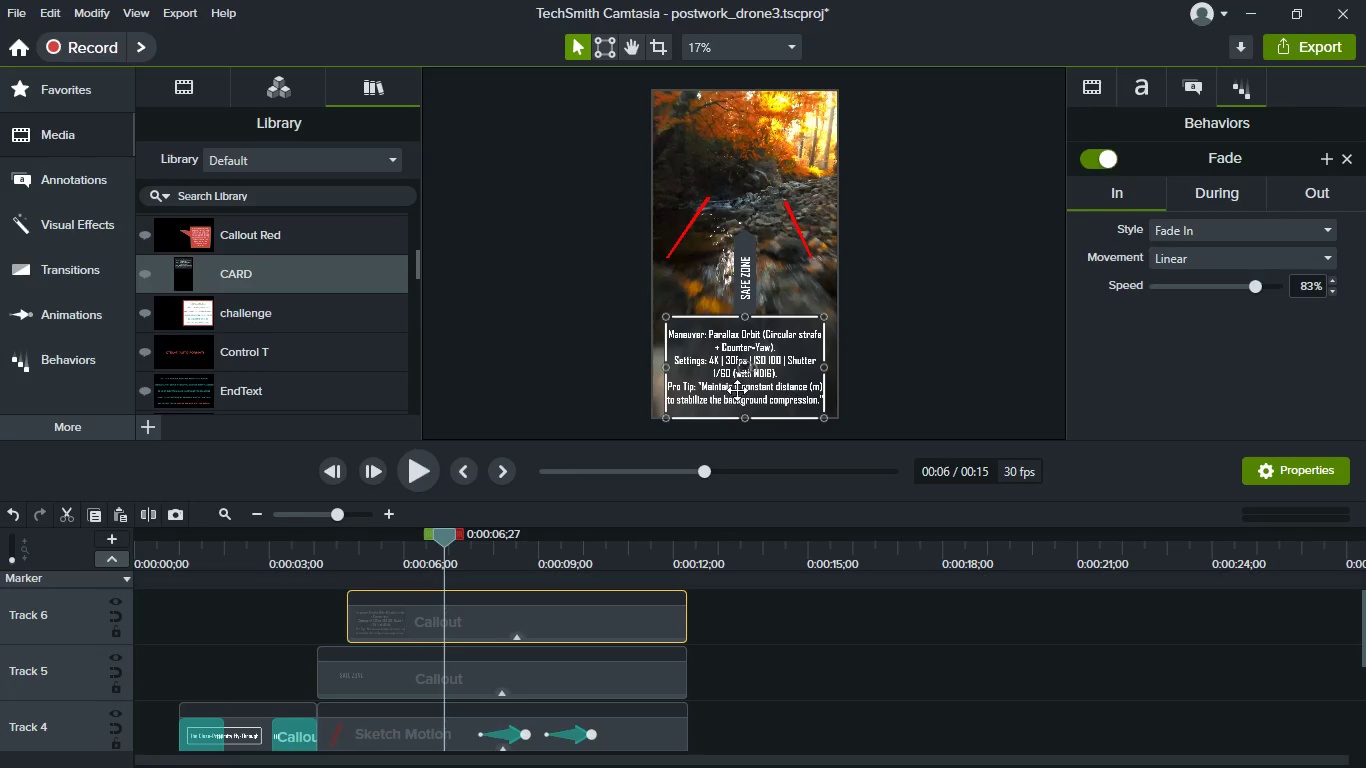 
left_click_drag(start_coordinate=[737, 398], to_coordinate=[736, 192])
 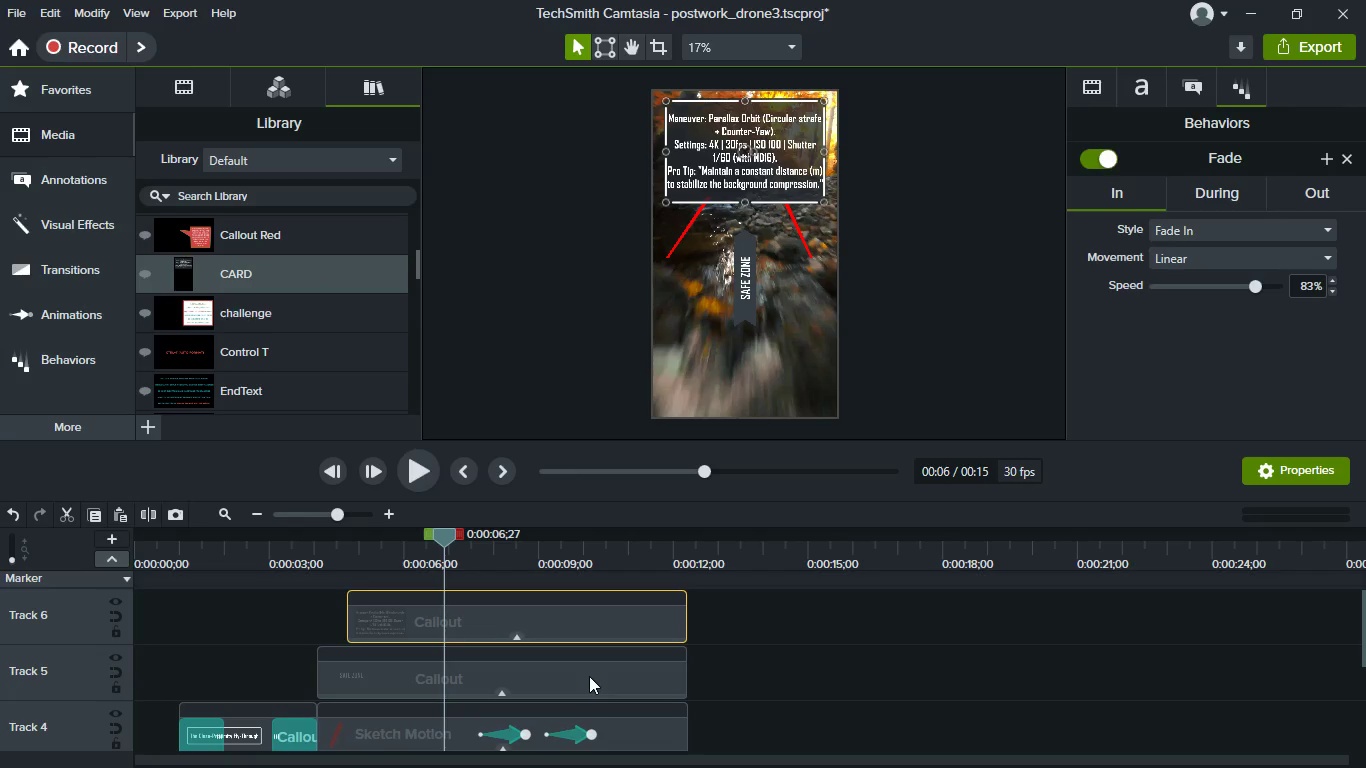 
key(Meta+MetaLeft)
 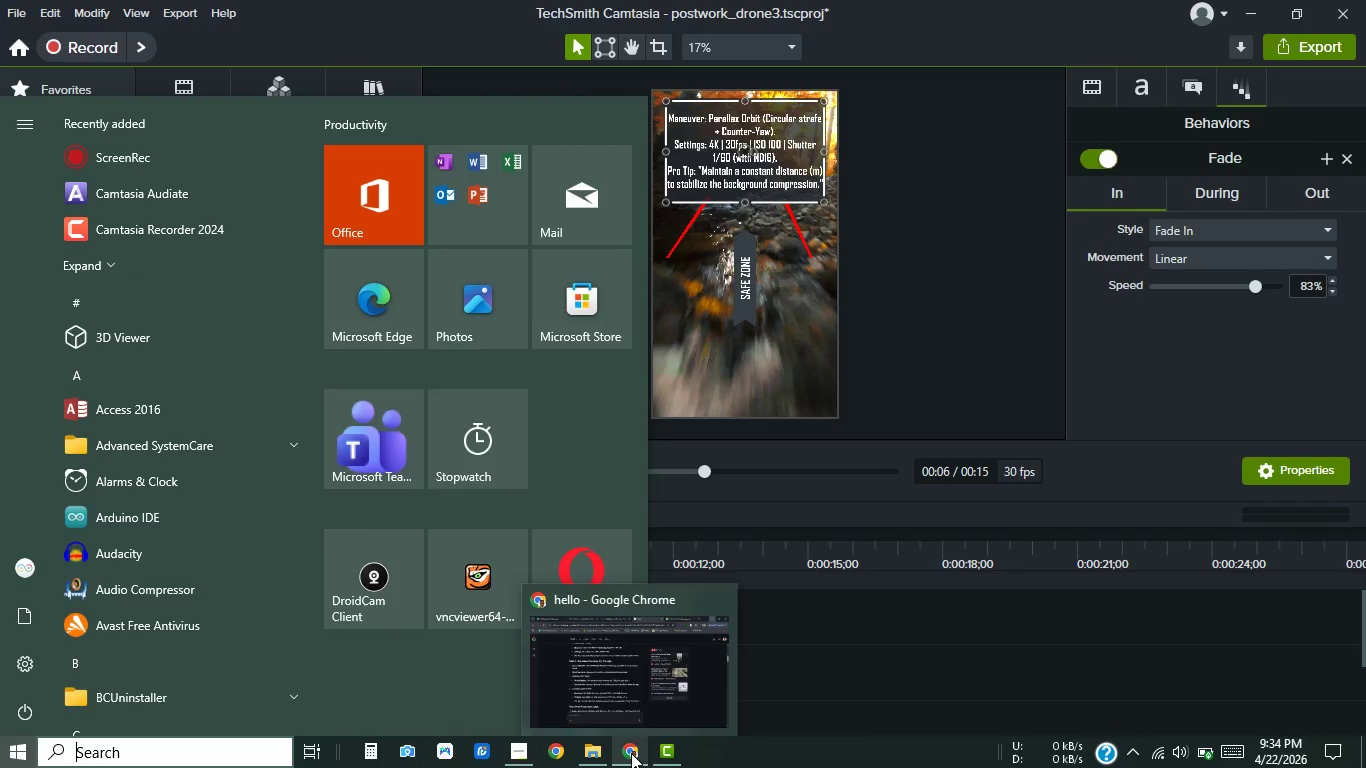 
left_click([631, 753])
 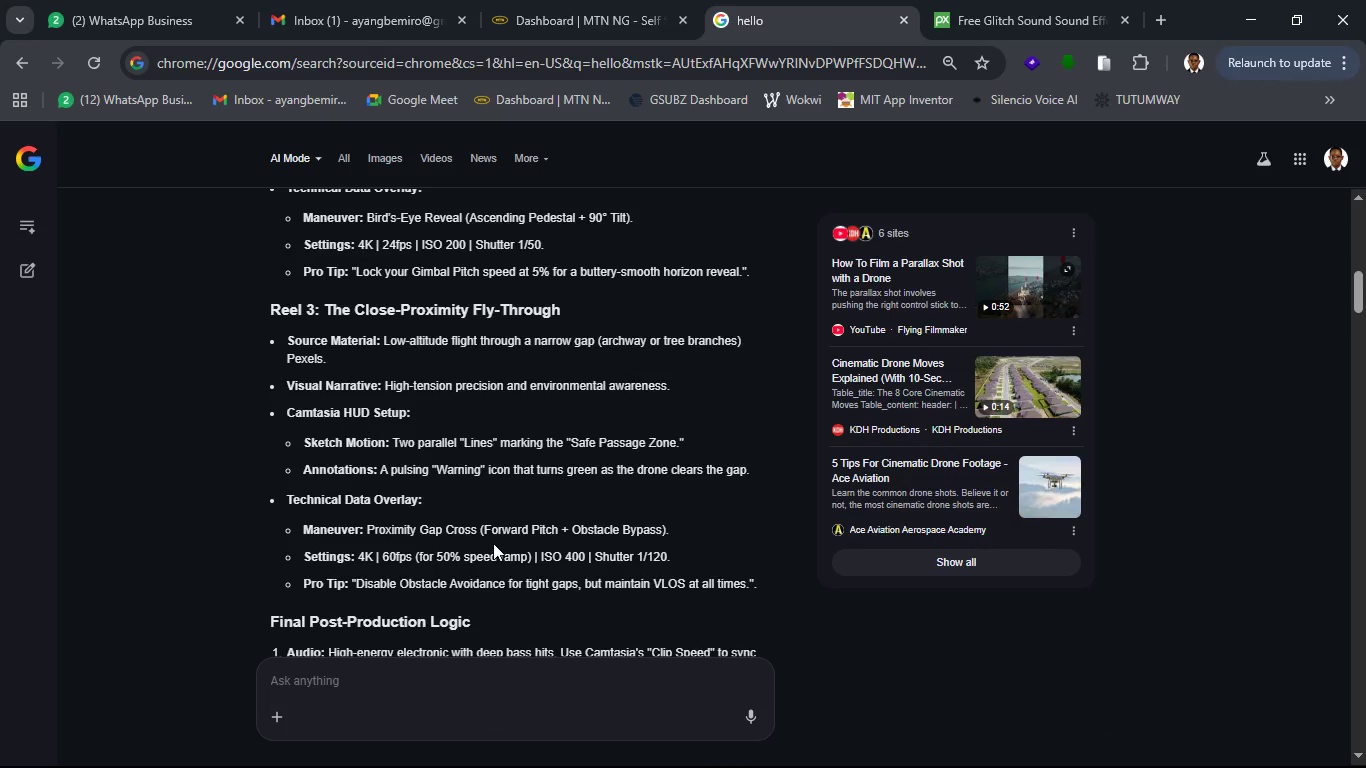 
scroll: coordinate [493, 543], scroll_direction: down, amount: 1.0
 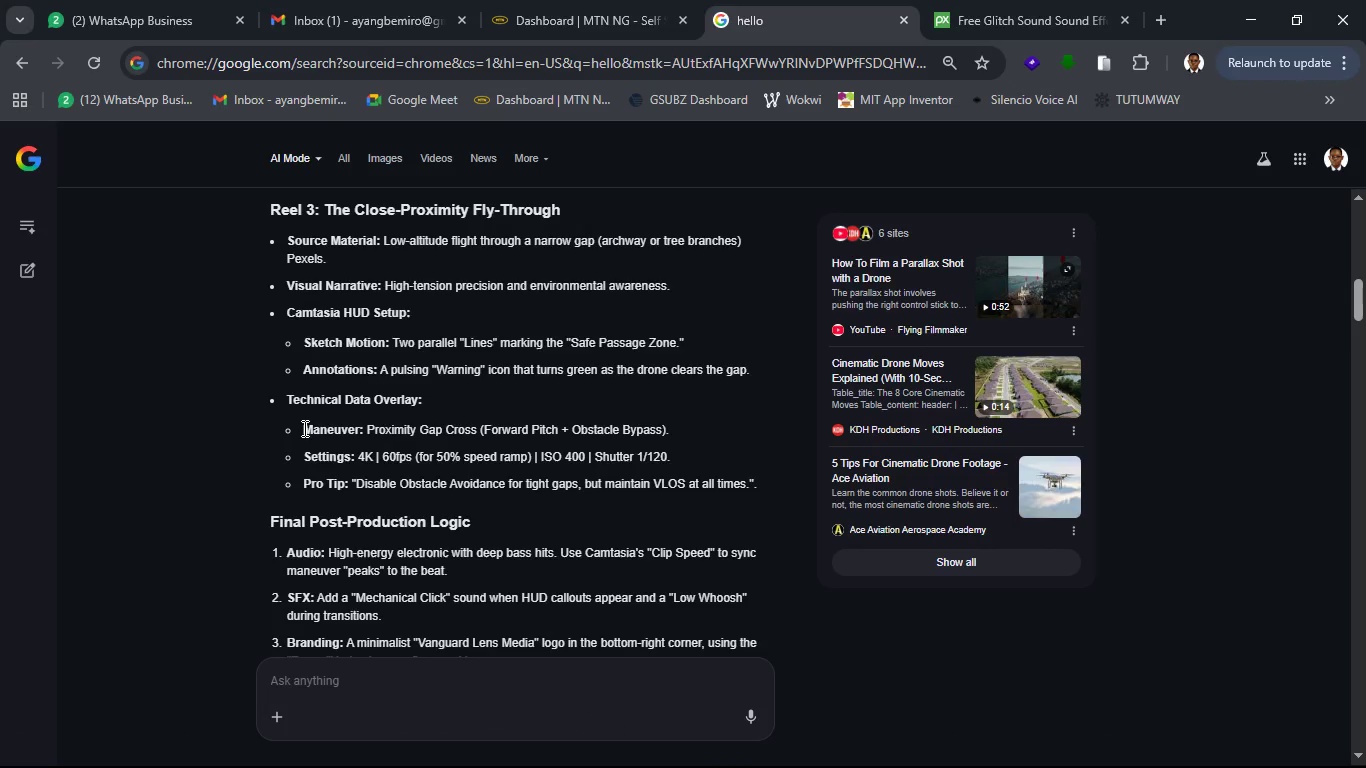 
left_click_drag(start_coordinate=[303, 428], to_coordinate=[753, 478])
 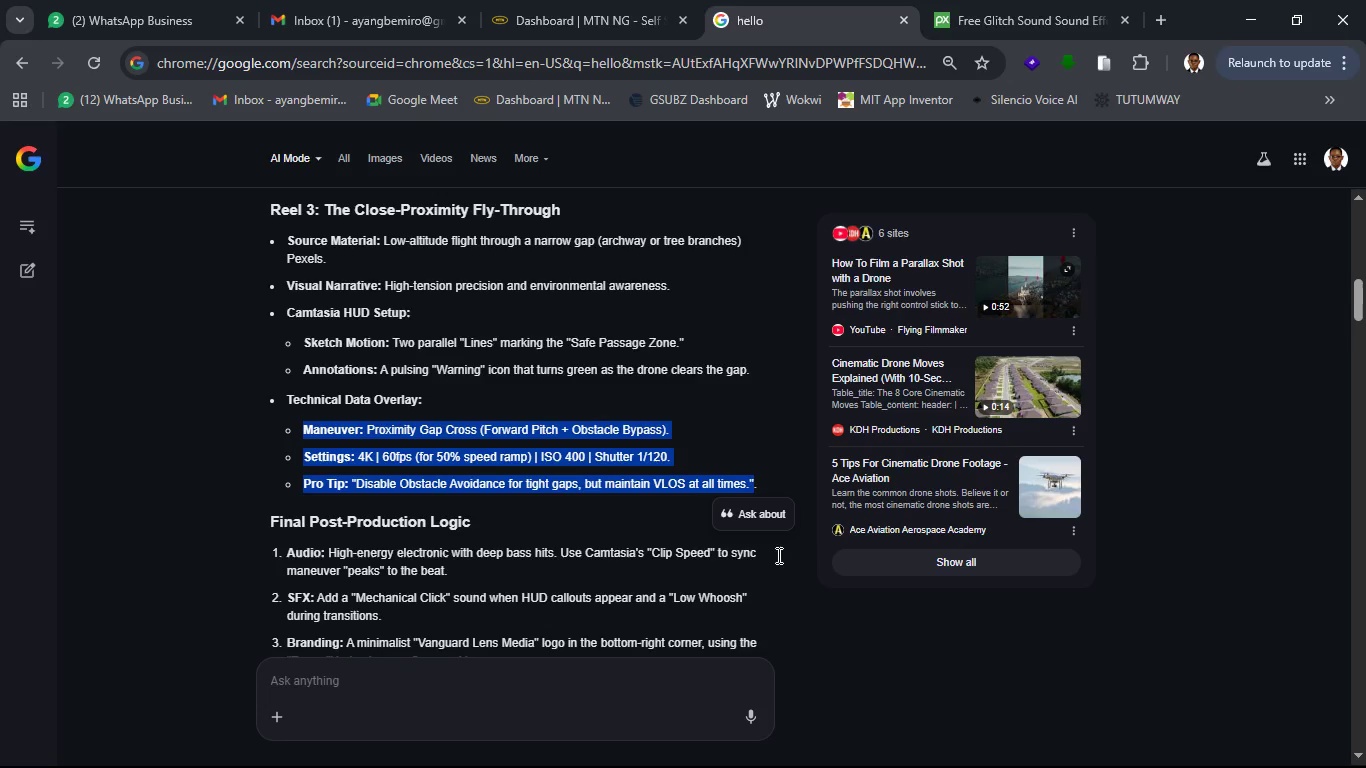 
key(Control+C)
 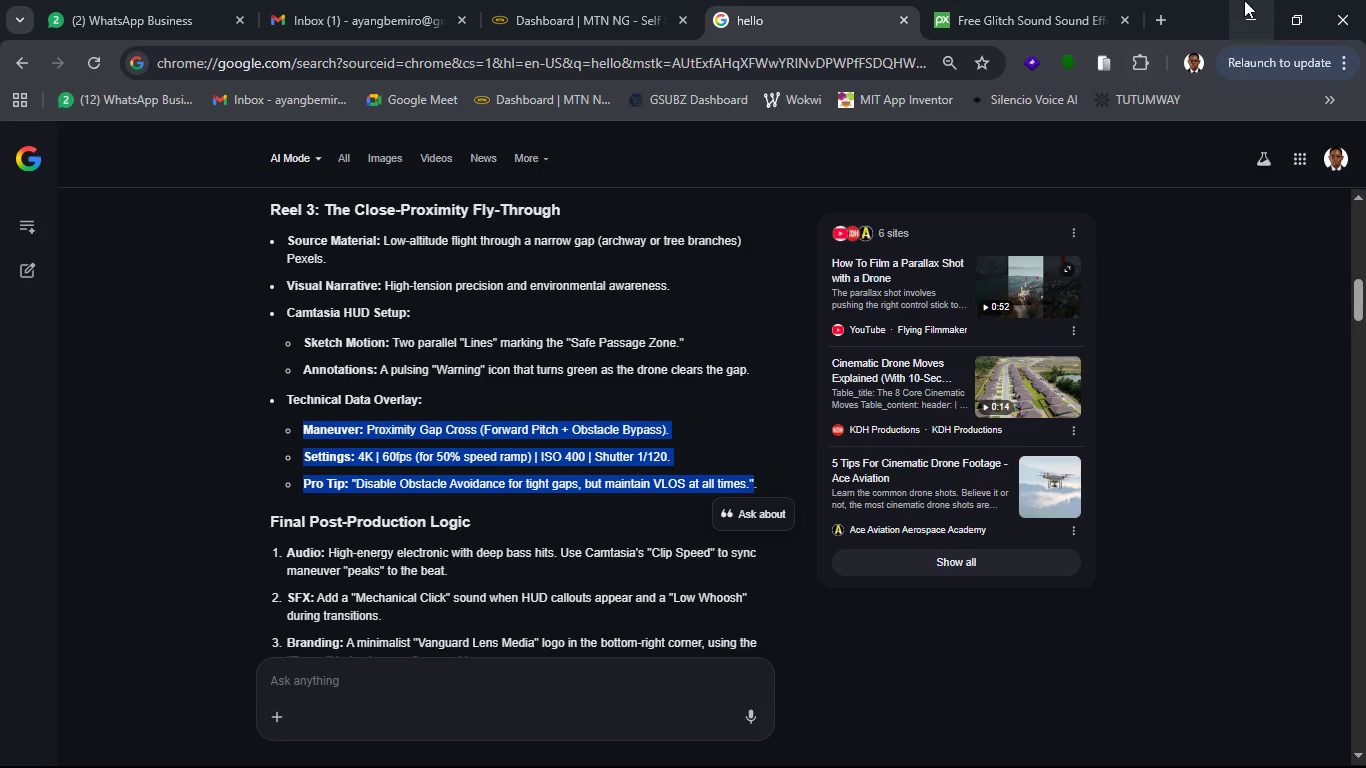 
left_click([1244, 0])
 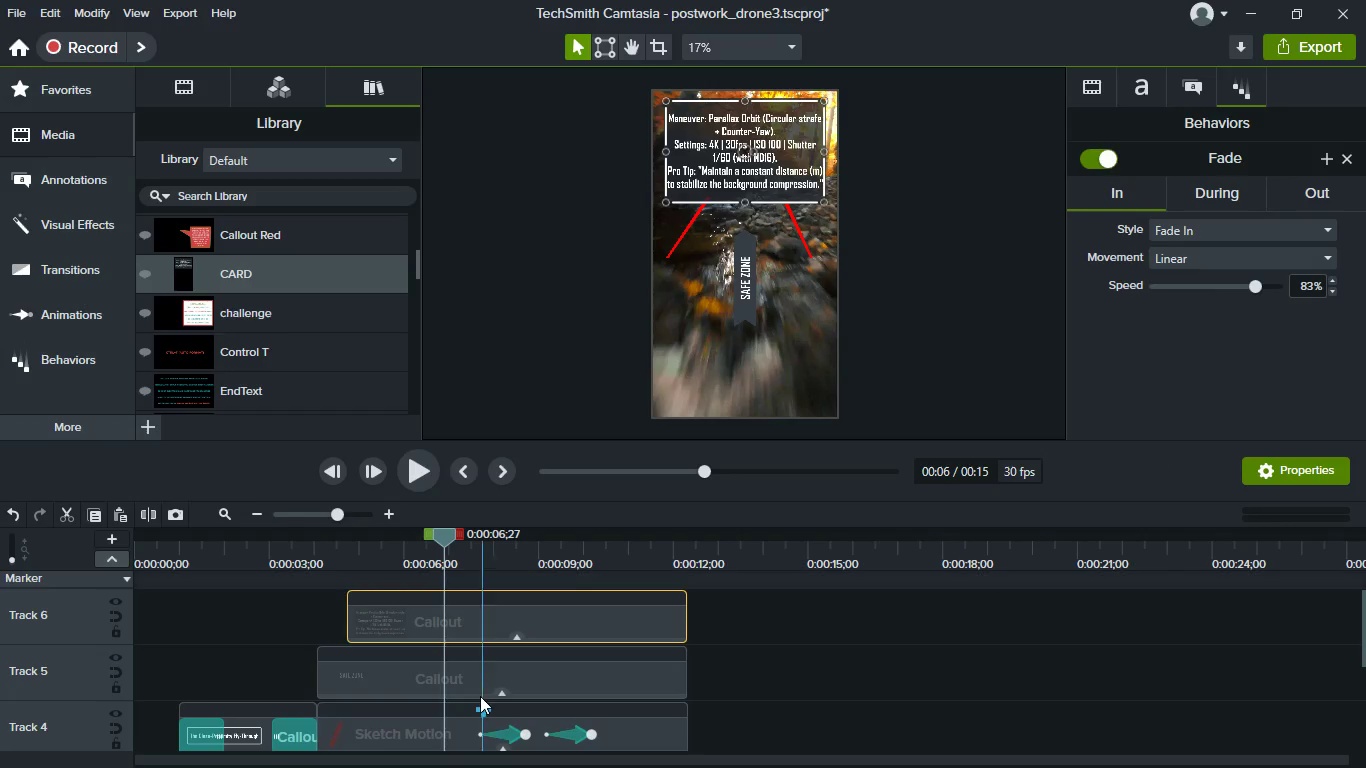 
key(Meta+MetaLeft)
 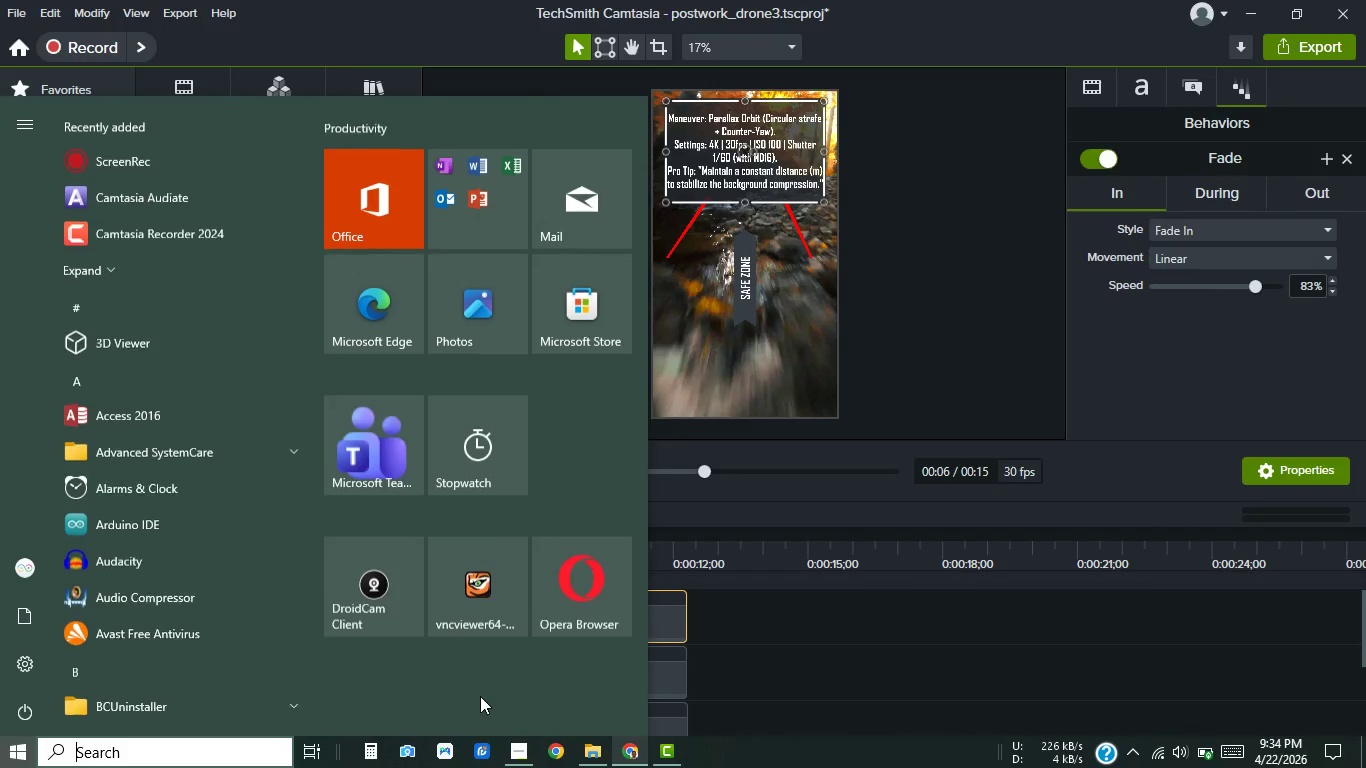 
key(Meta+MetaLeft)
 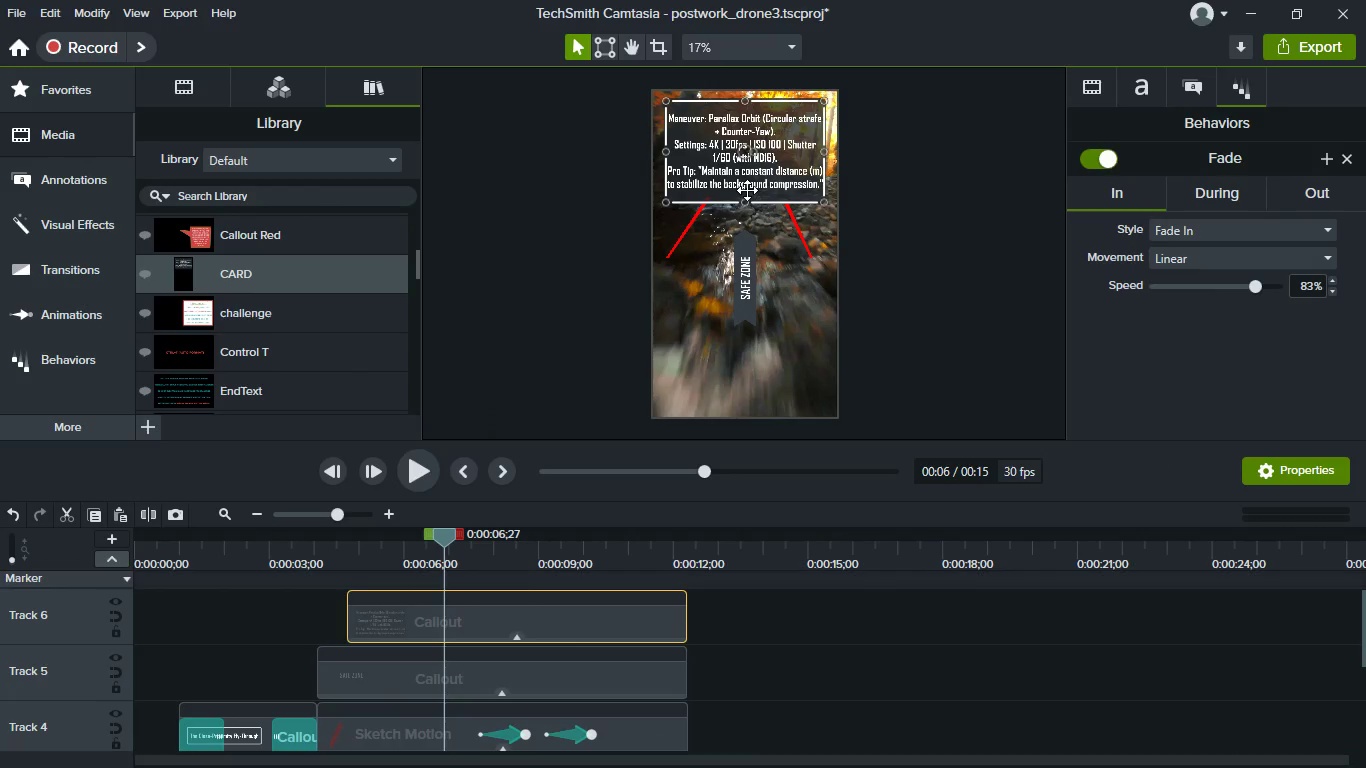 
double_click([747, 190])
 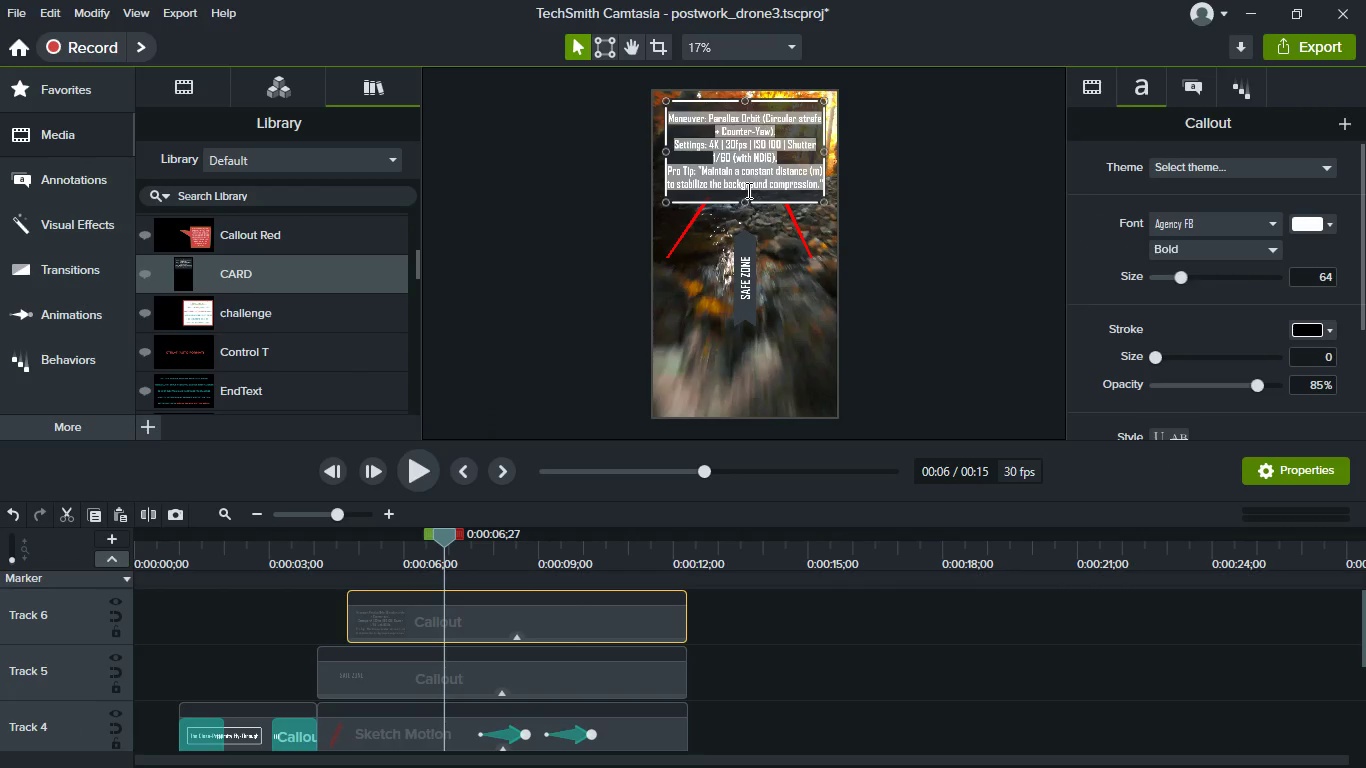 
key(Shift+ShiftLeft)
 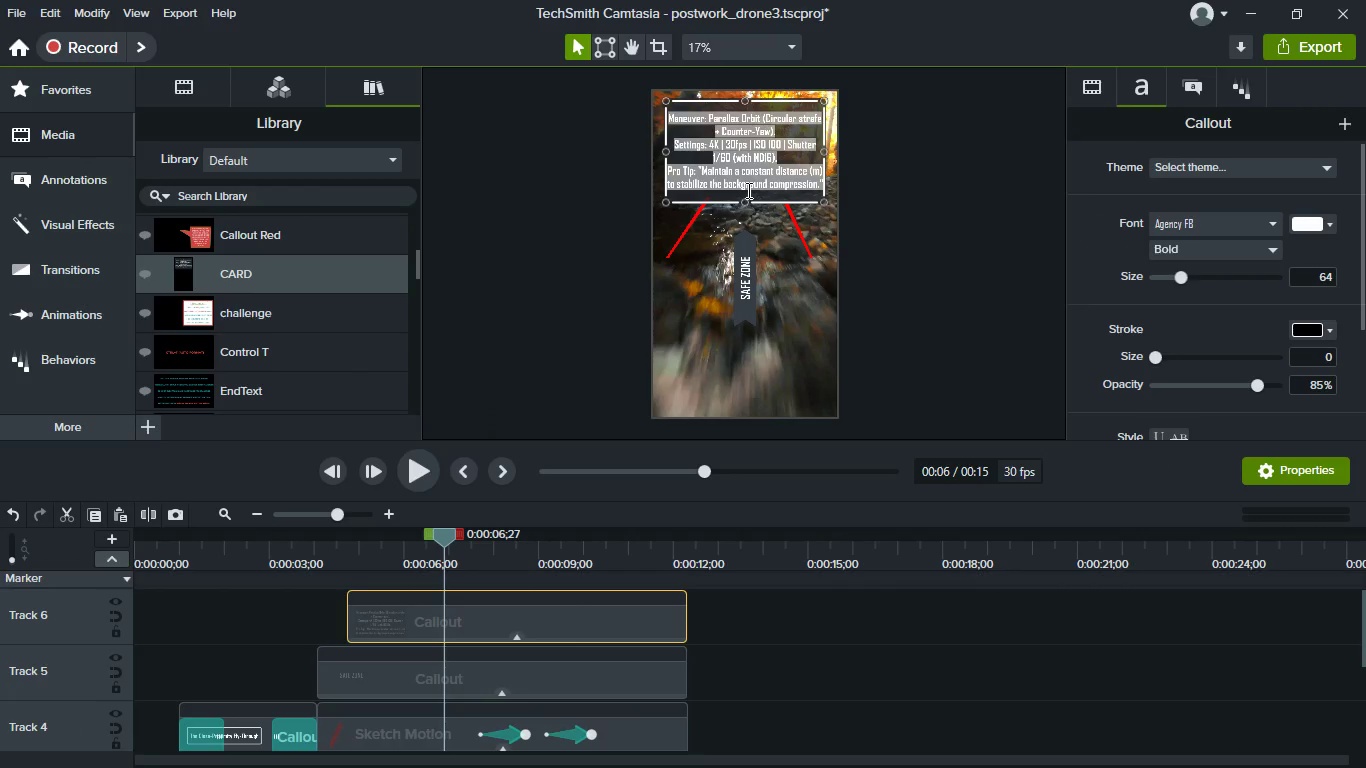 
key(Control+Shift+ControlLeft)
 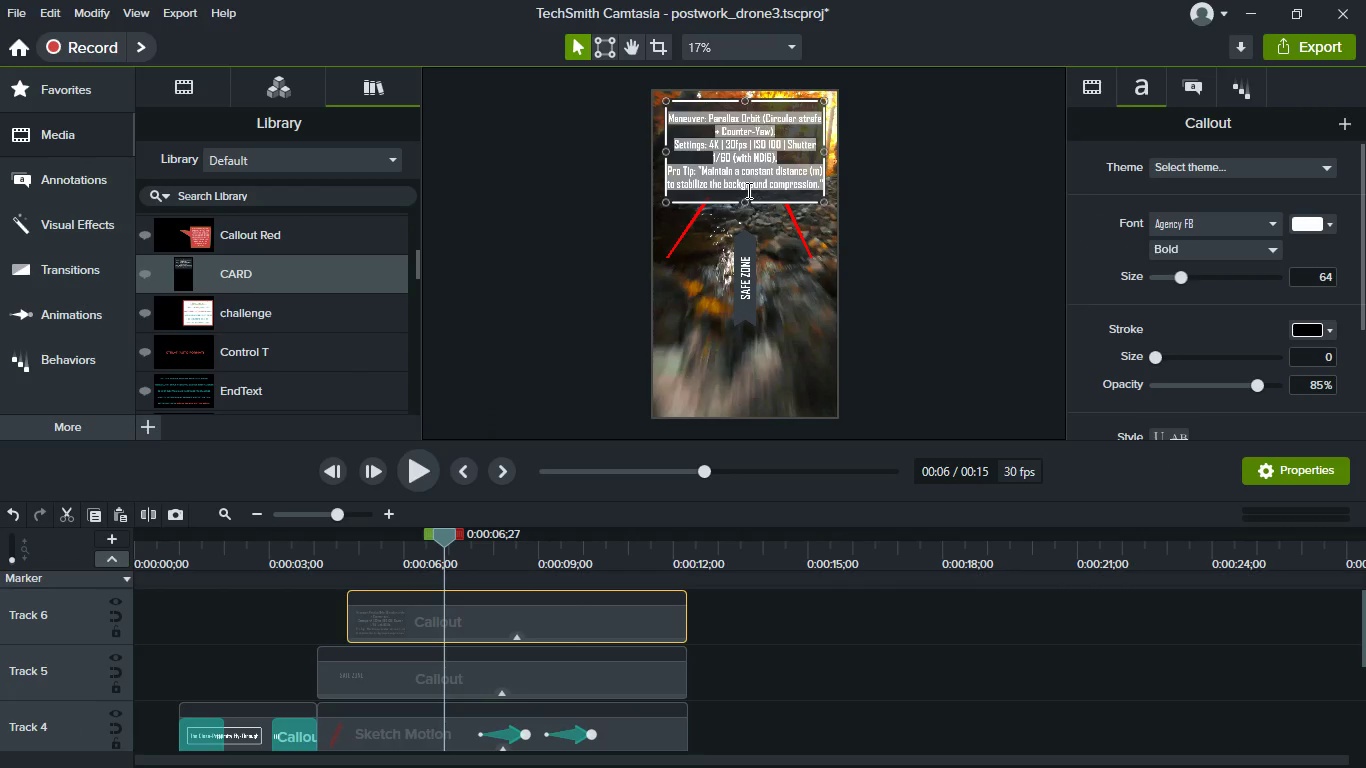 
key(Control+V)
 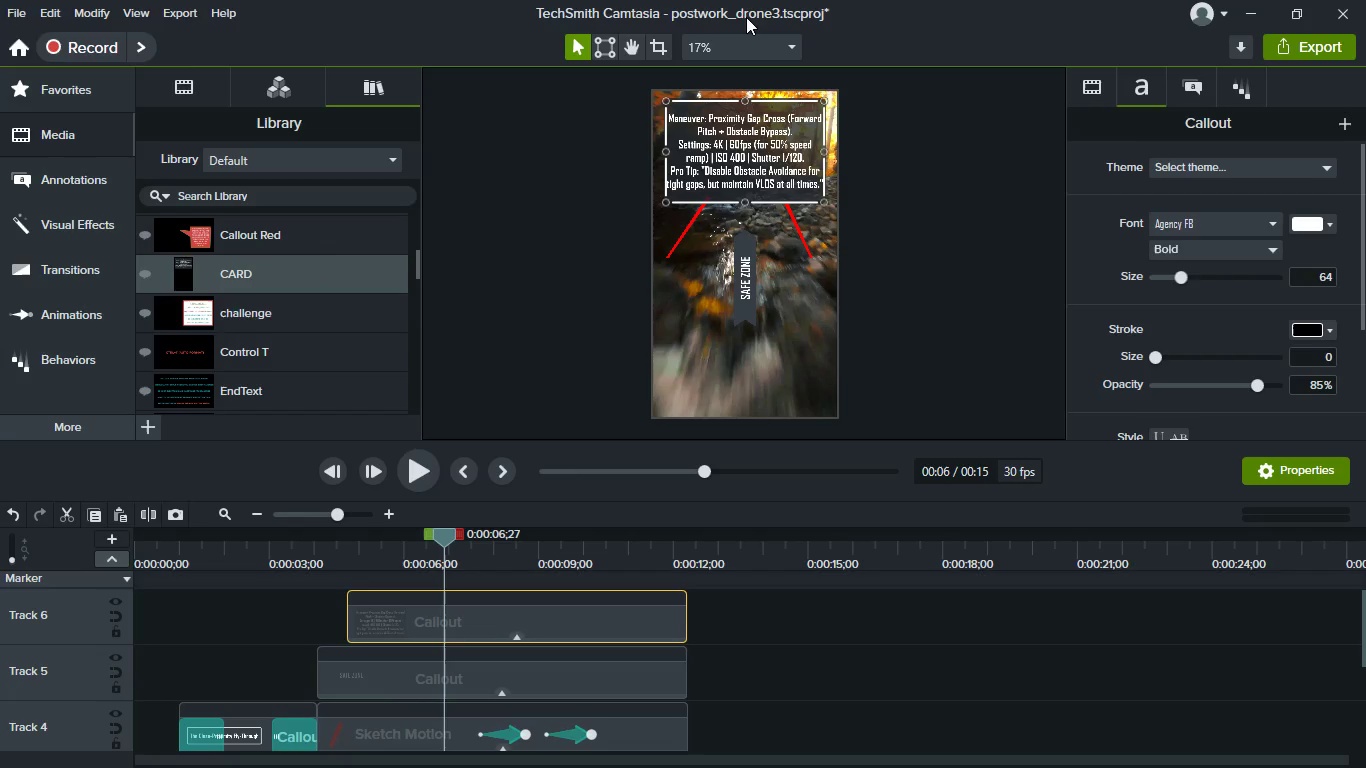 
left_click([751, 43])
 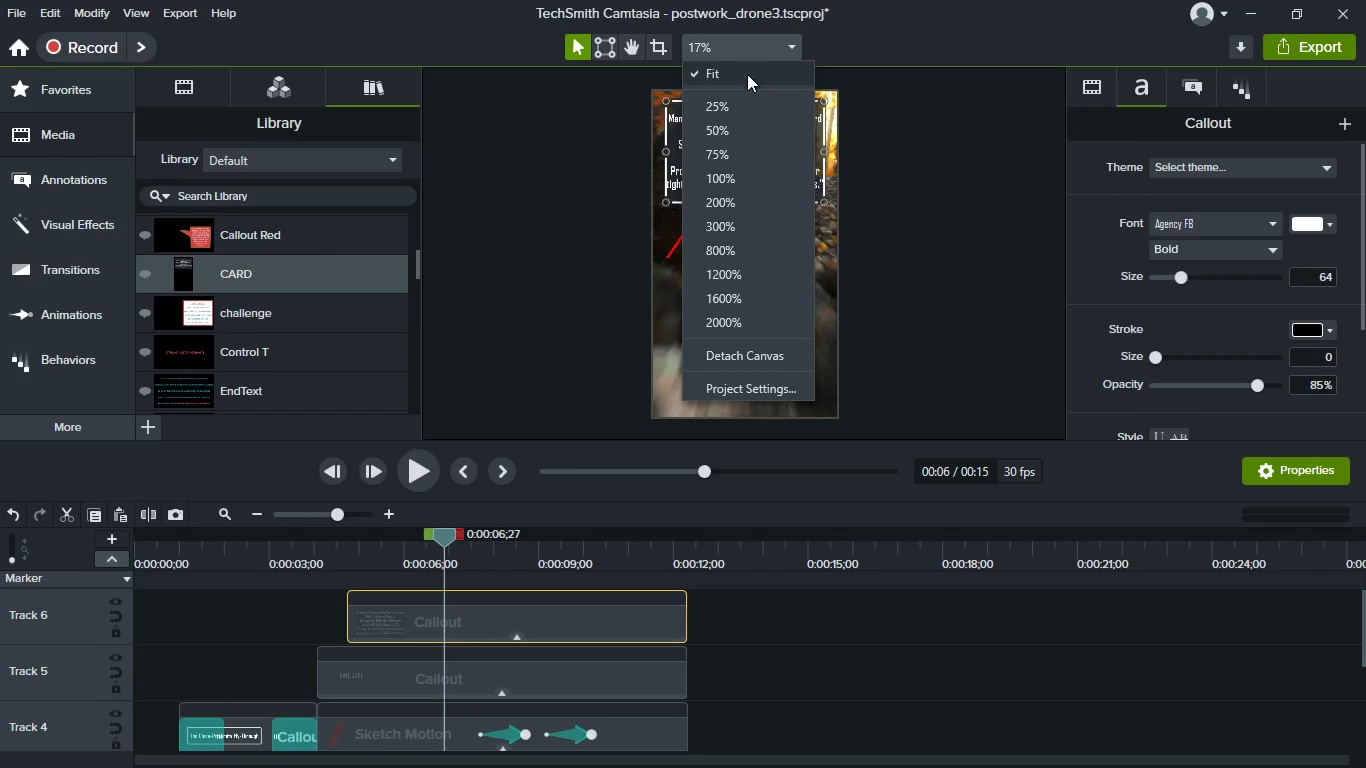 
left_click([747, 74])
 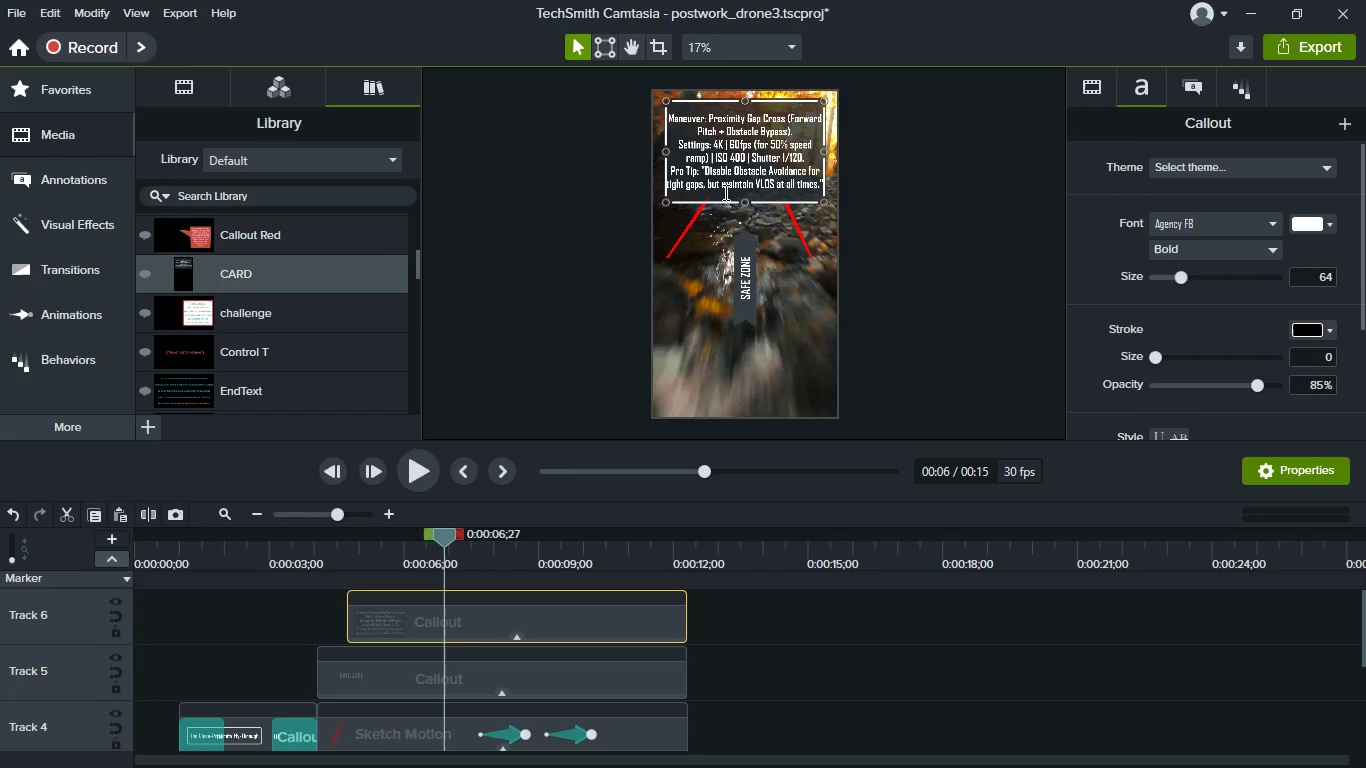 
left_click([724, 198])
 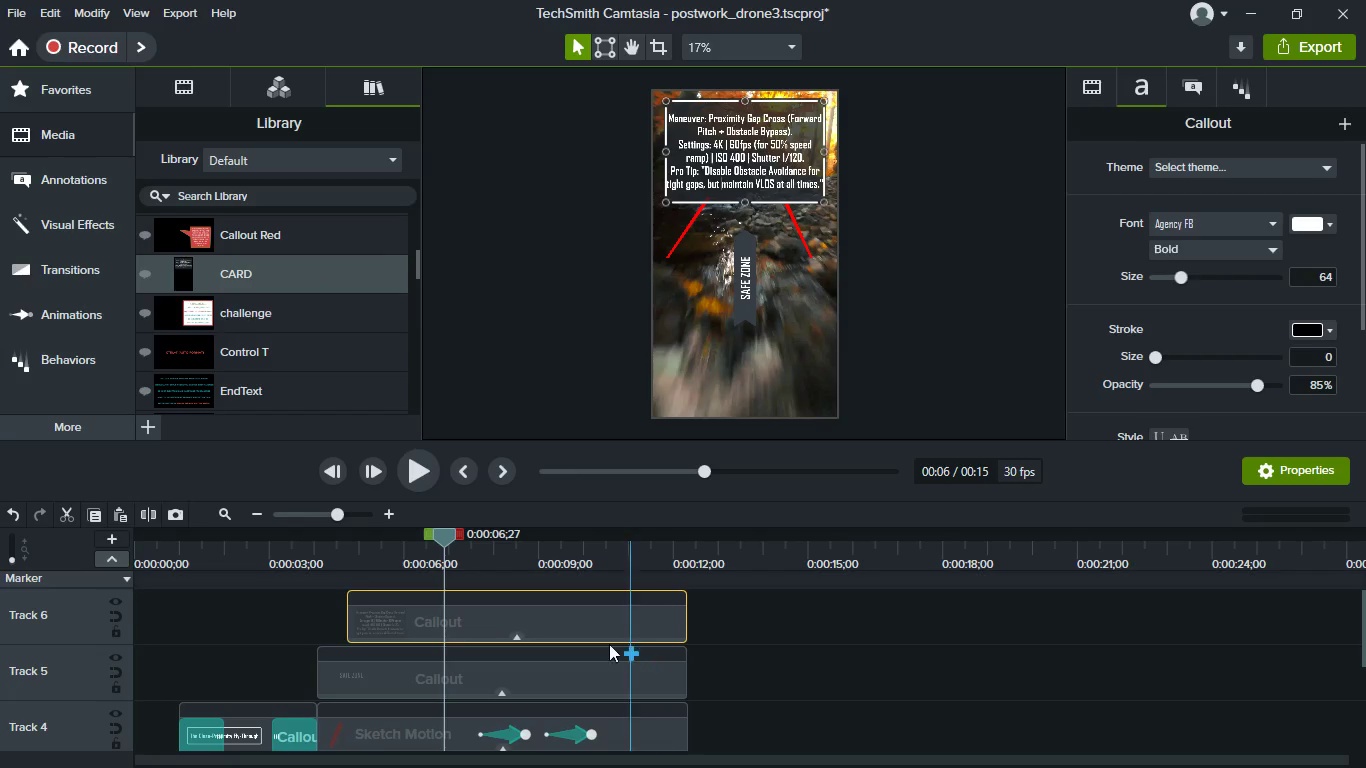 
left_click([616, 611])
 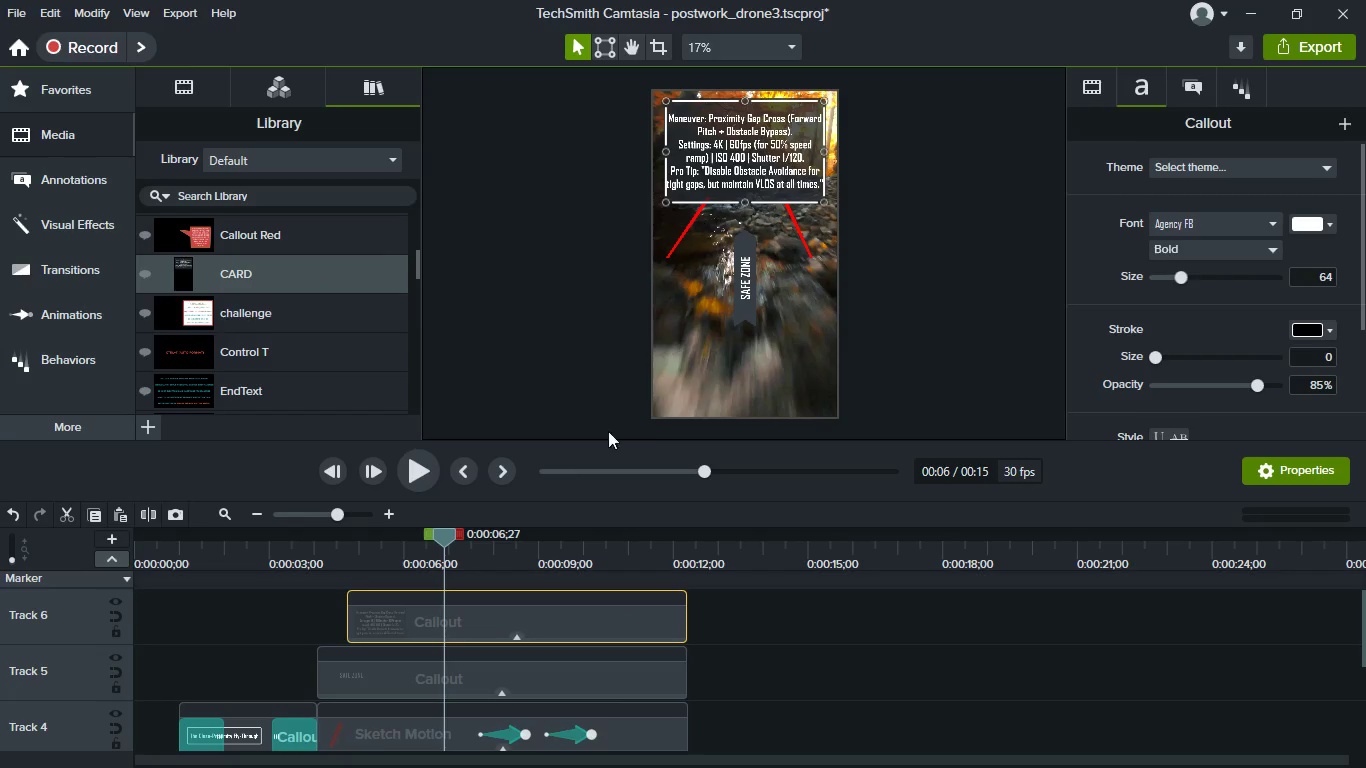 
left_click([878, 662])
 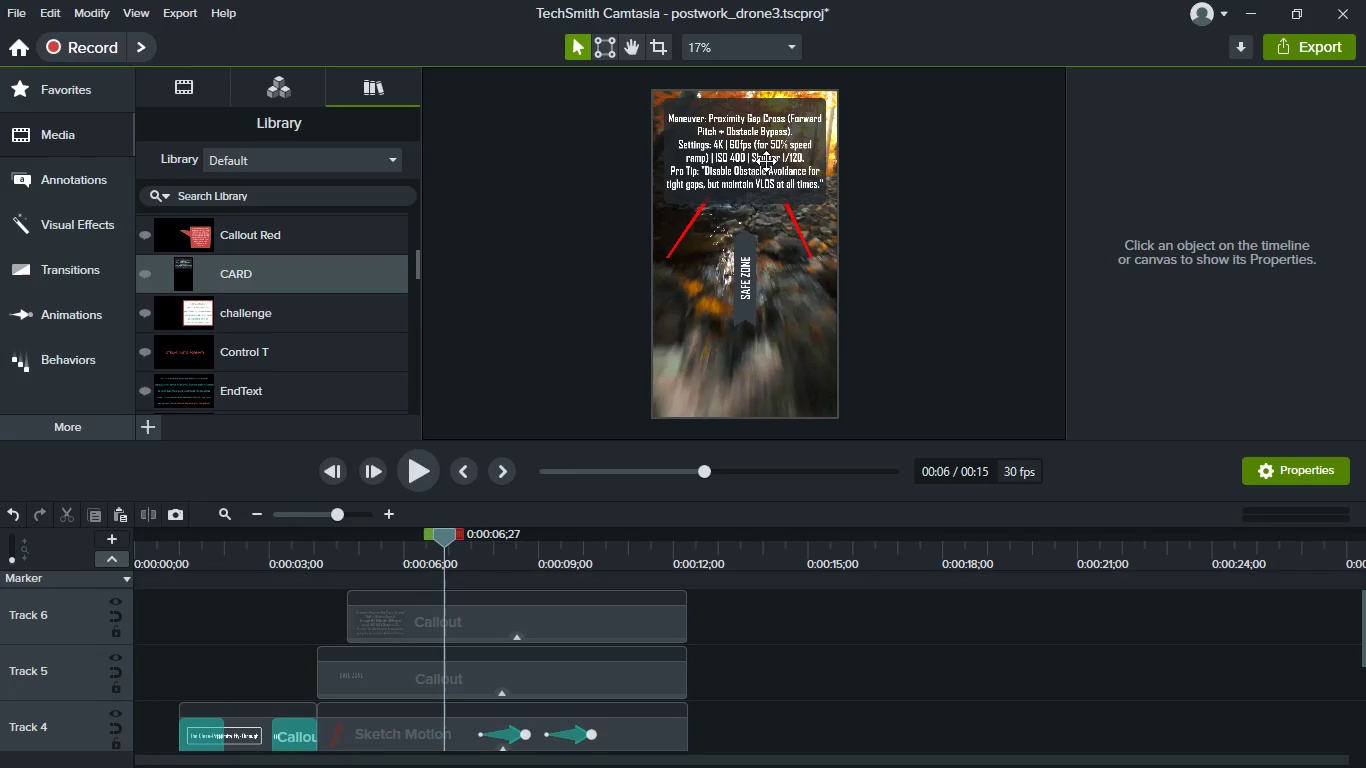 
left_click([764, 155])
 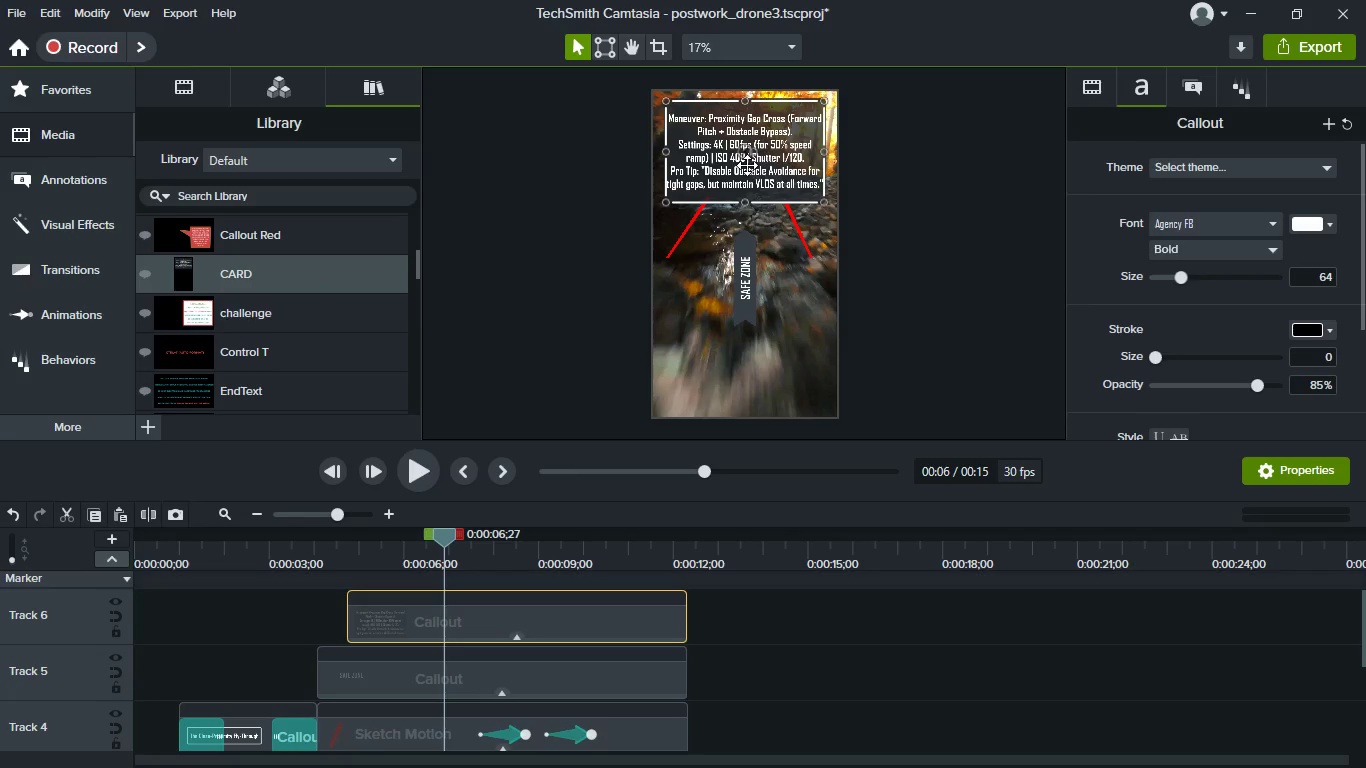 
left_click_drag(start_coordinate=[747, 165], to_coordinate=[755, 167])
 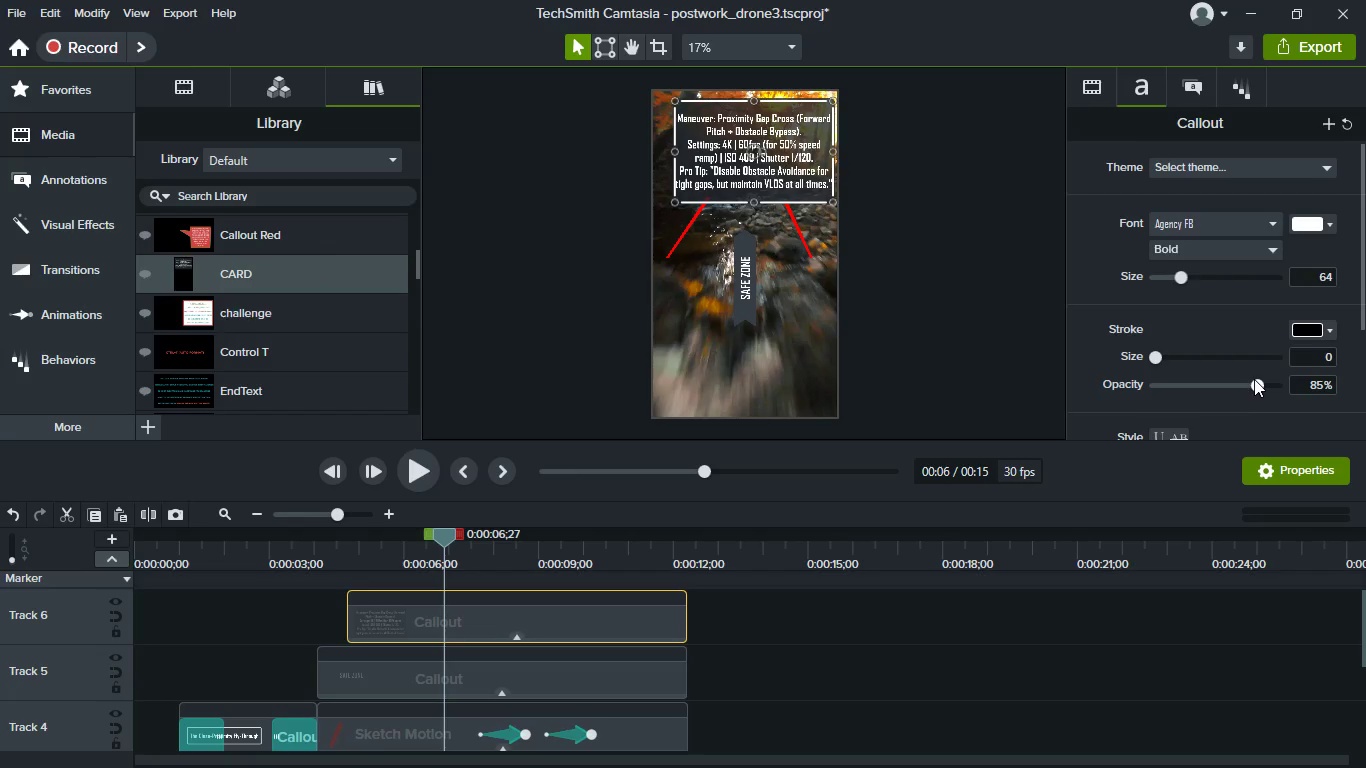 
left_click([1190, 76])
 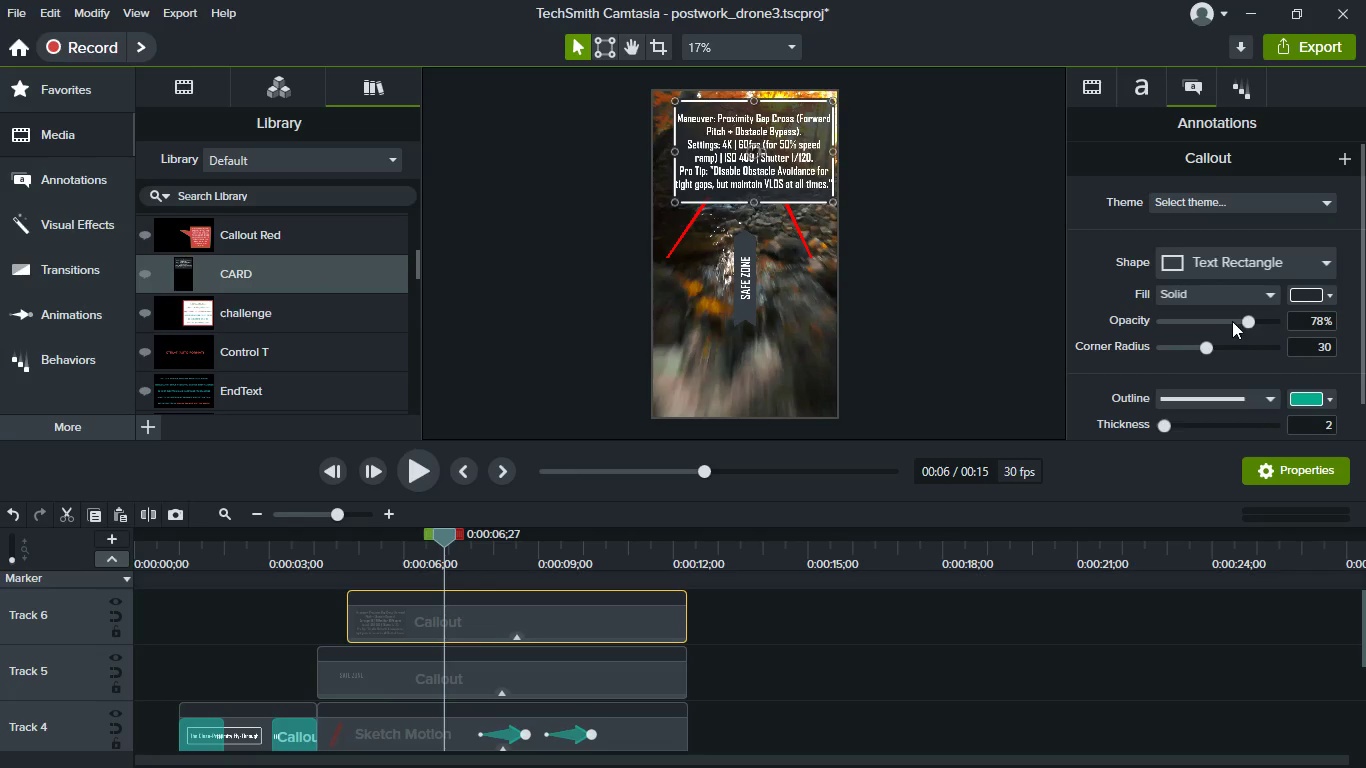 
left_click_drag(start_coordinate=[1251, 321], to_coordinate=[1231, 320])
 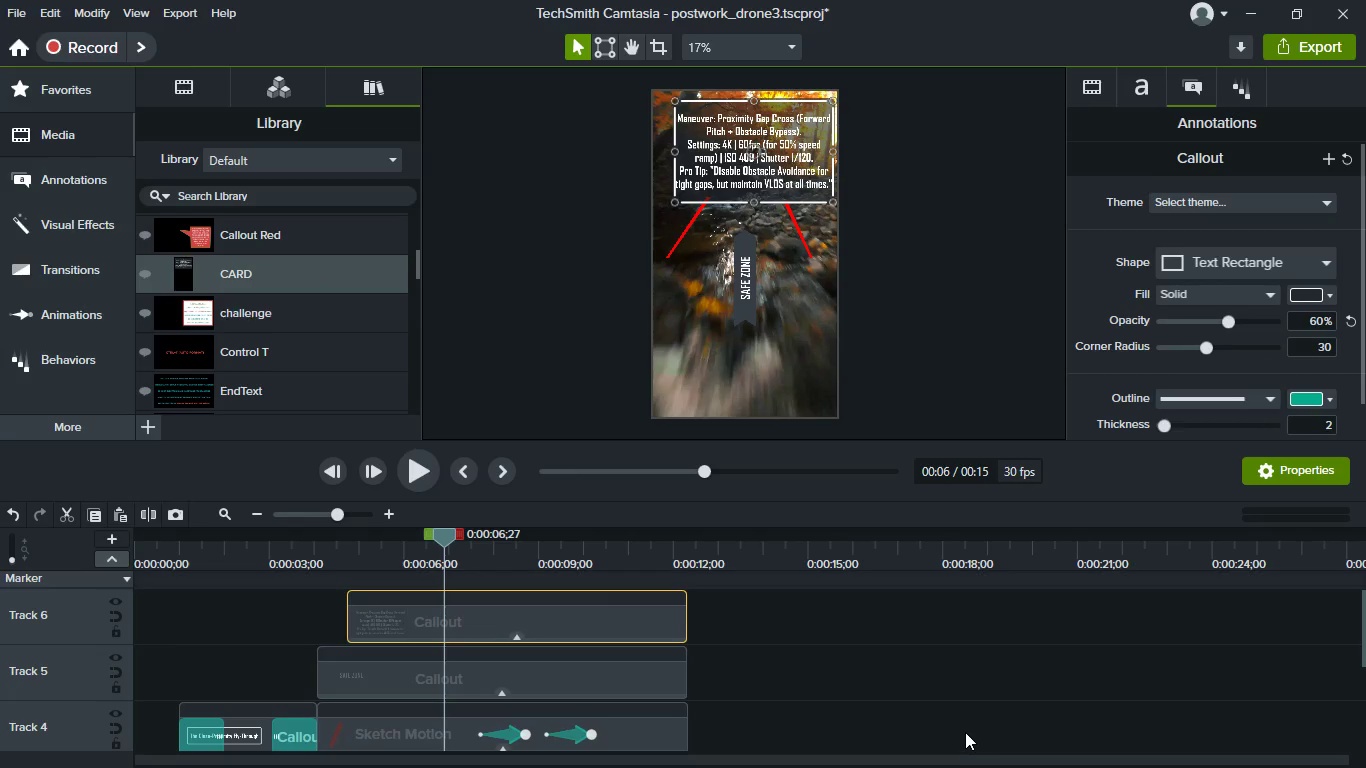 
left_click([965, 732])
 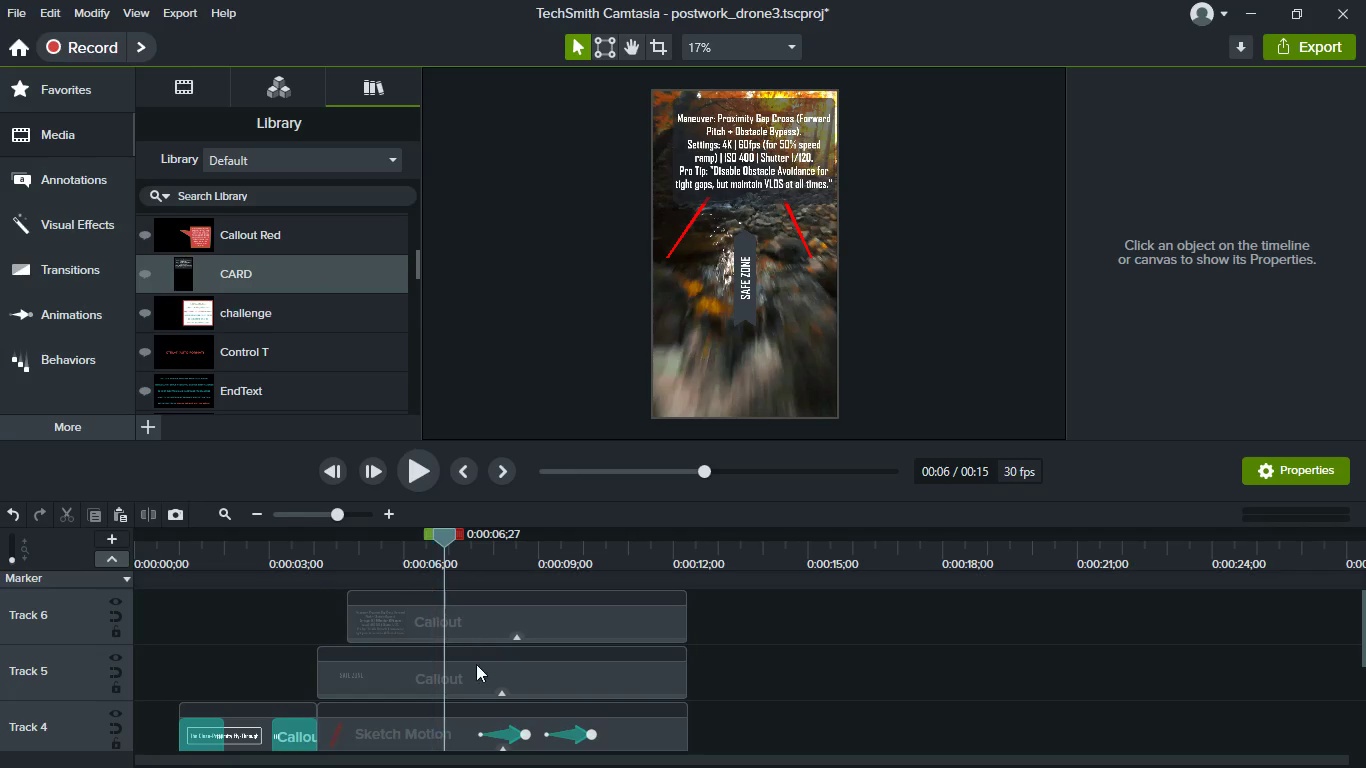 
left_click_drag(start_coordinate=[443, 534], to_coordinate=[343, 525])
 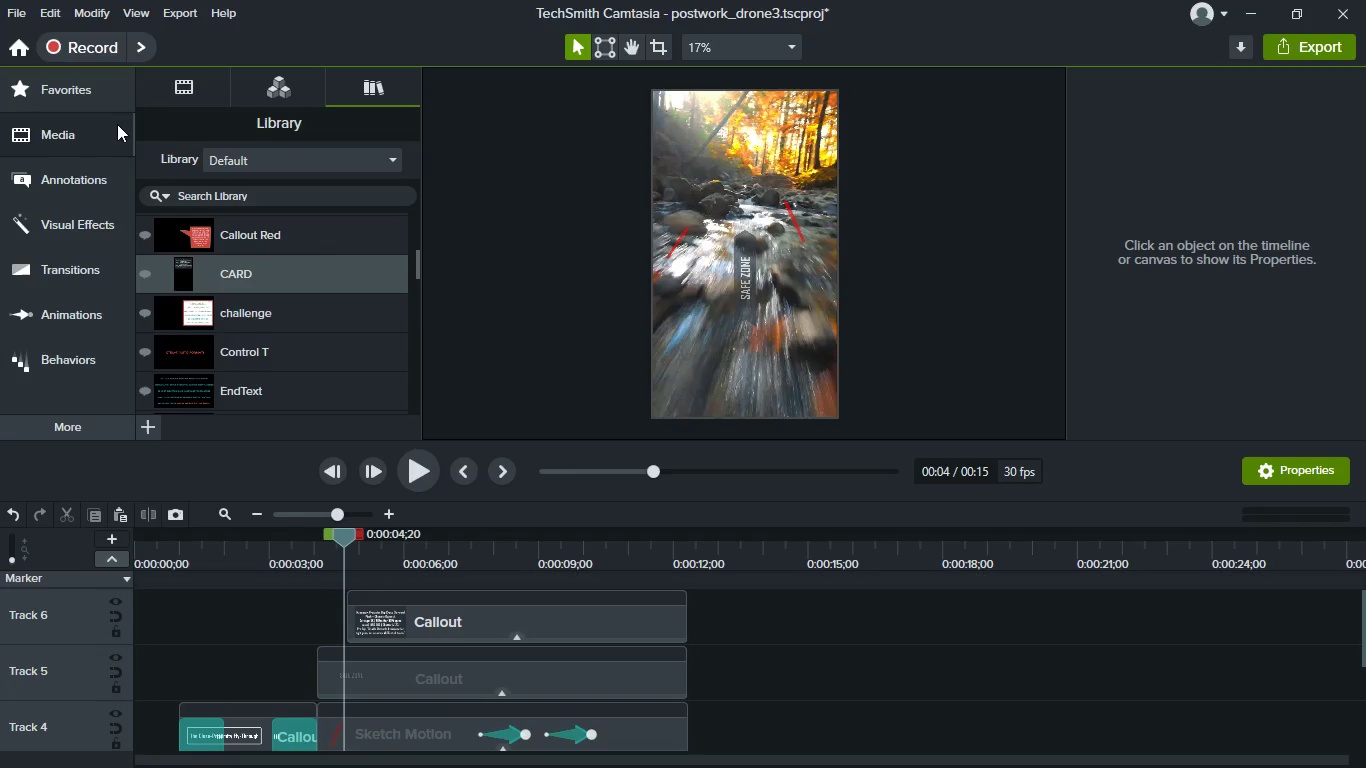 
left_click([115, 124])
 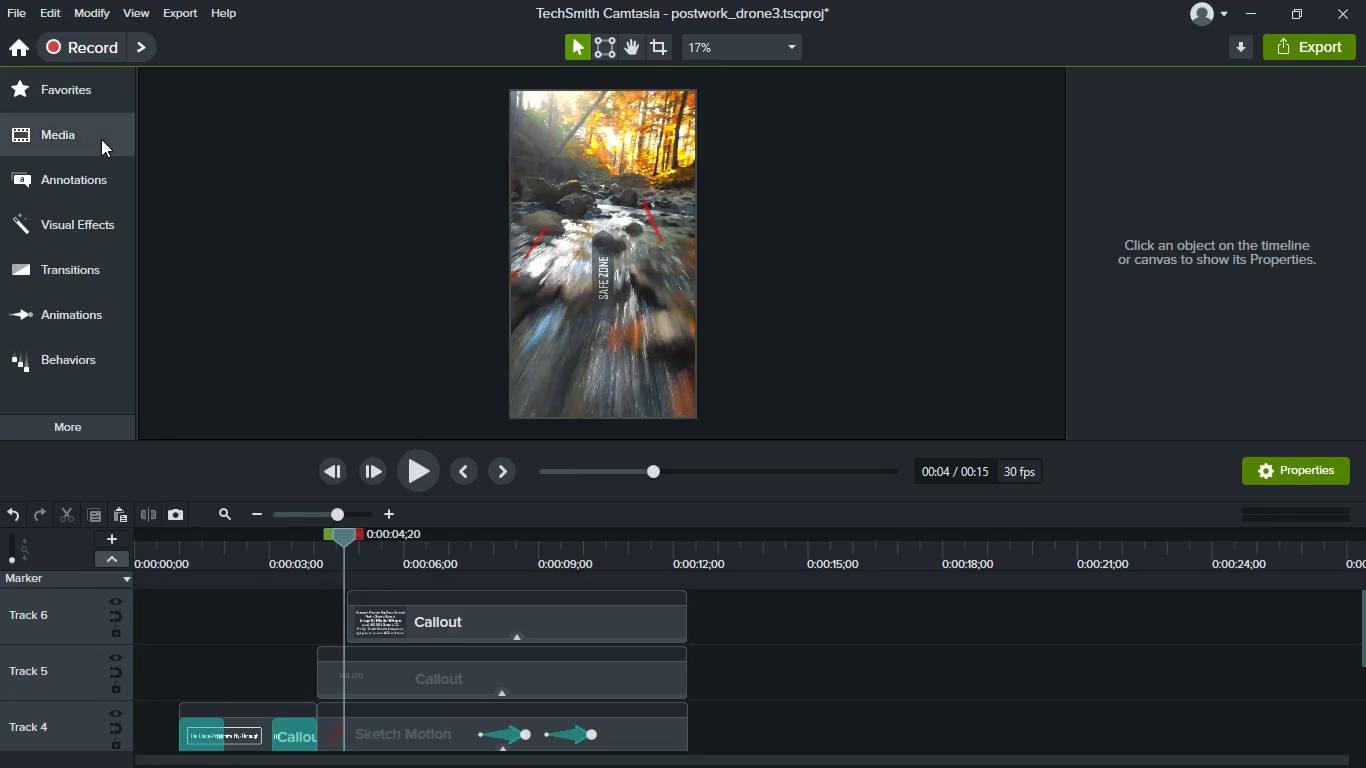 
left_click([101, 139])
 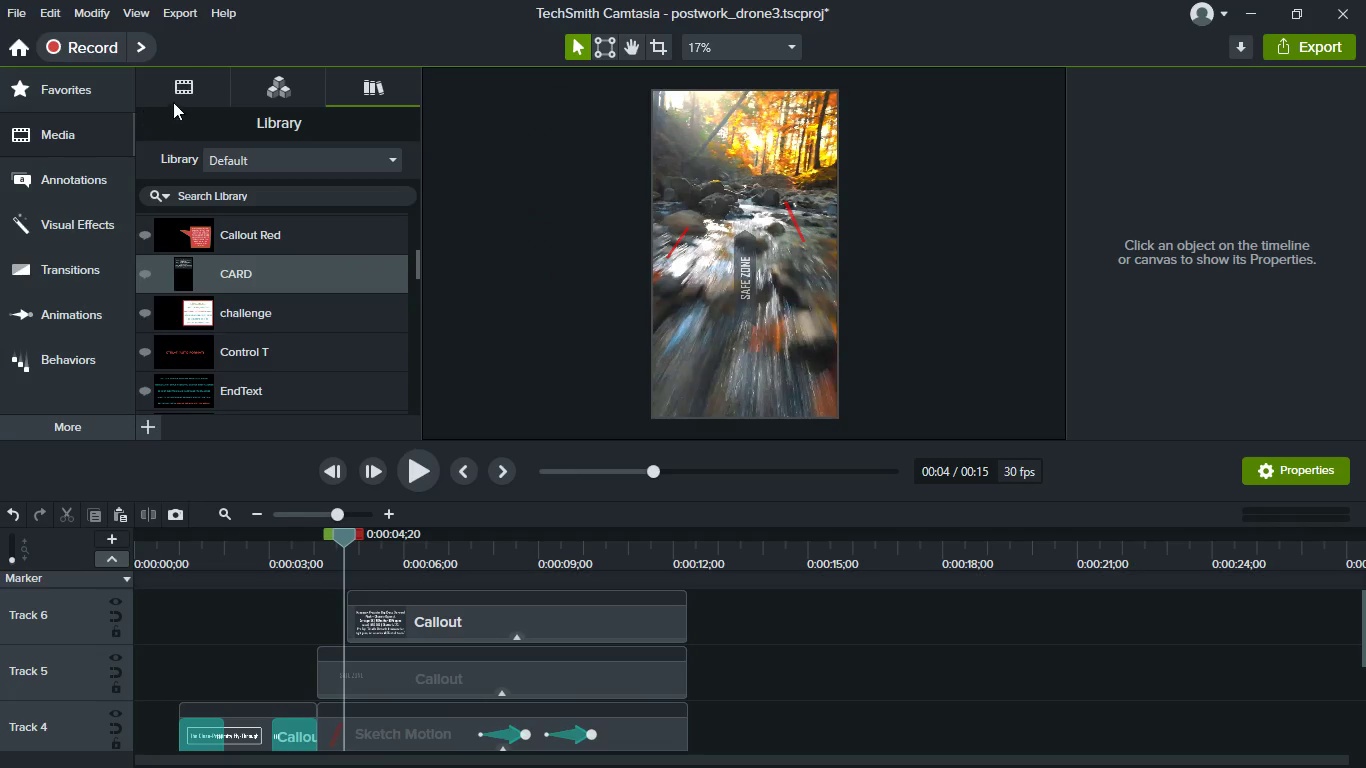 
left_click([174, 100])
 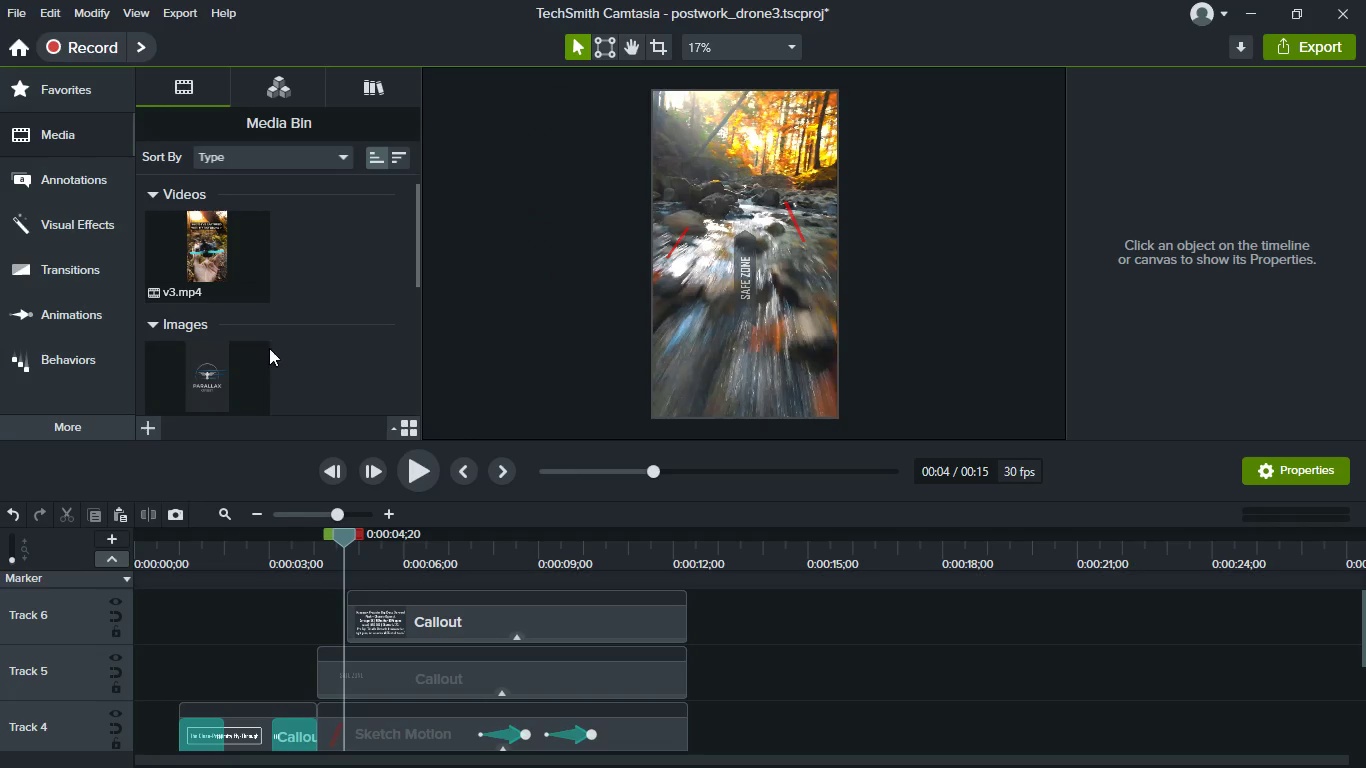 
scroll: coordinate [268, 345], scroll_direction: down, amount: 8.0
 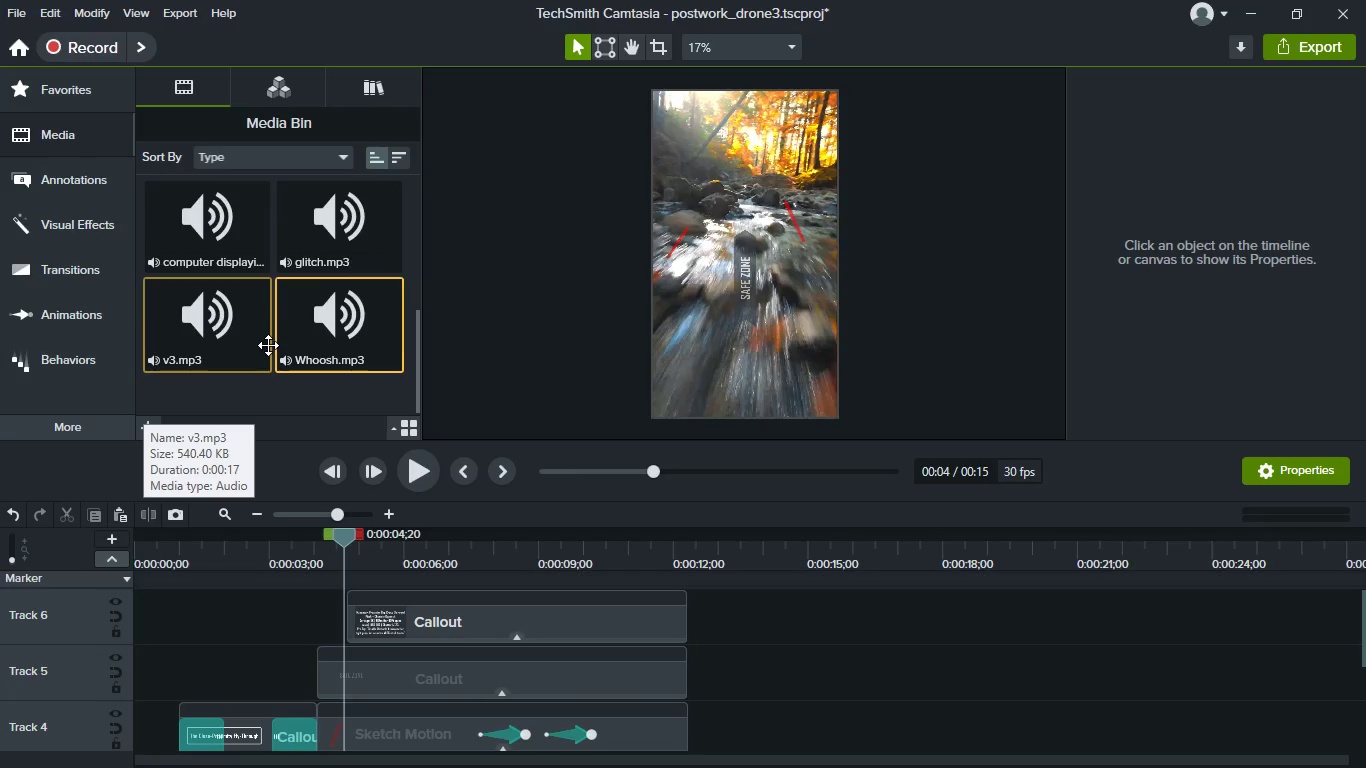 
scroll: coordinate [268, 345], scroll_direction: none, amount: 0.0
 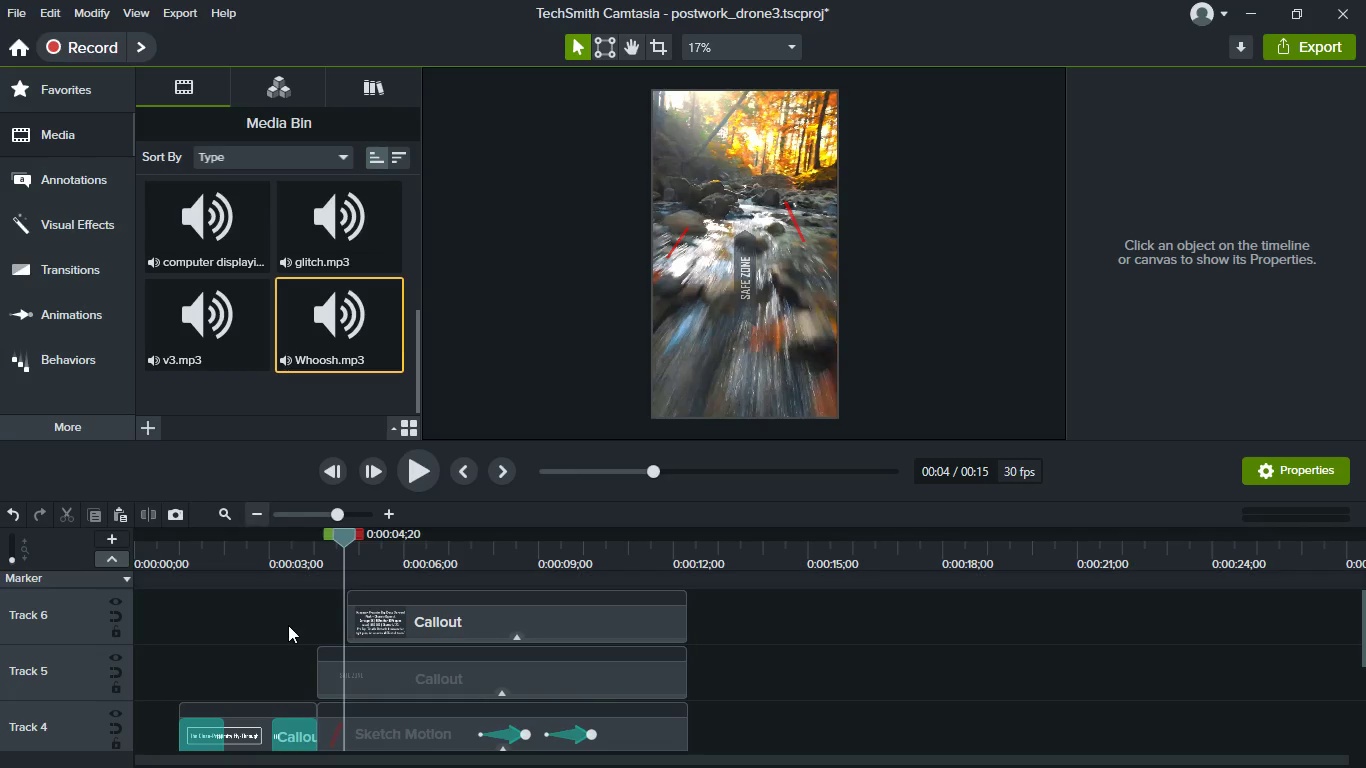 
scroll: coordinate [288, 626], scroll_direction: up, amount: 3.0
 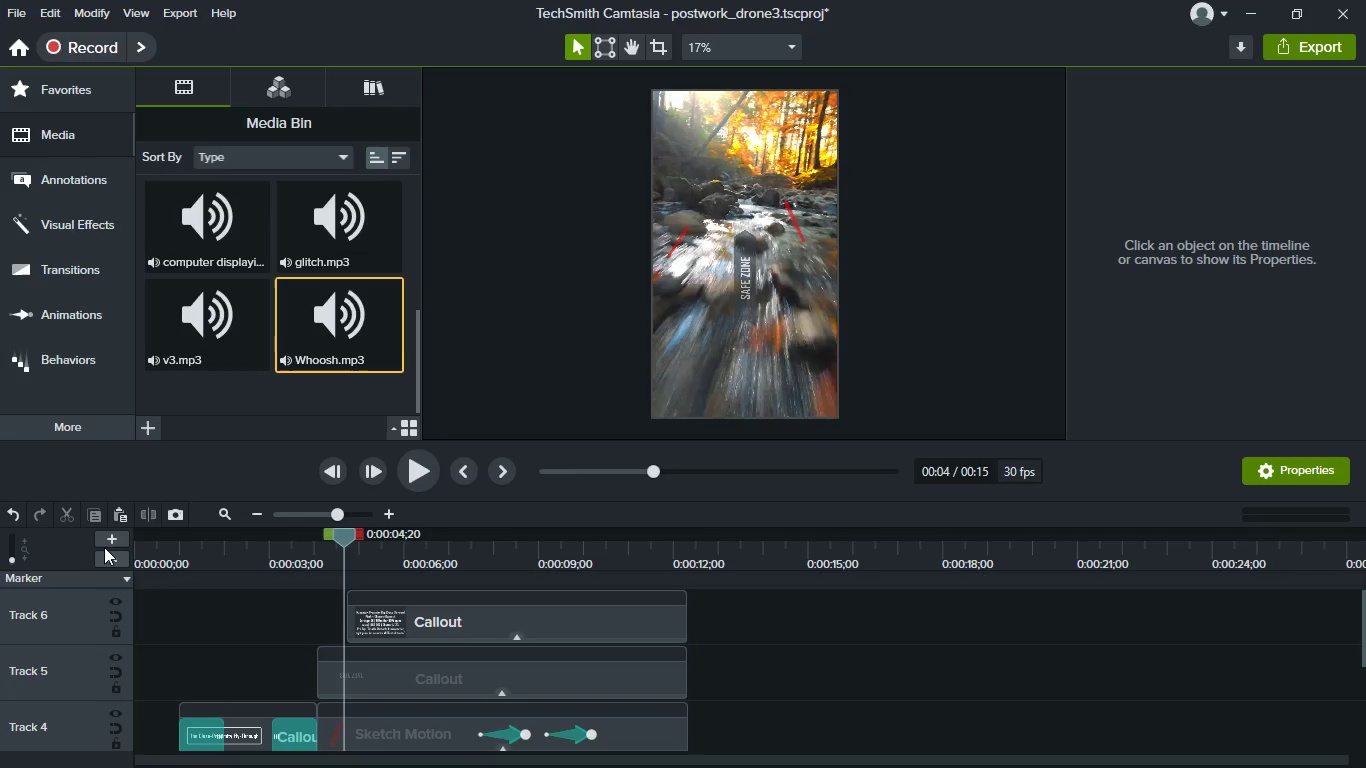 
left_click([104, 547])
 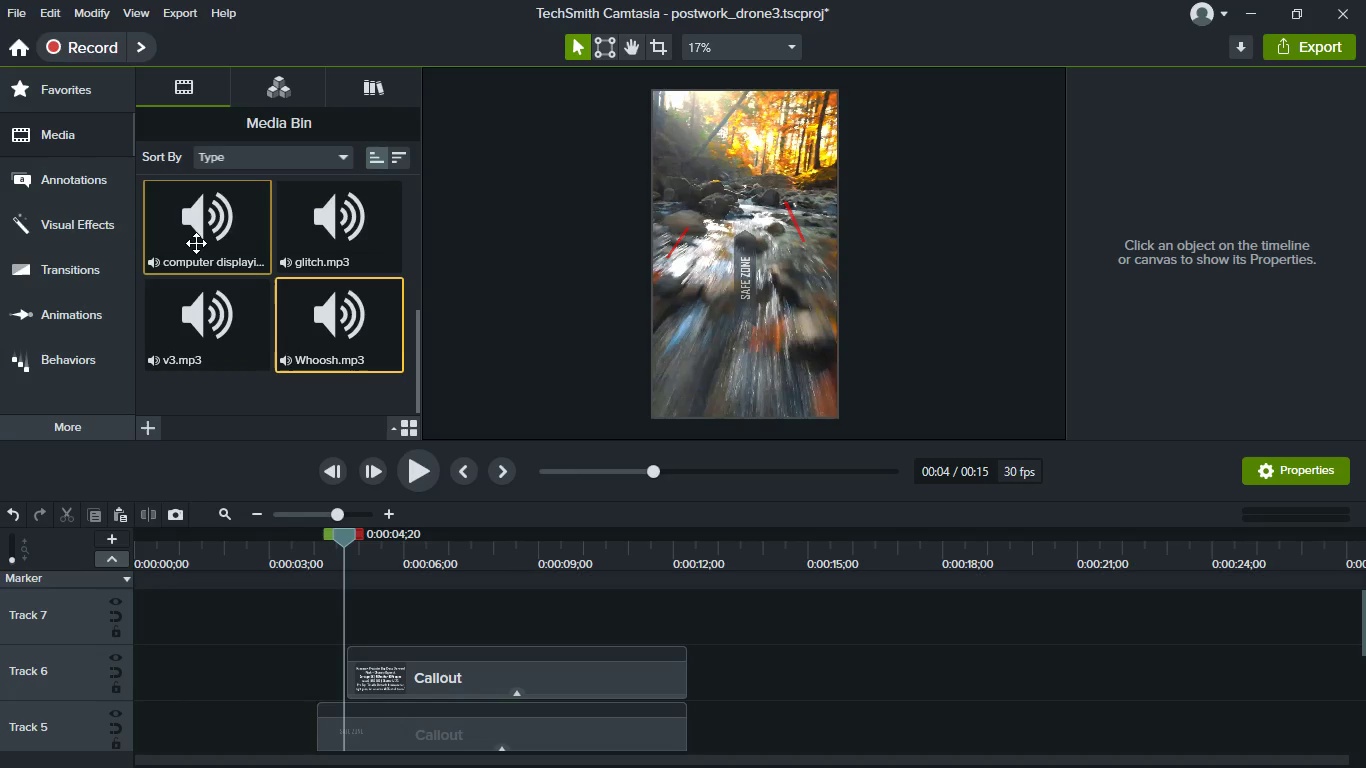 
left_click_drag(start_coordinate=[196, 243], to_coordinate=[408, 625])
 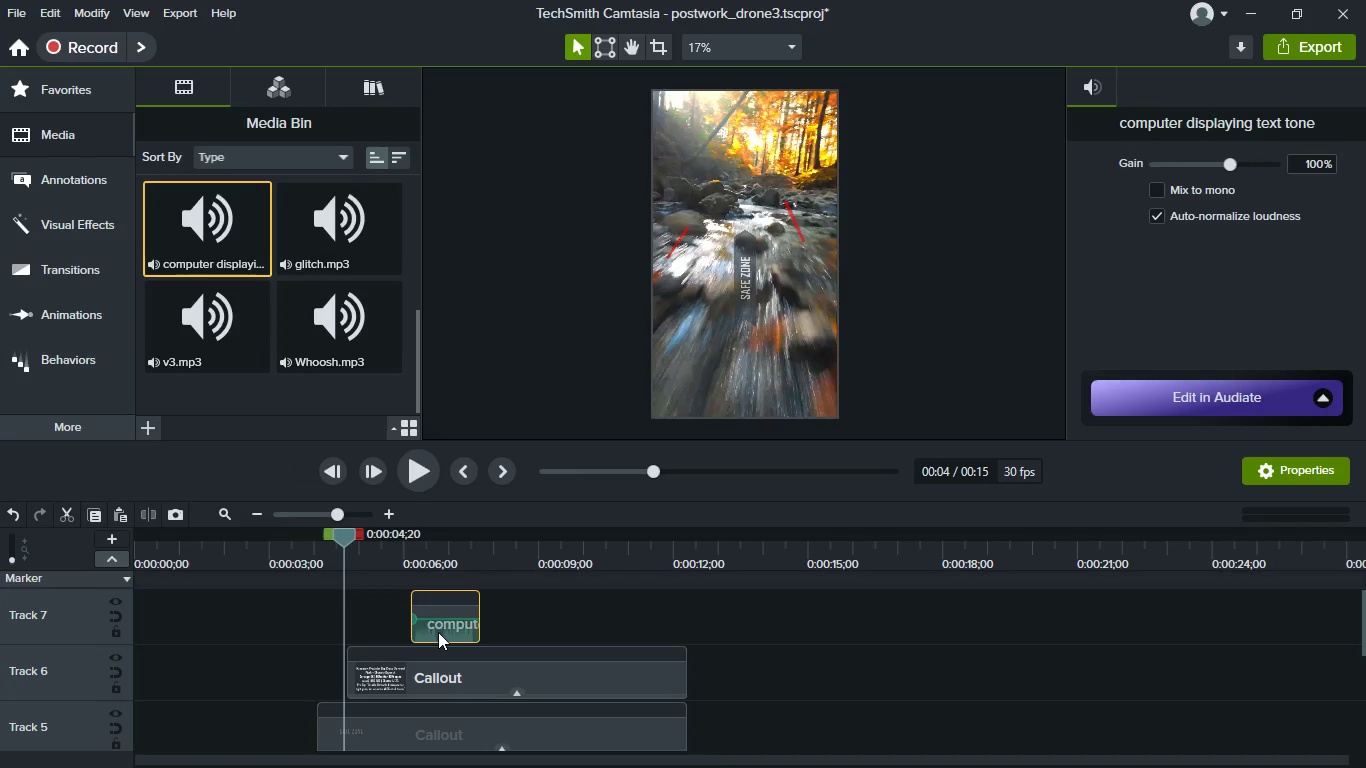 
left_click_drag(start_coordinate=[438, 632], to_coordinate=[375, 627])
 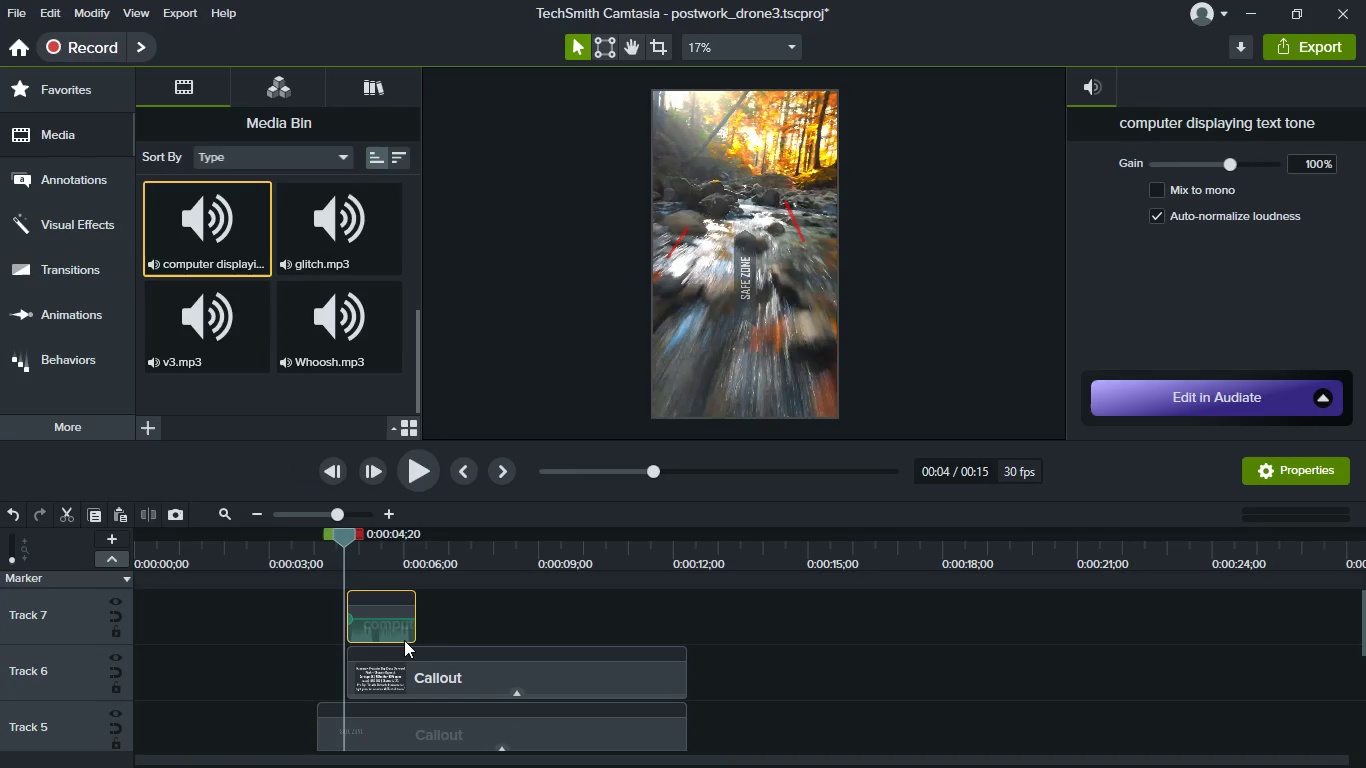 
key(Control+S)
 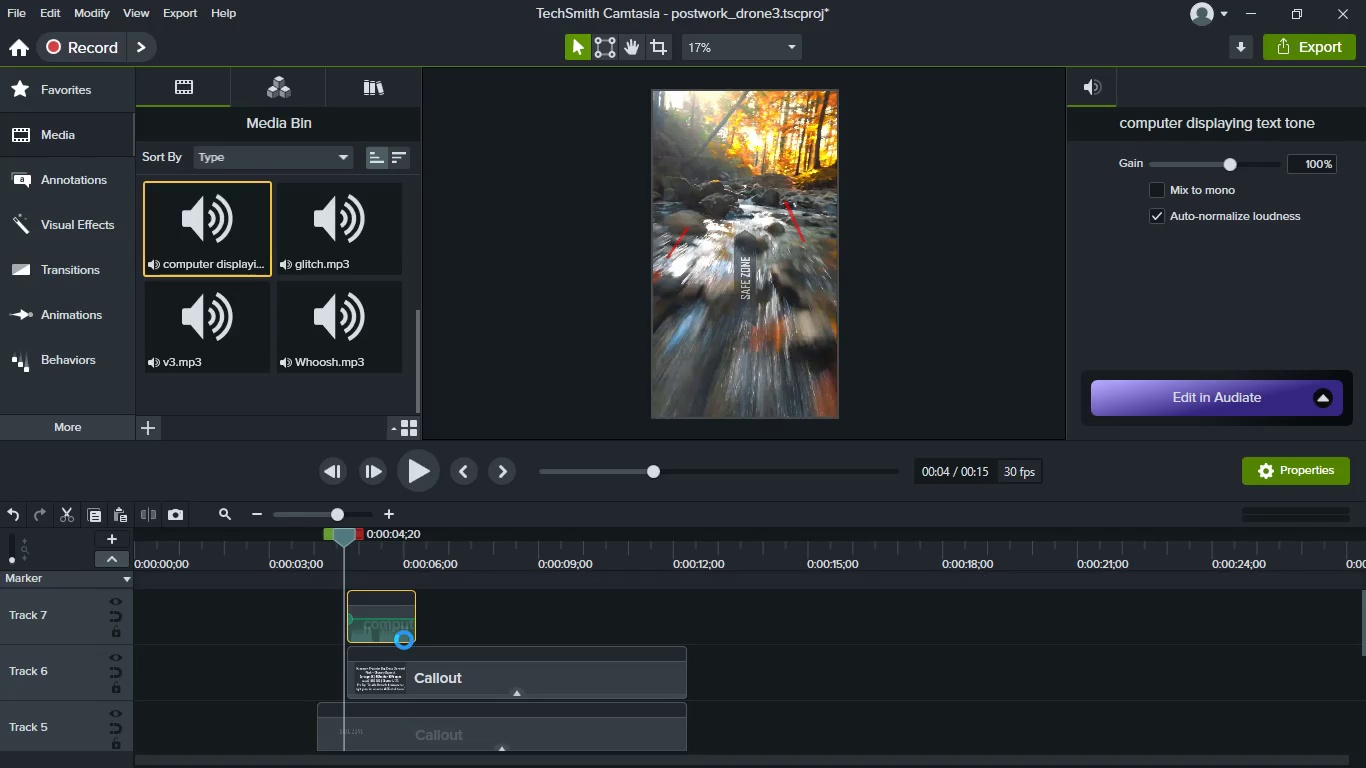 
scroll: coordinate [414, 658], scroll_direction: down, amount: 3.0
 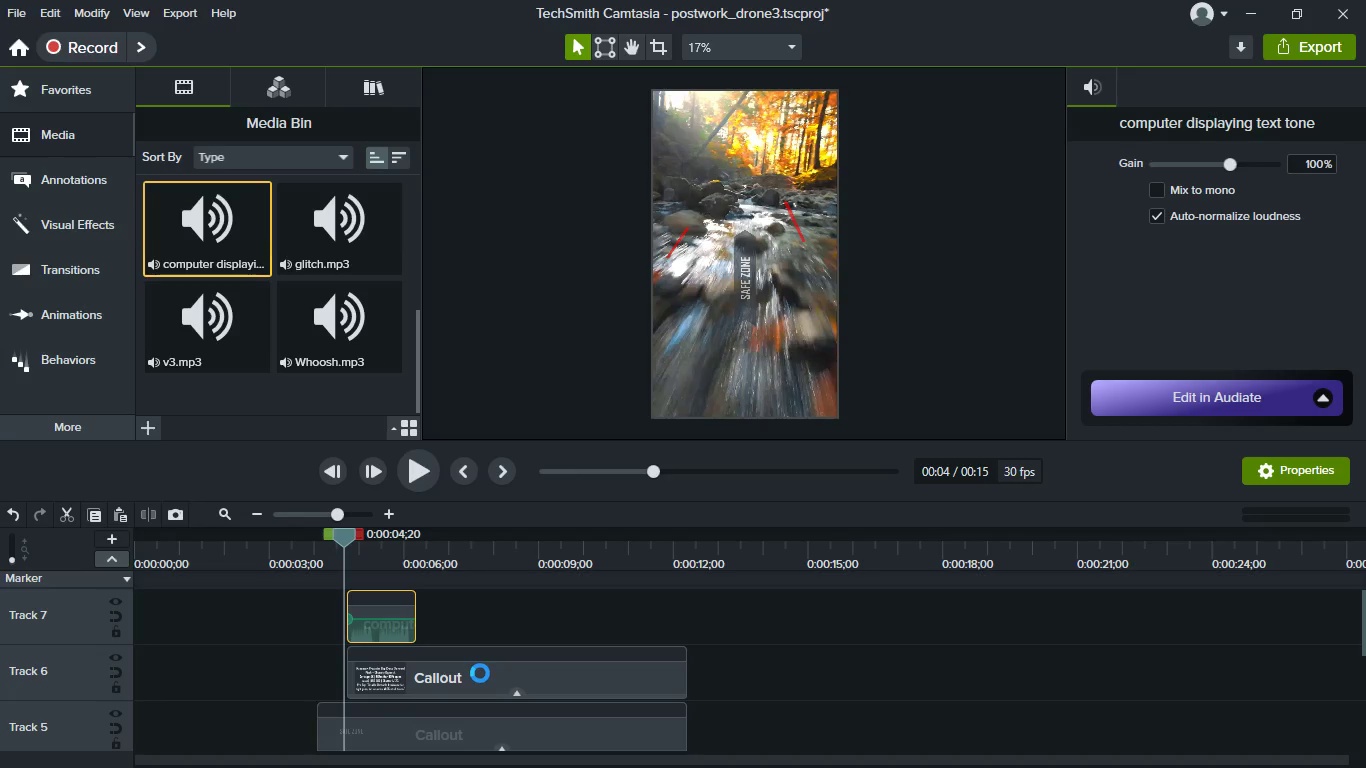 
left_click([452, 561])
 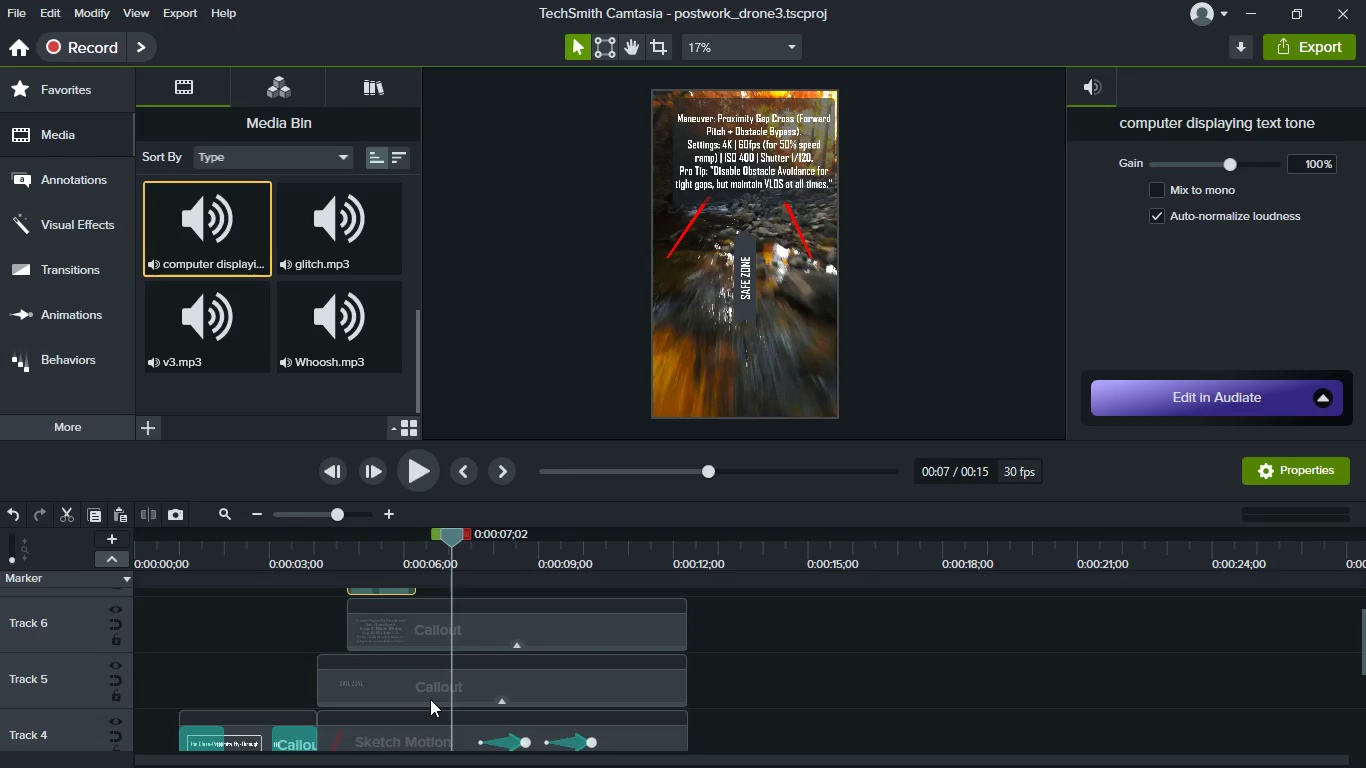 
scroll: coordinate [480, 673], scroll_direction: down, amount: 1.0
 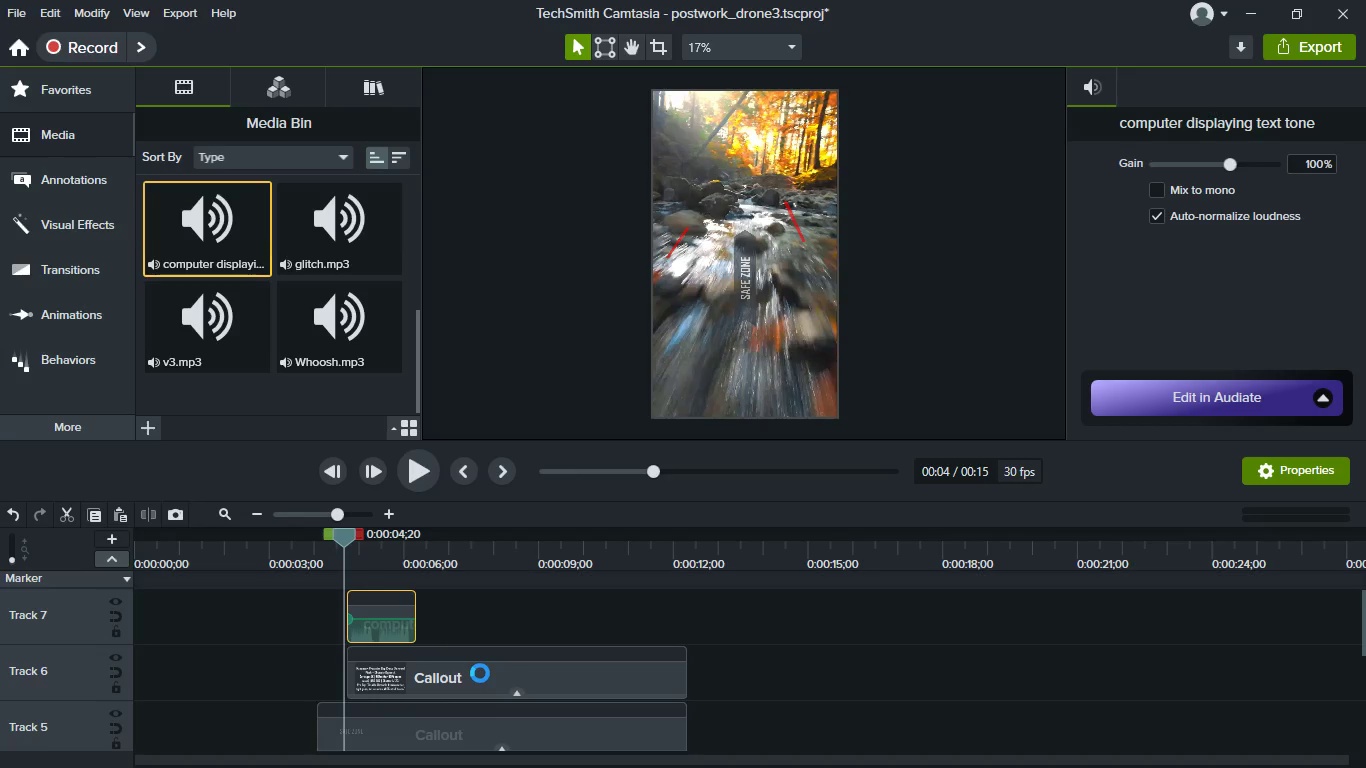 
left_click([427, 685])
 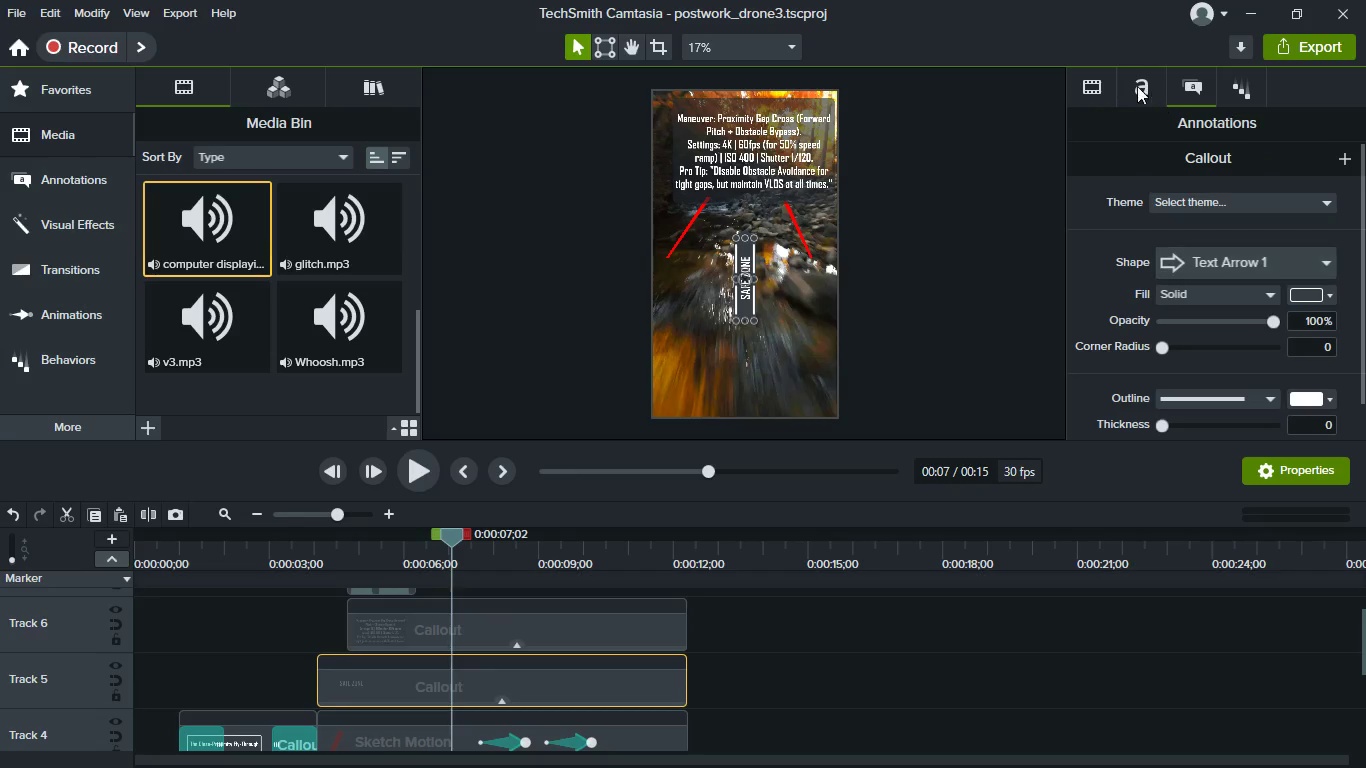 
left_click([1099, 85])
 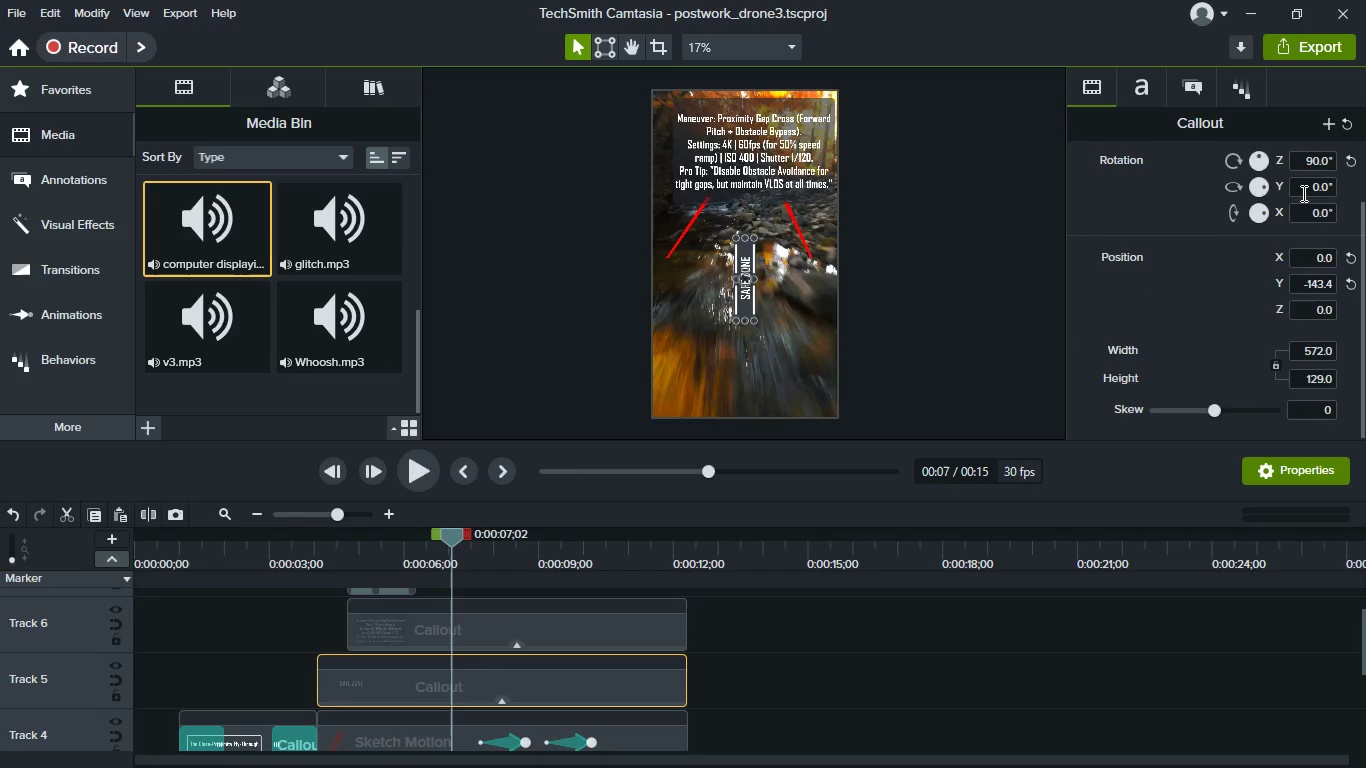 
left_click([1302, 188])
 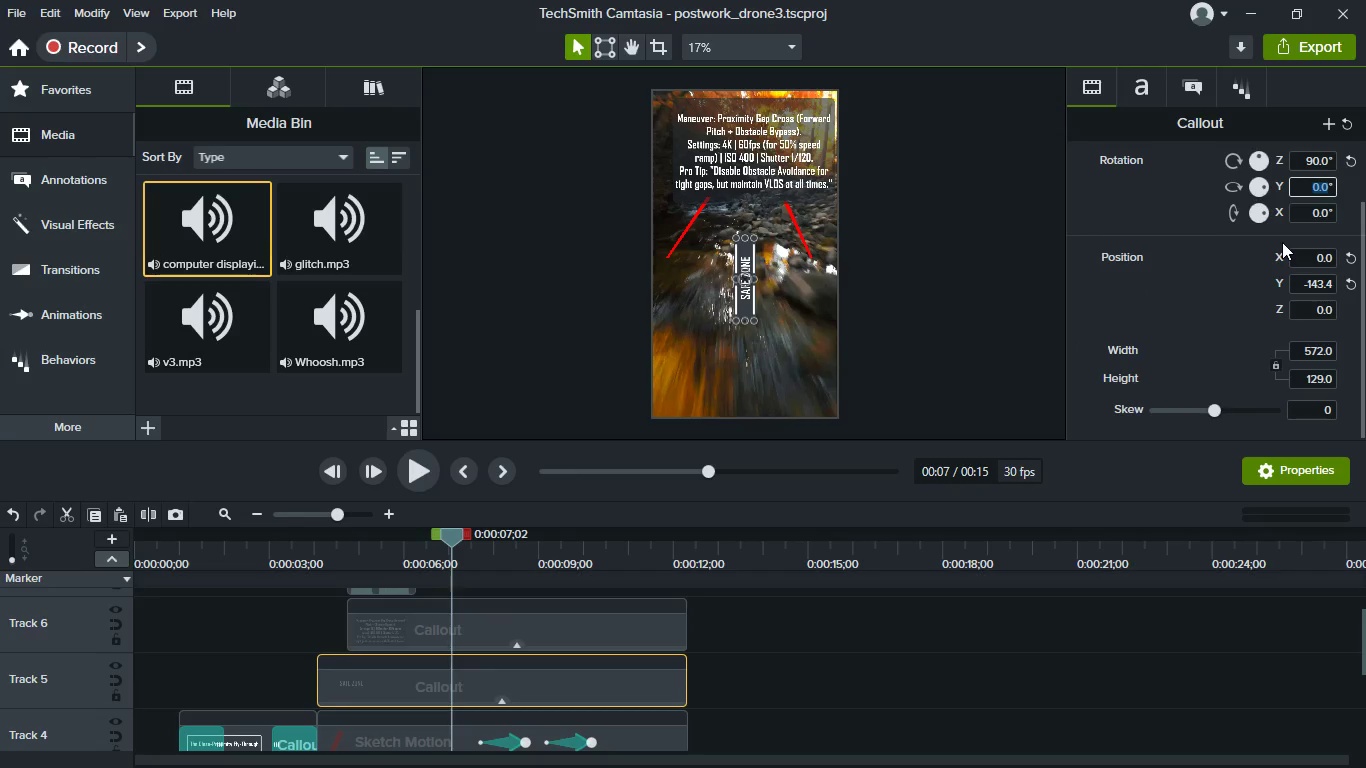 
type(50)
 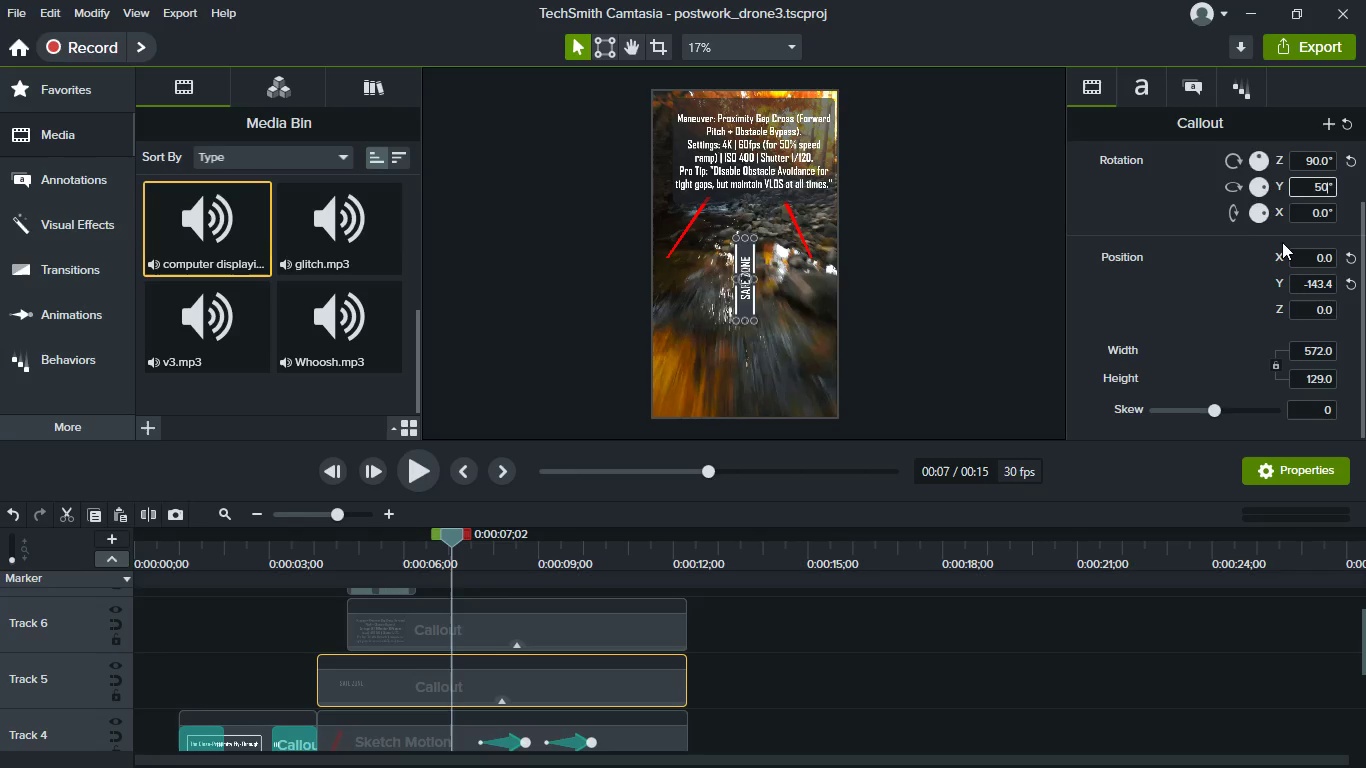 
key(Enter)
 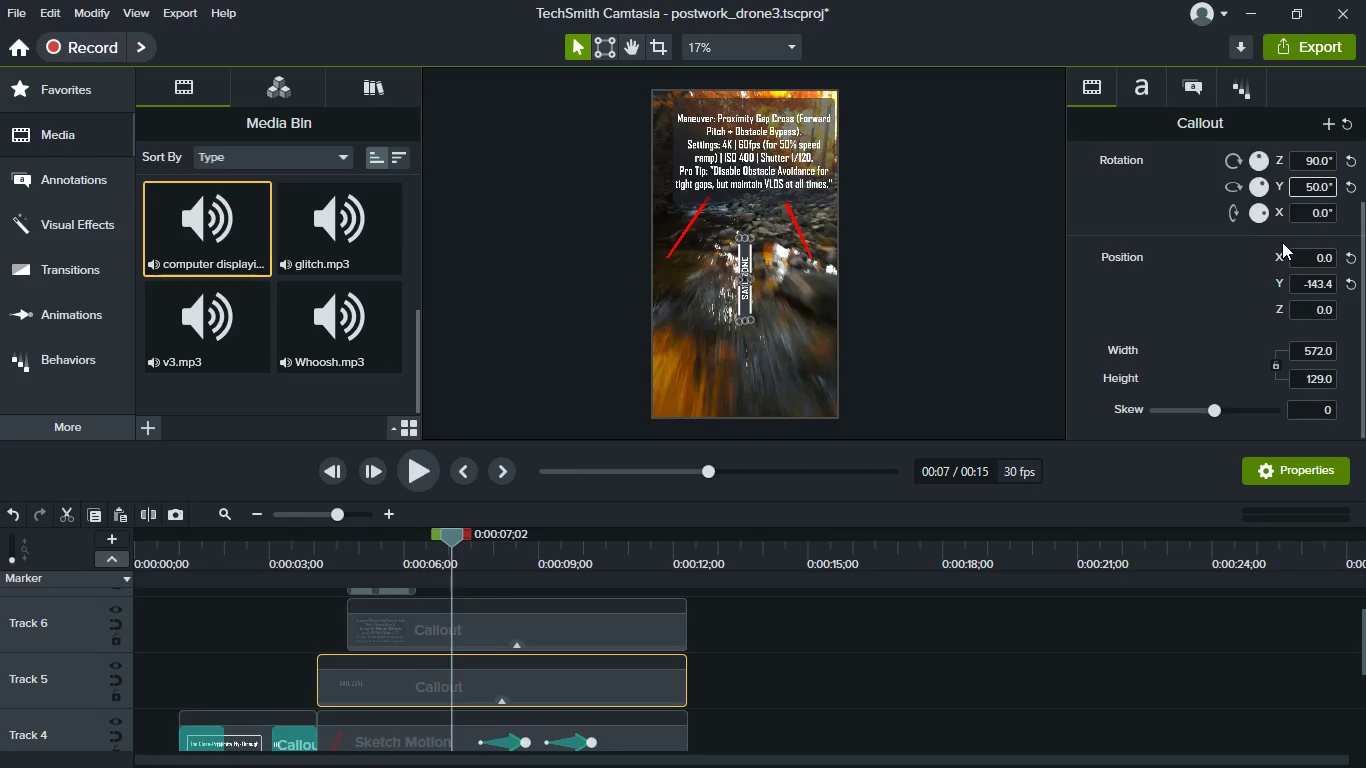 
key(Control+Z)
 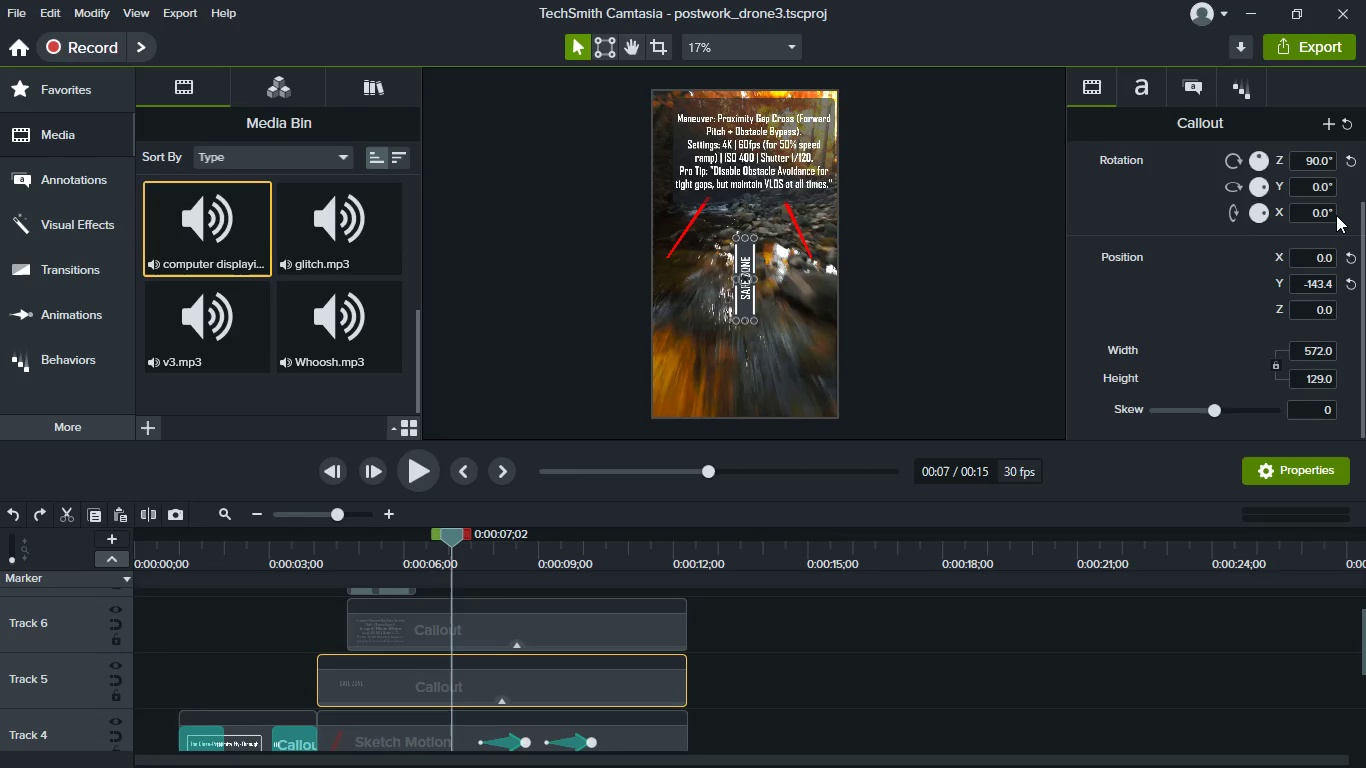 
left_click([1329, 213])
 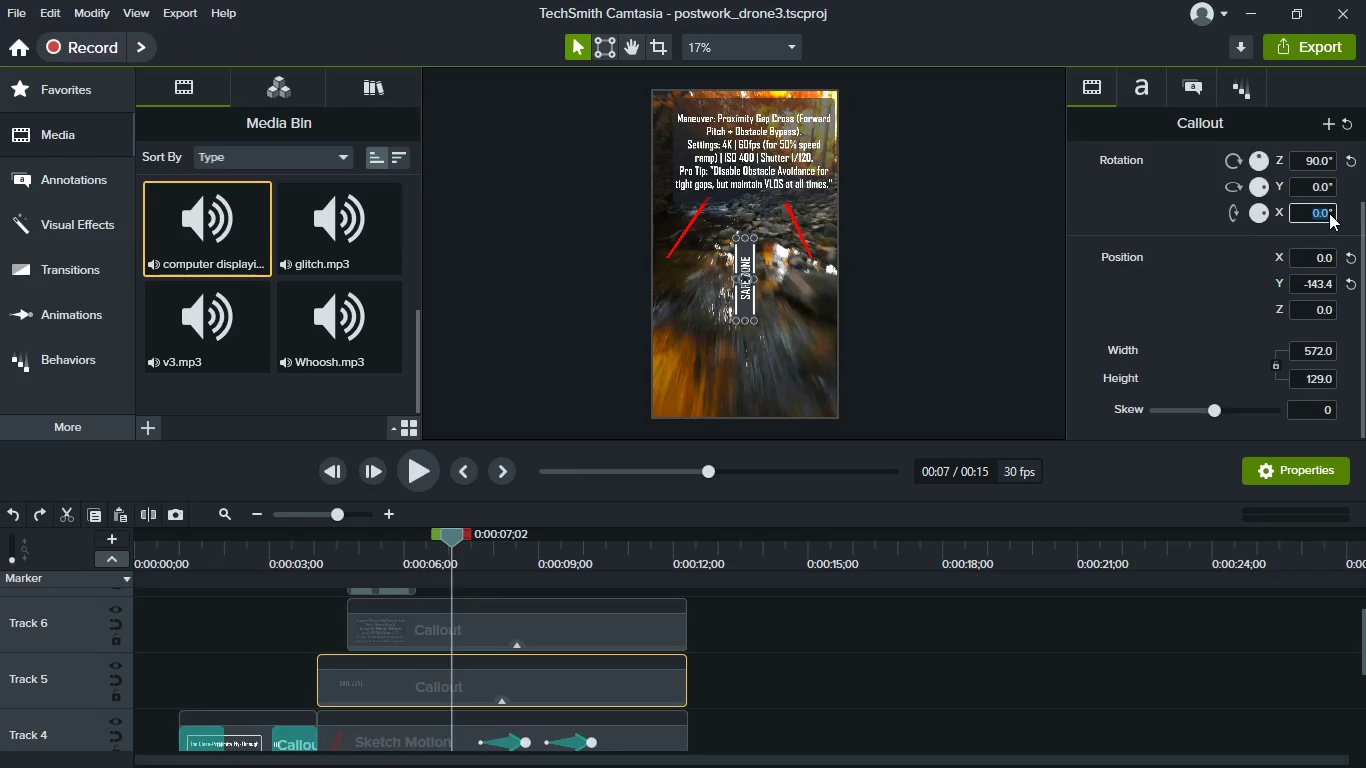 
type(50)
 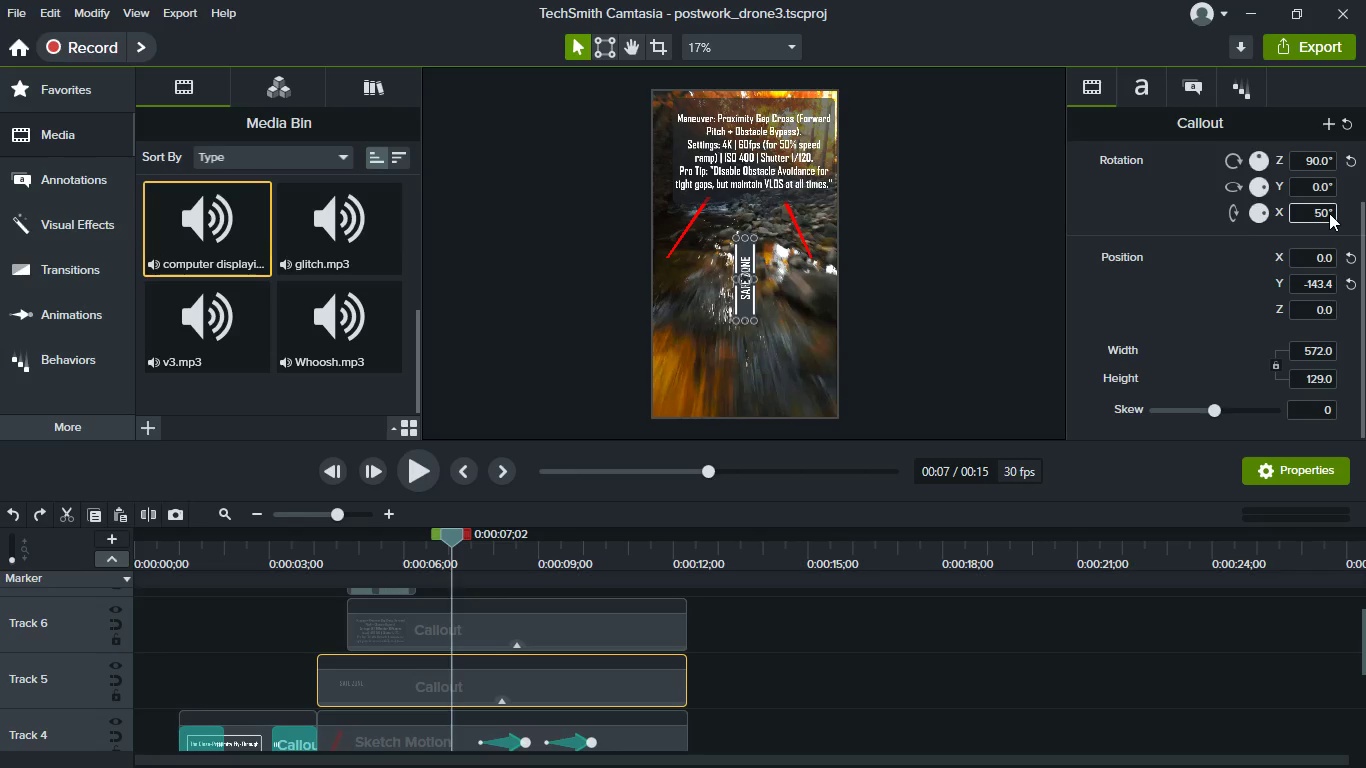 
key(Enter)
 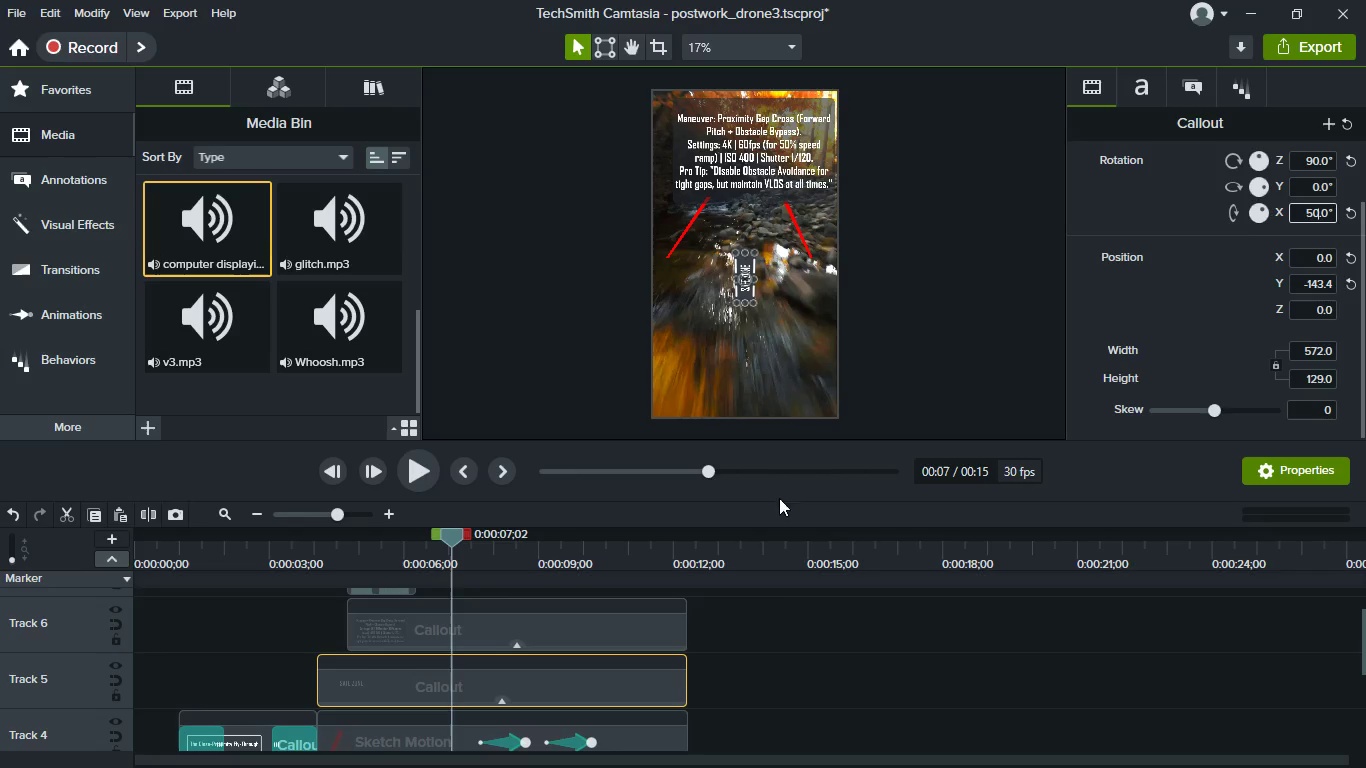 
left_click([790, 649])
 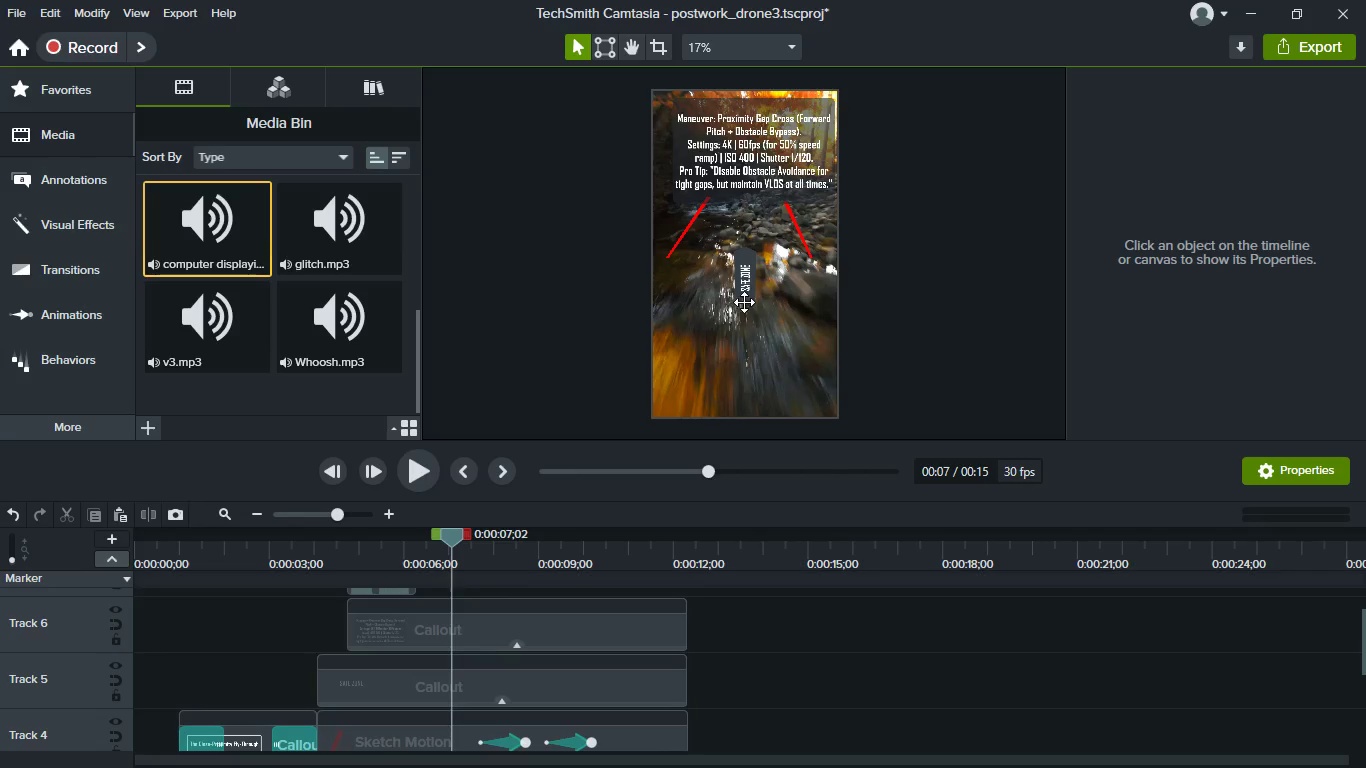 
left_click([742, 288])
 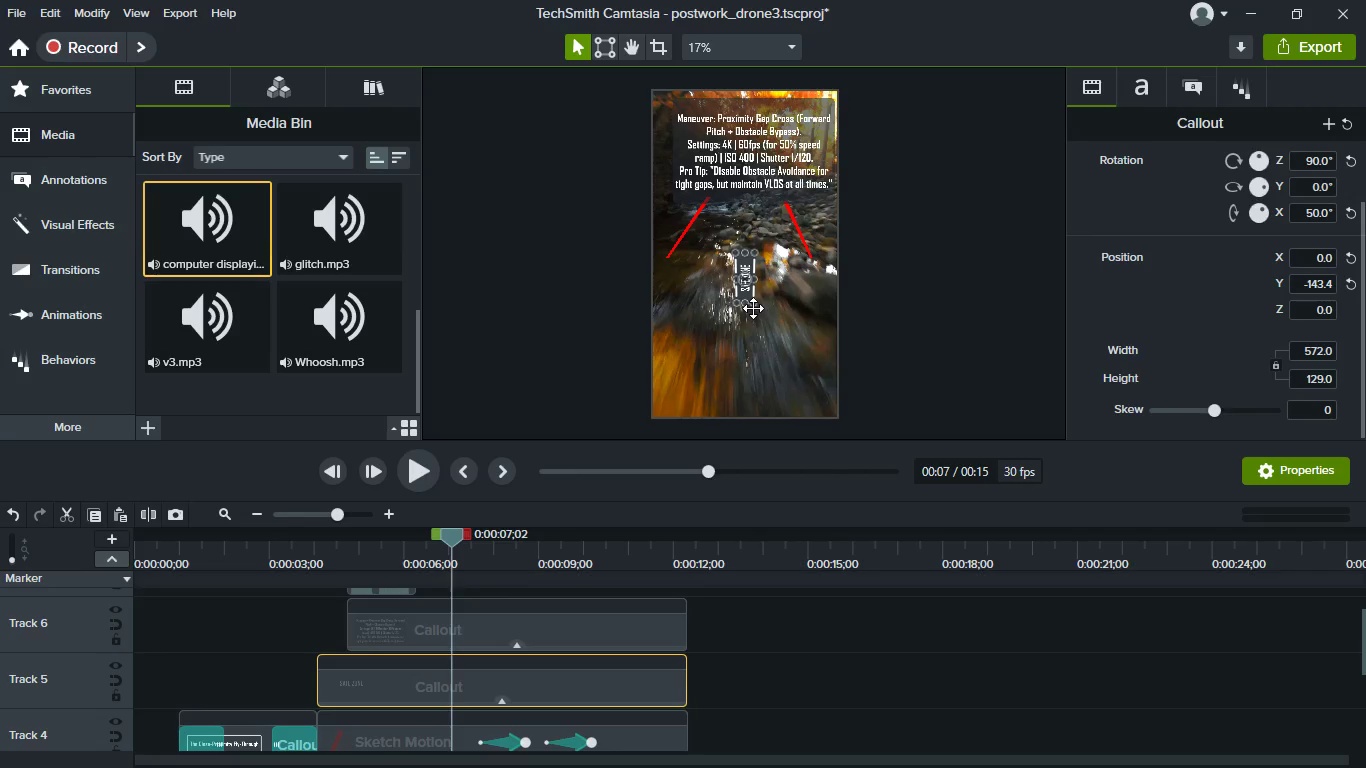 
left_click_drag(start_coordinate=[753, 303], to_coordinate=[773, 339])
 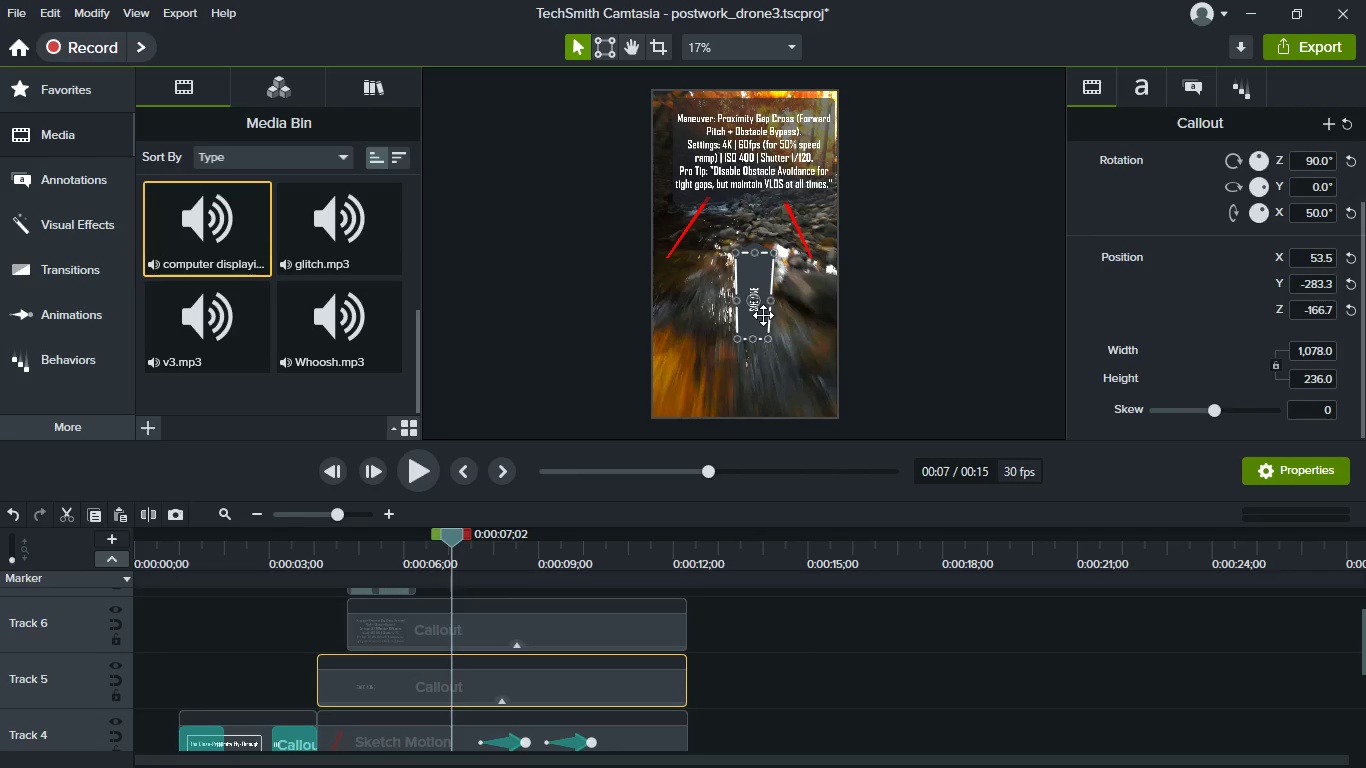 
left_click_drag(start_coordinate=[763, 315], to_coordinate=[748, 315])
 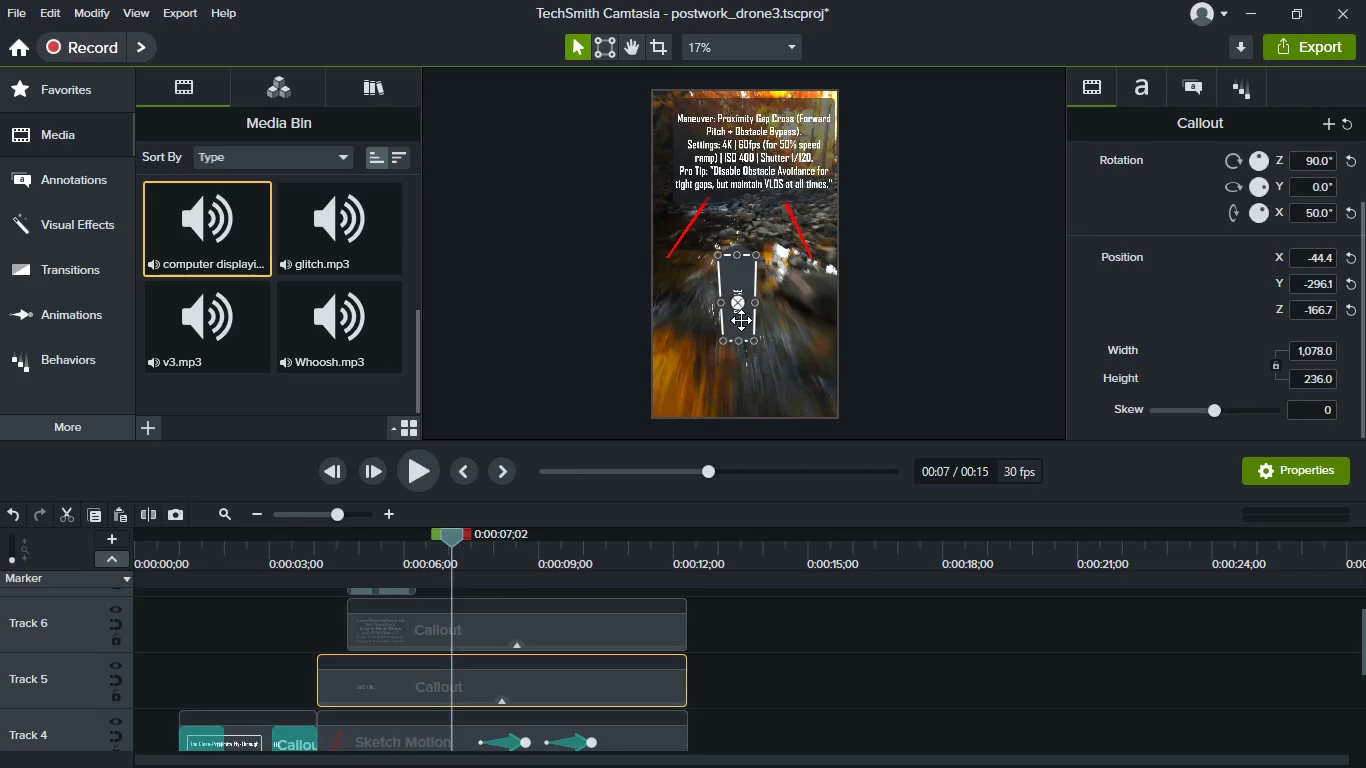 
left_click_drag(start_coordinate=[741, 322], to_coordinate=[750, 306])
 